 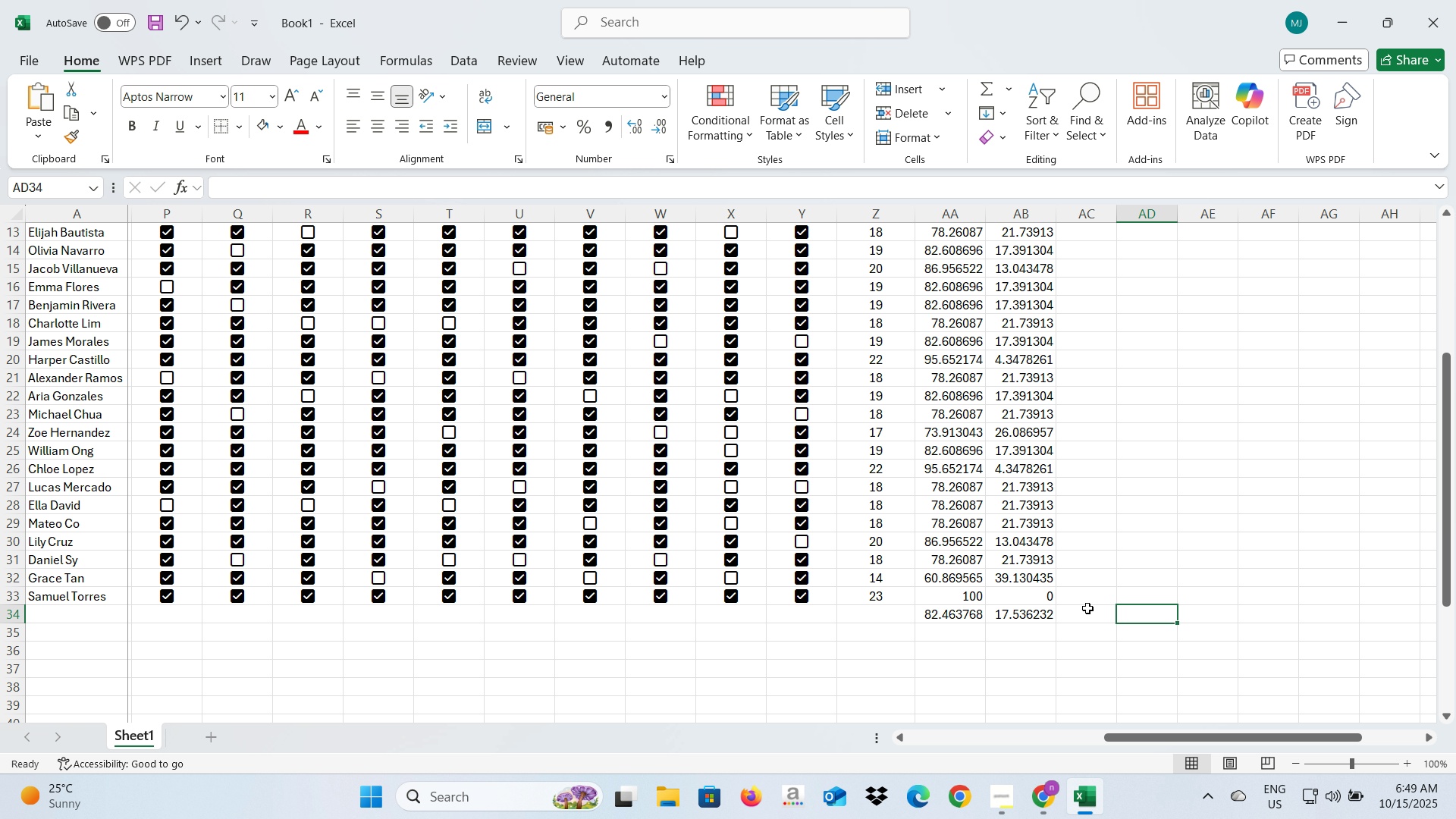 
scroll: coordinate [1087, 608], scroll_direction: down, amount: 2.0
 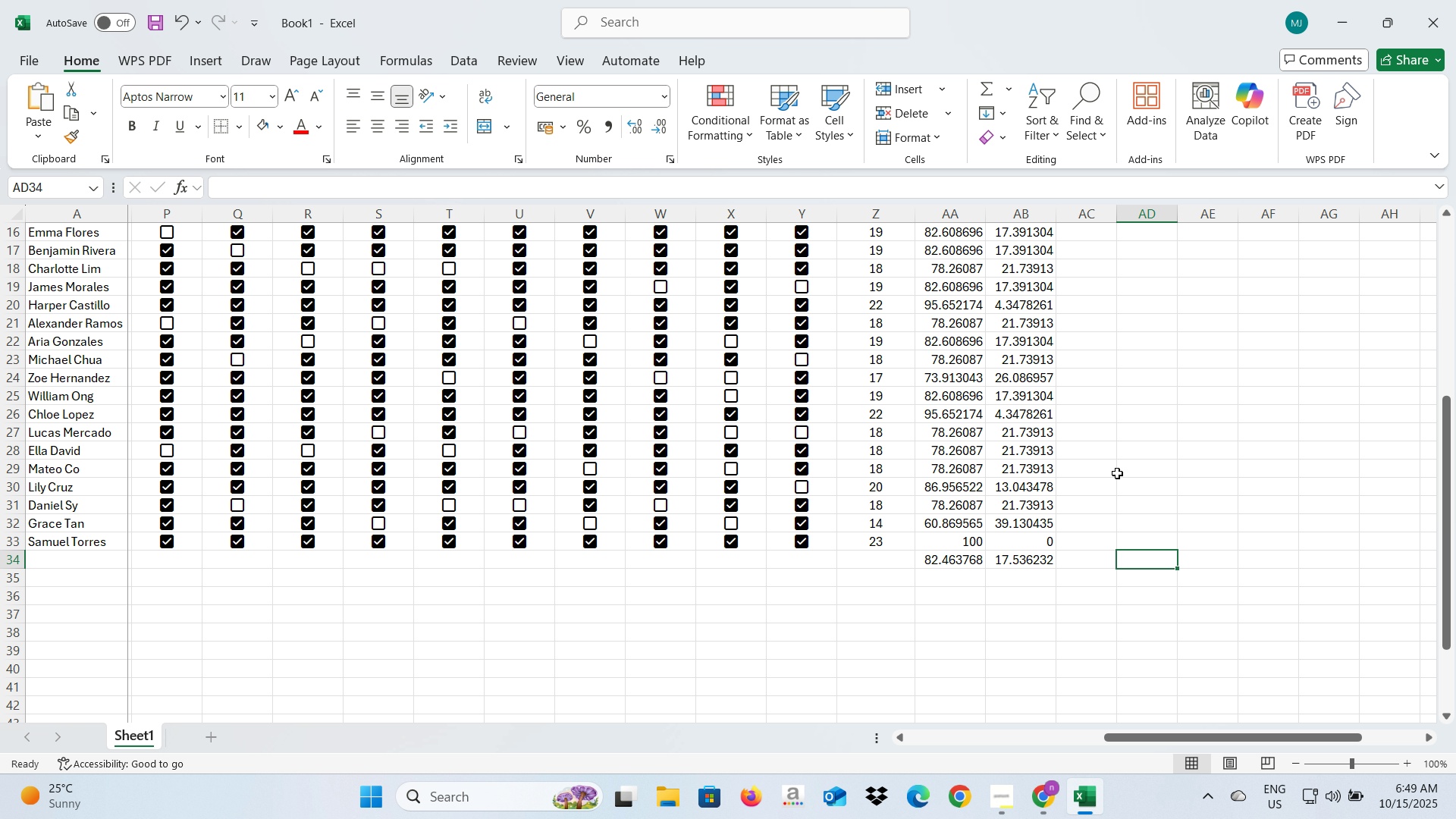 
scroll: coordinate [1117, 473], scroll_direction: up, amount: 2.0
 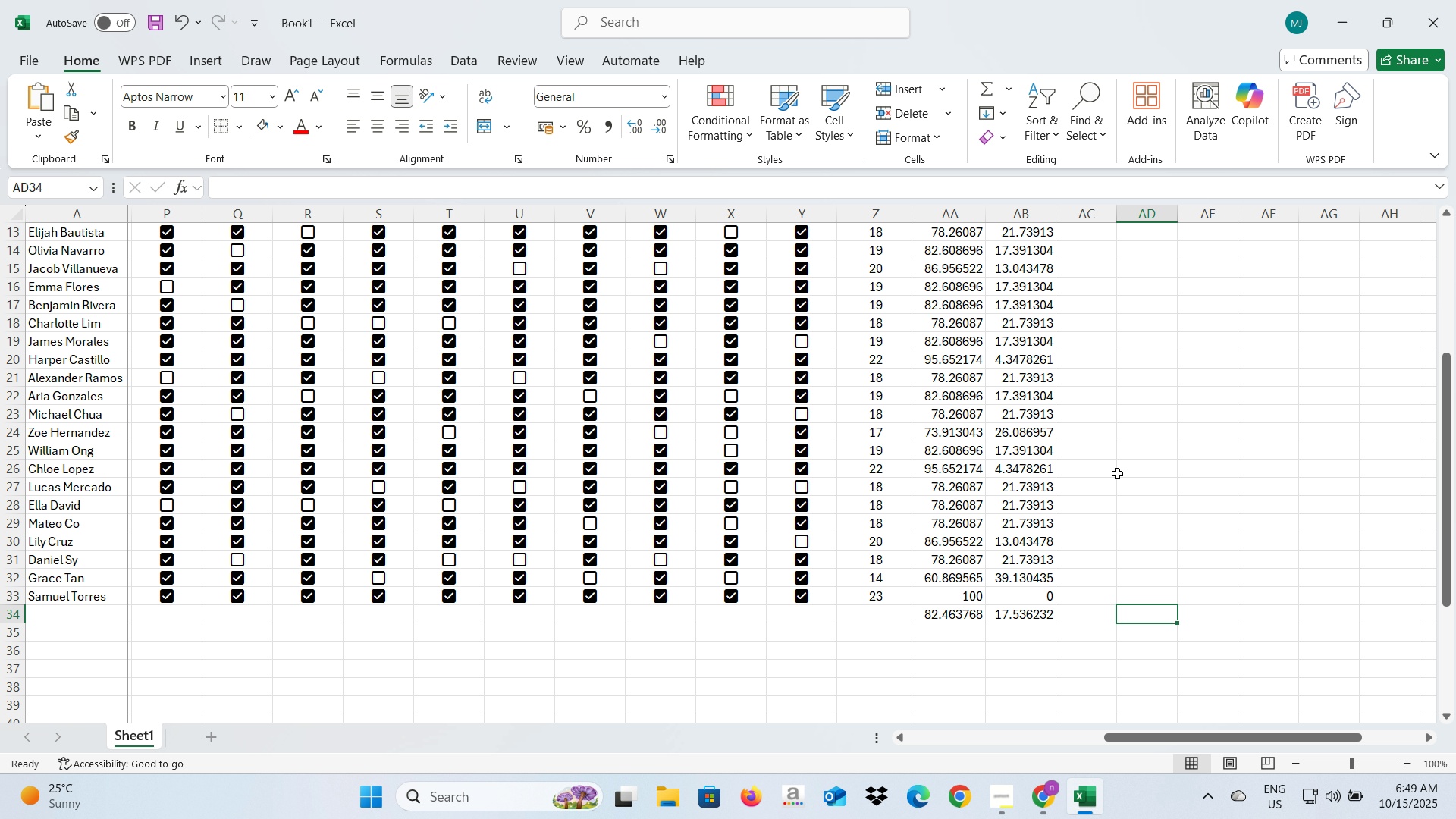 
scroll: coordinate [1117, 473], scroll_direction: down, amount: 4.0
 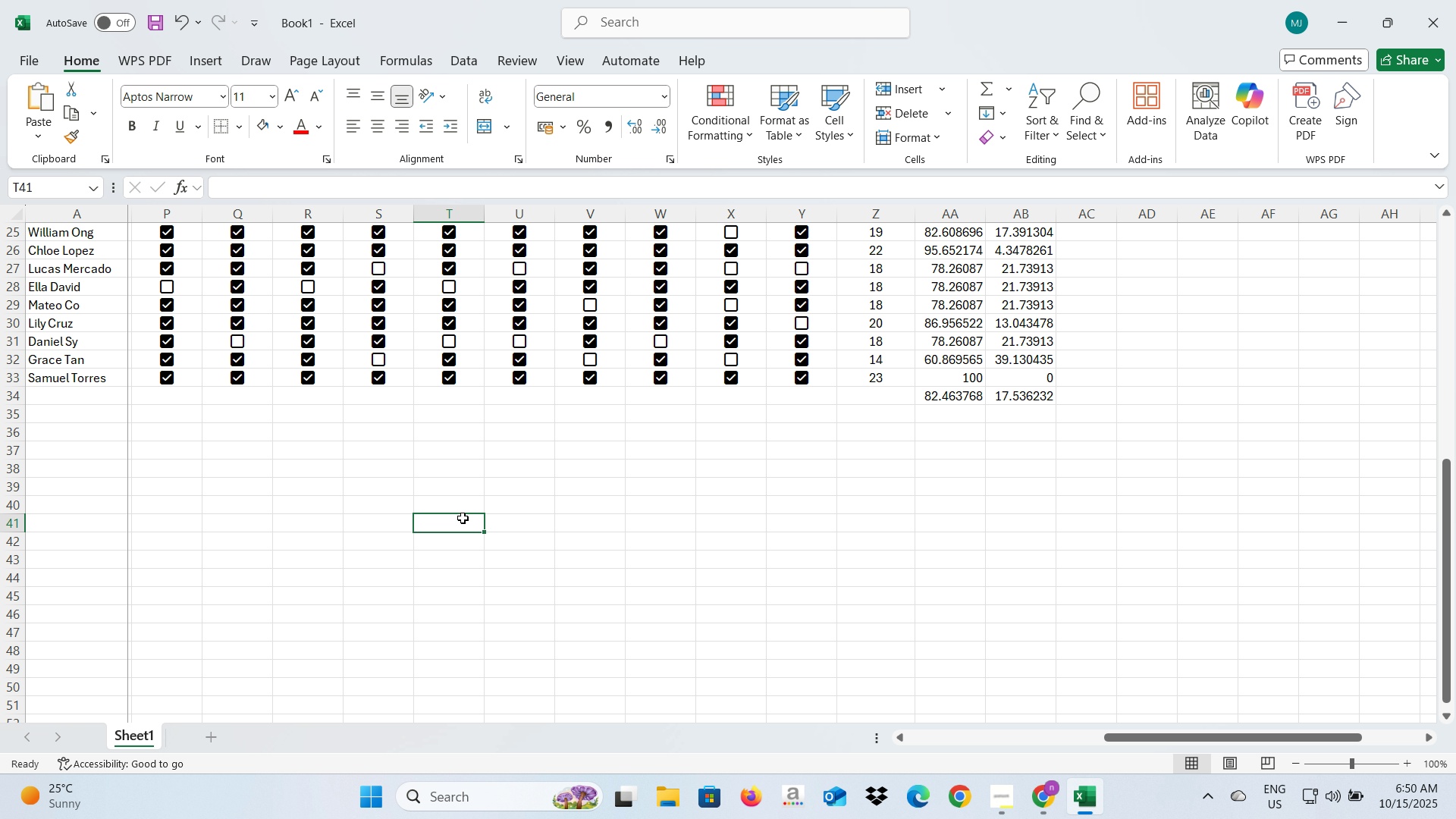 
double_click([378, 520])
 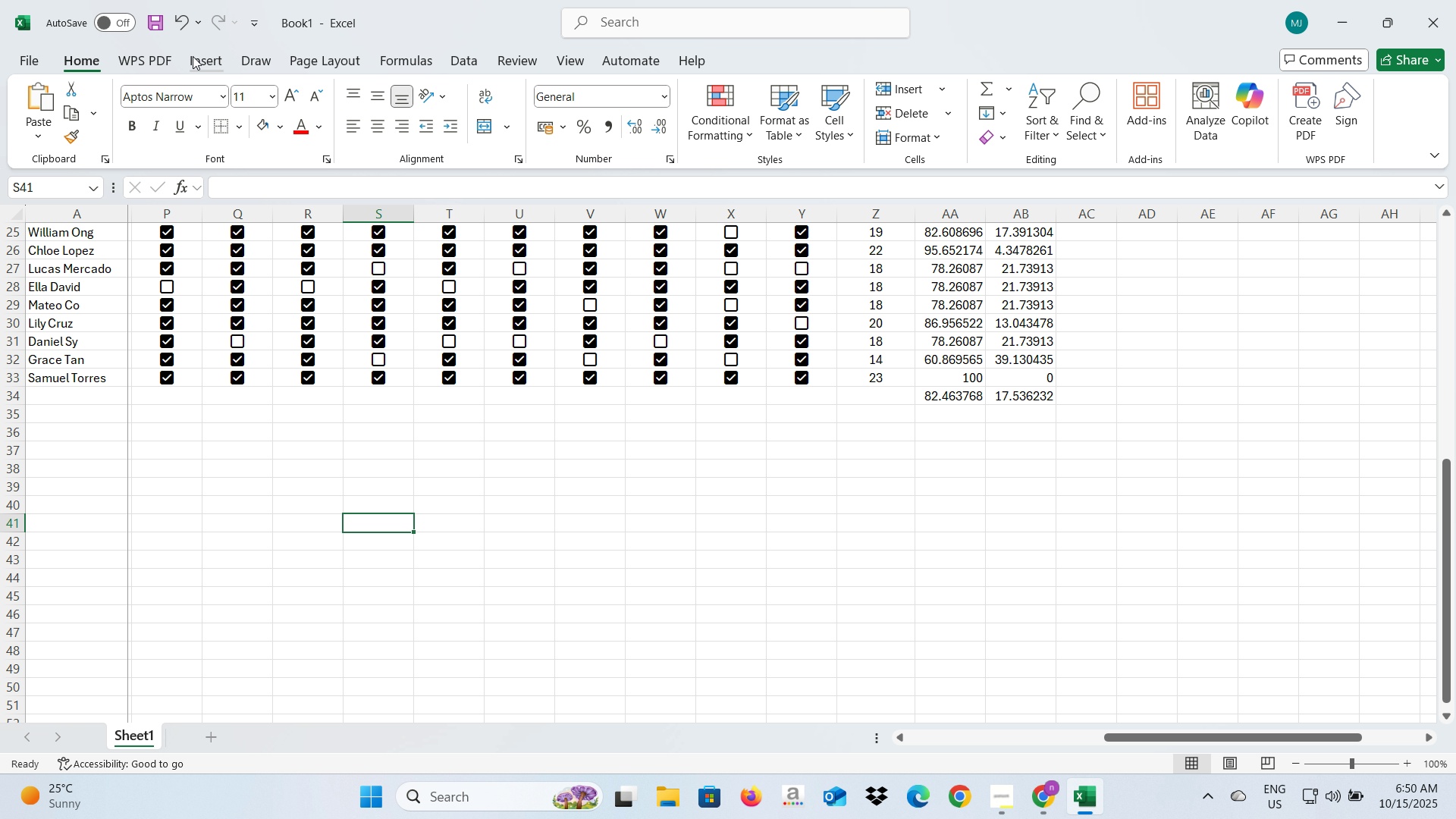 
left_click([201, 56])
 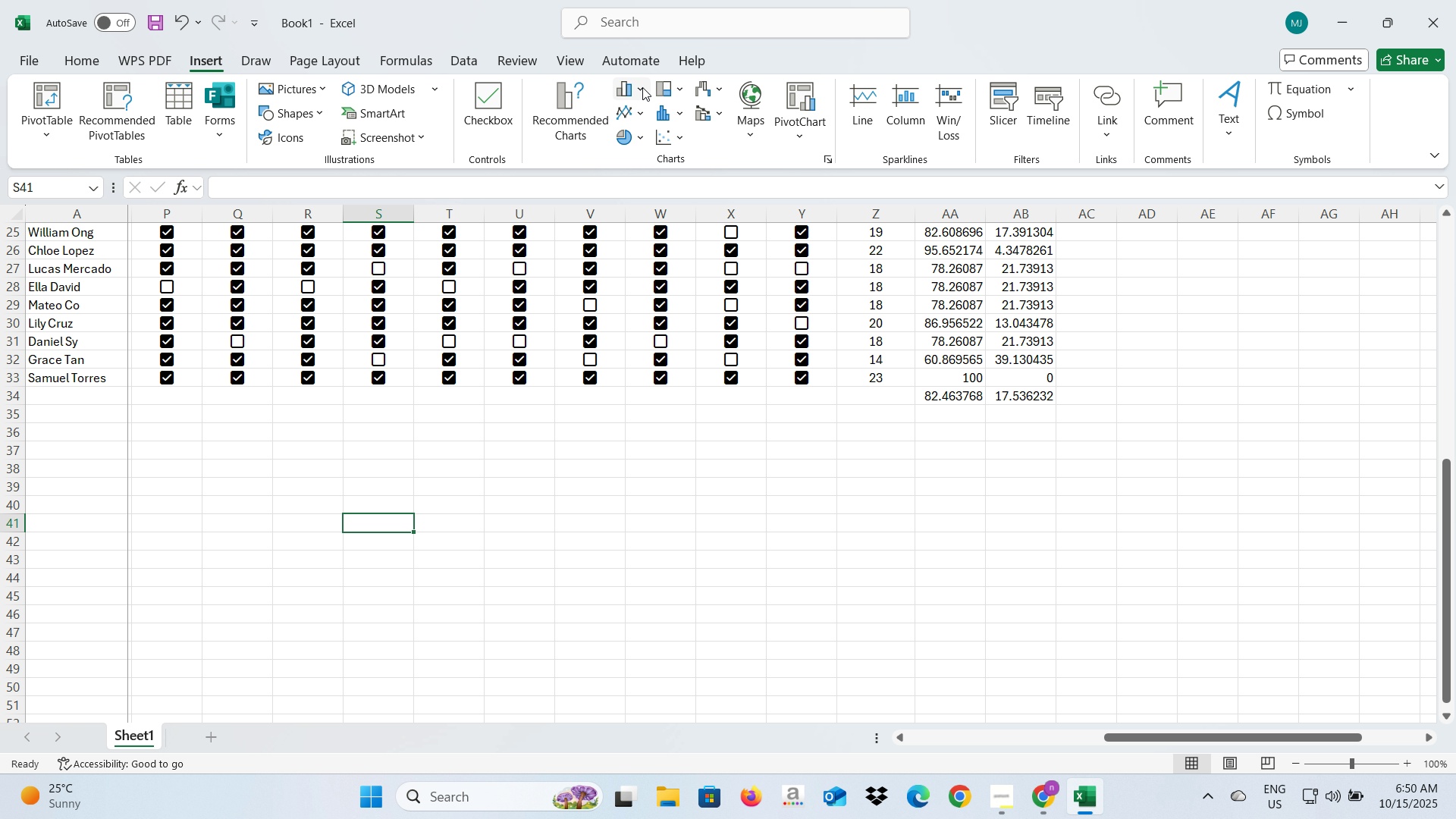 
left_click([639, 87])
 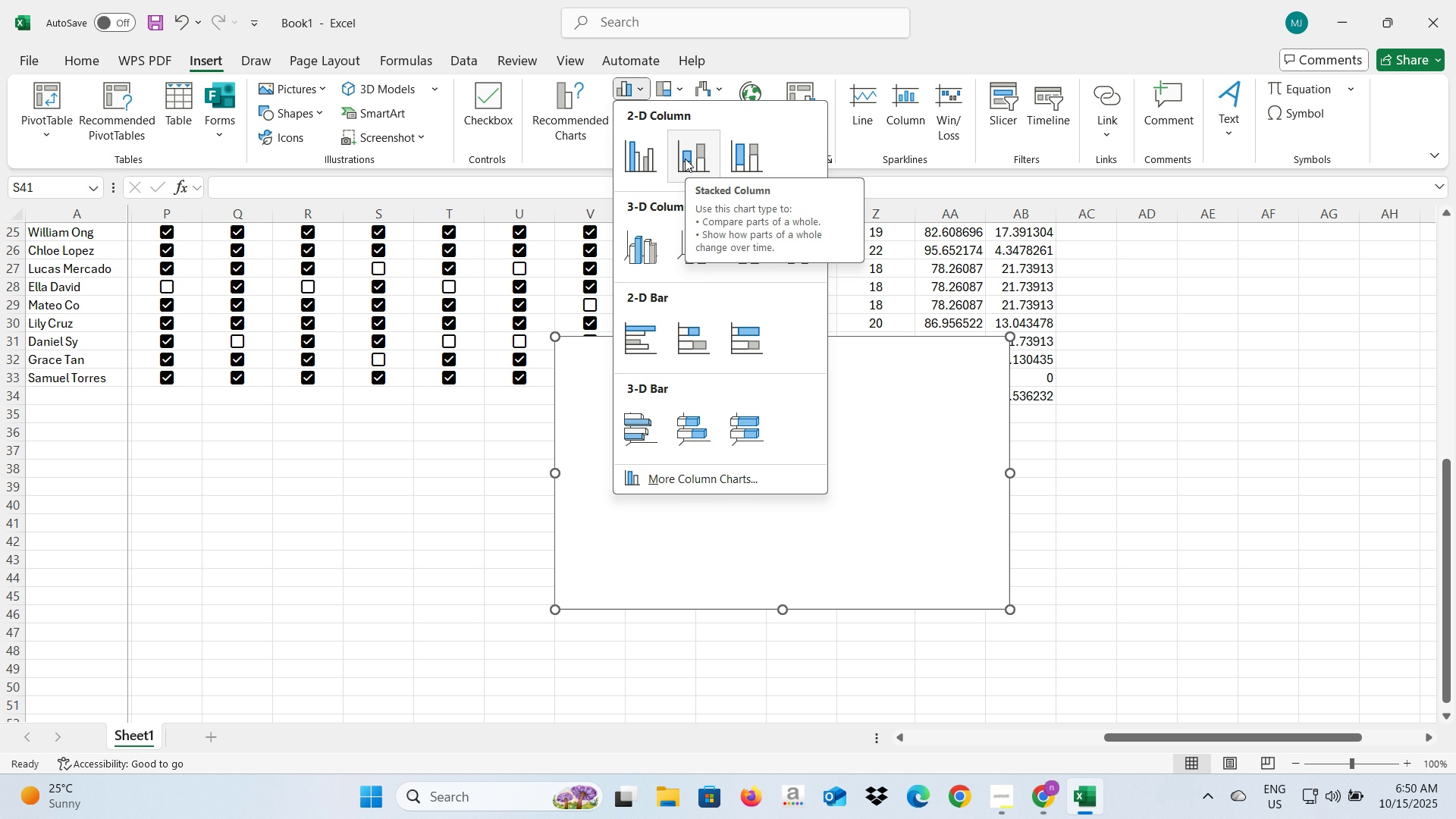 
left_click([685, 158])
 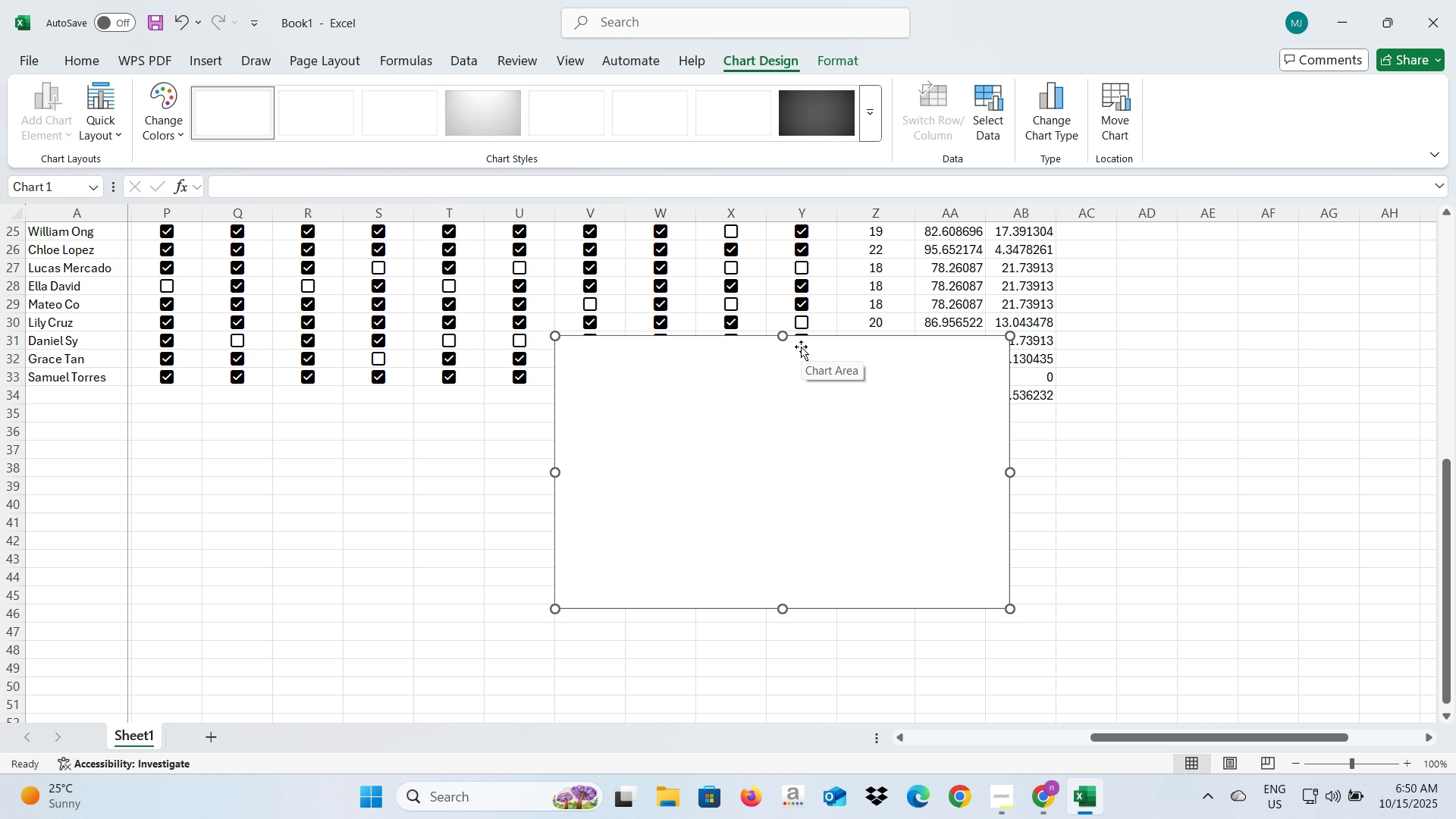 
left_click_drag(start_coordinate=[801, 347], to_coordinate=[639, 478])
 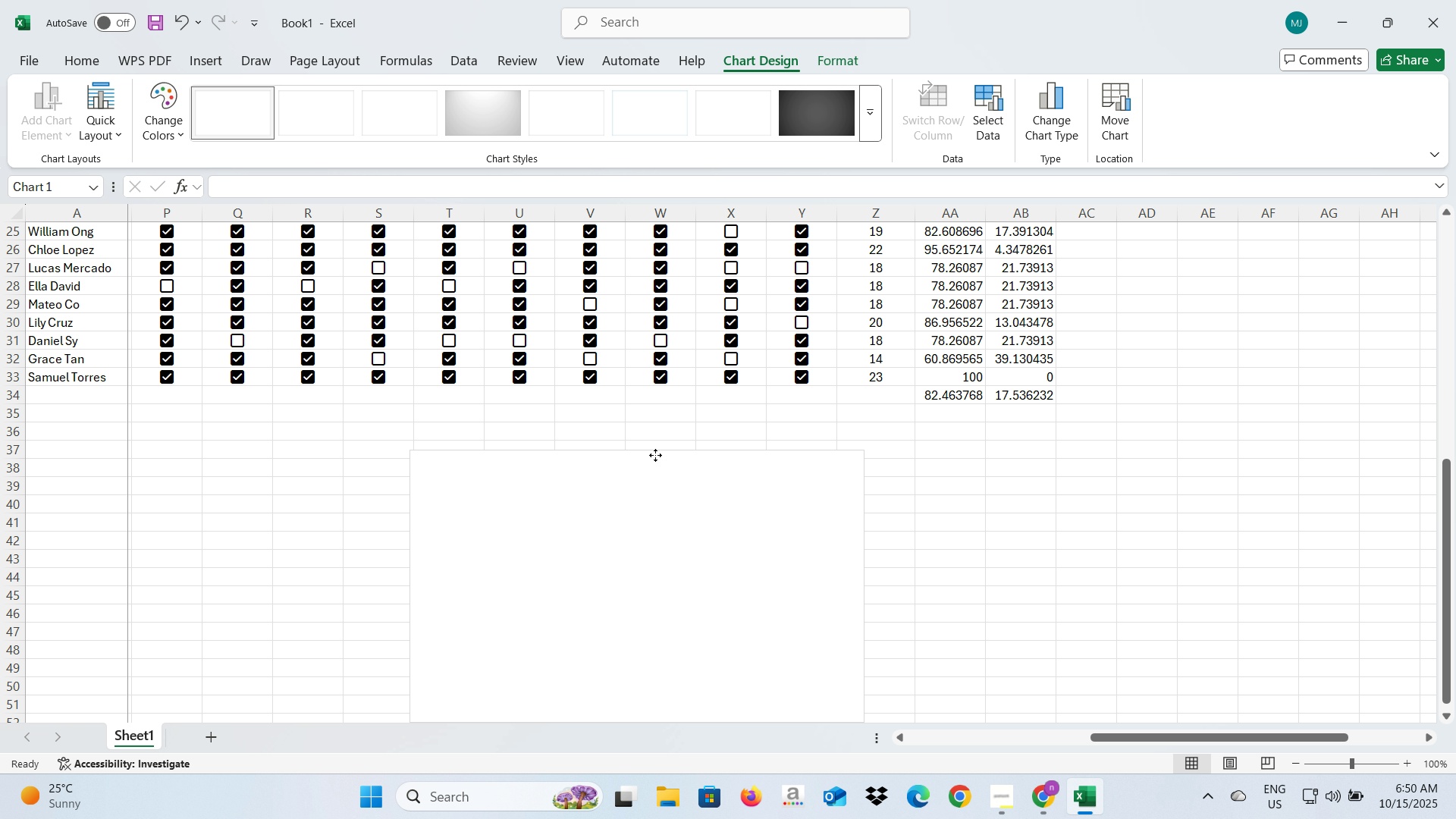 
scroll: coordinate [656, 453], scroll_direction: down, amount: 2.0
 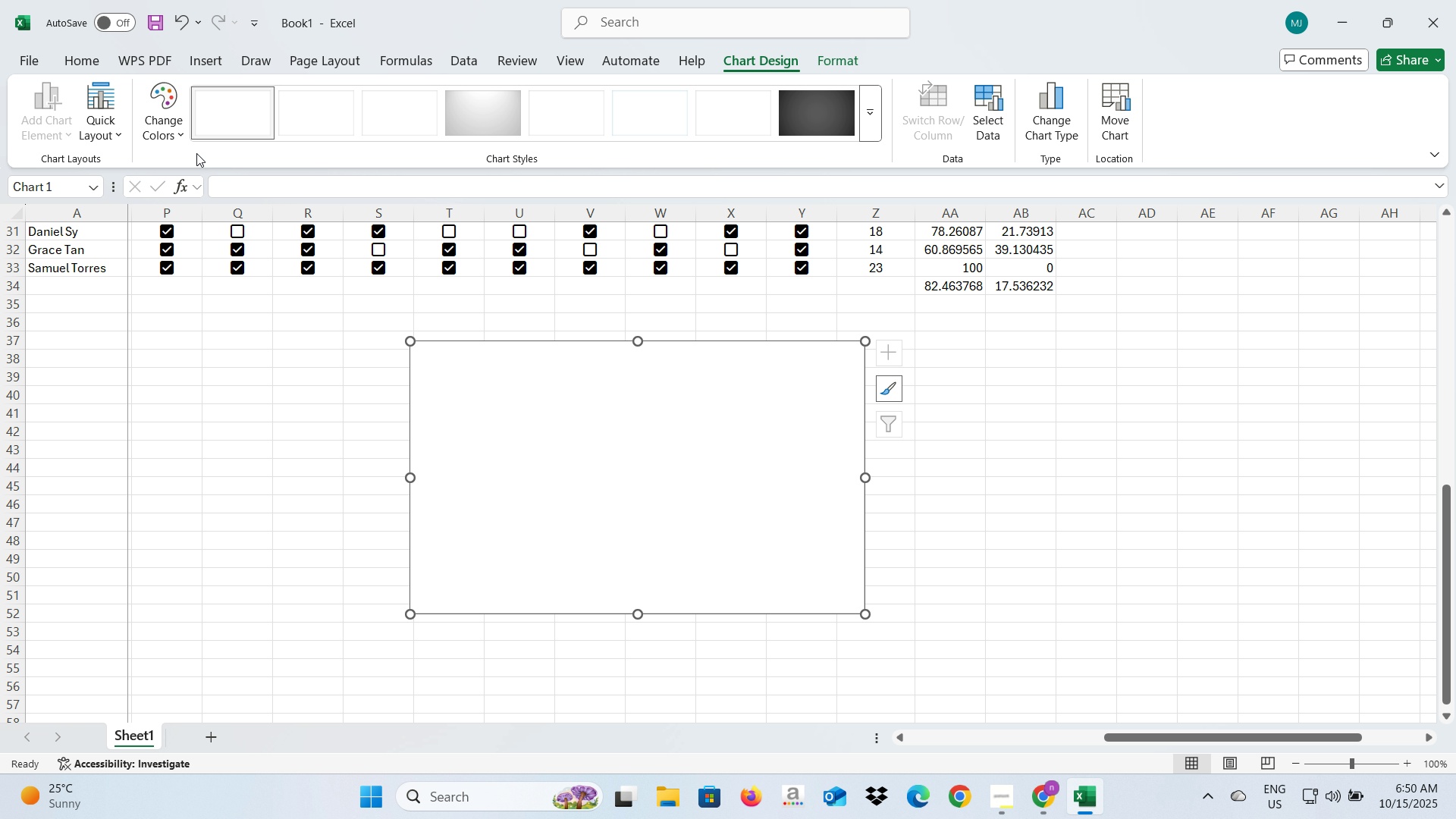 
left_click([111, 102])
 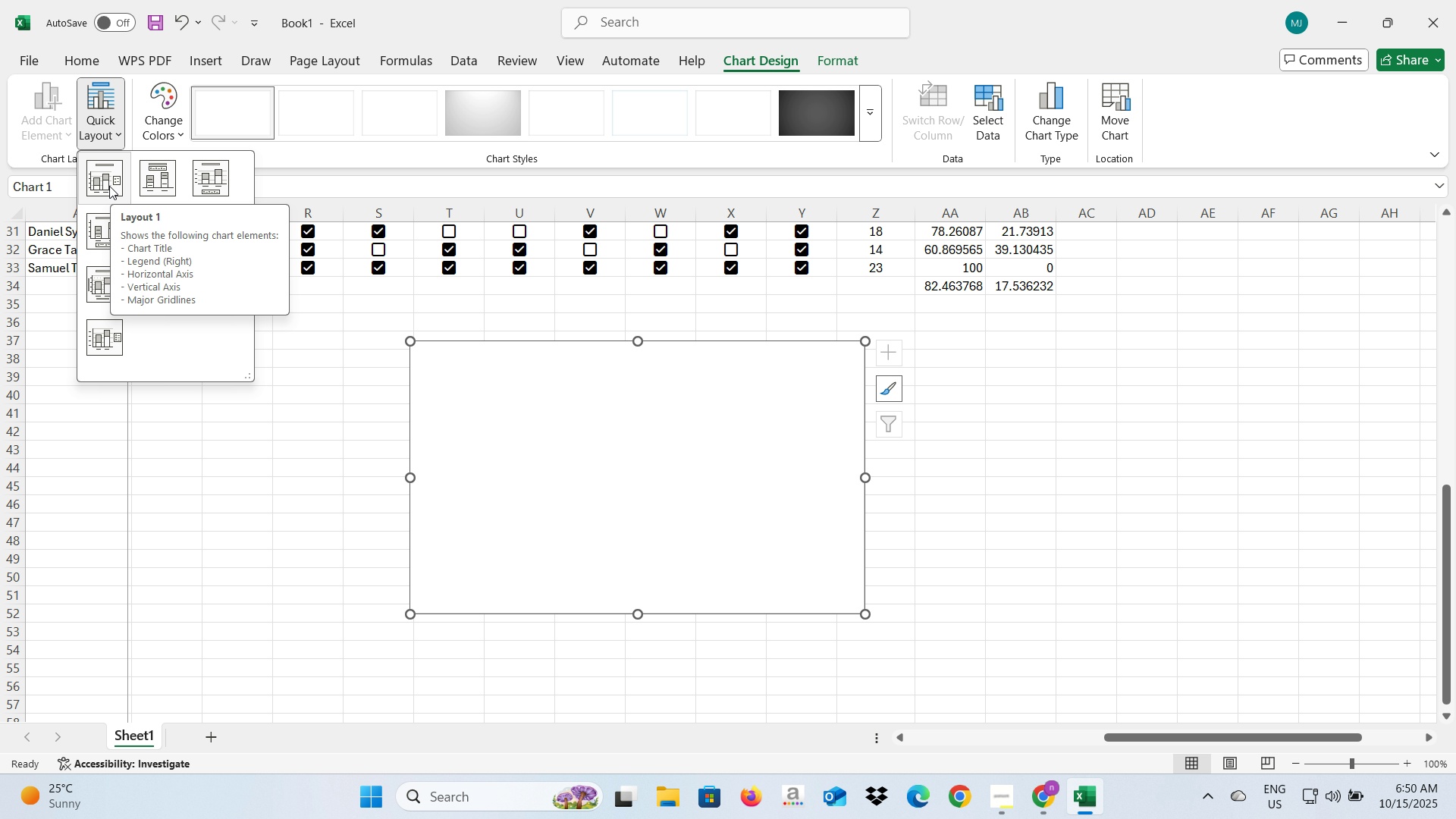 
left_click([109, 186])
 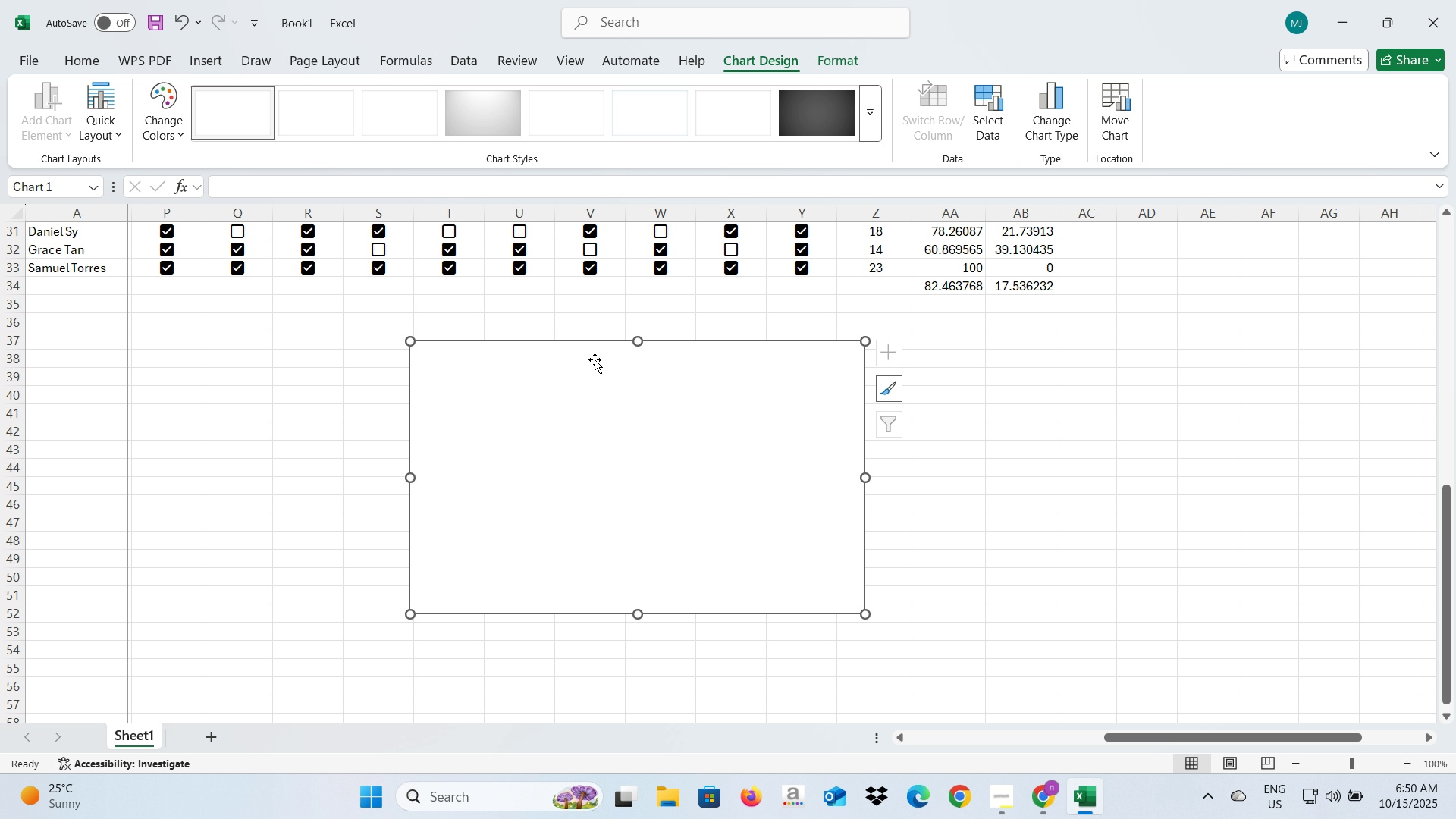 
left_click([617, 415])
 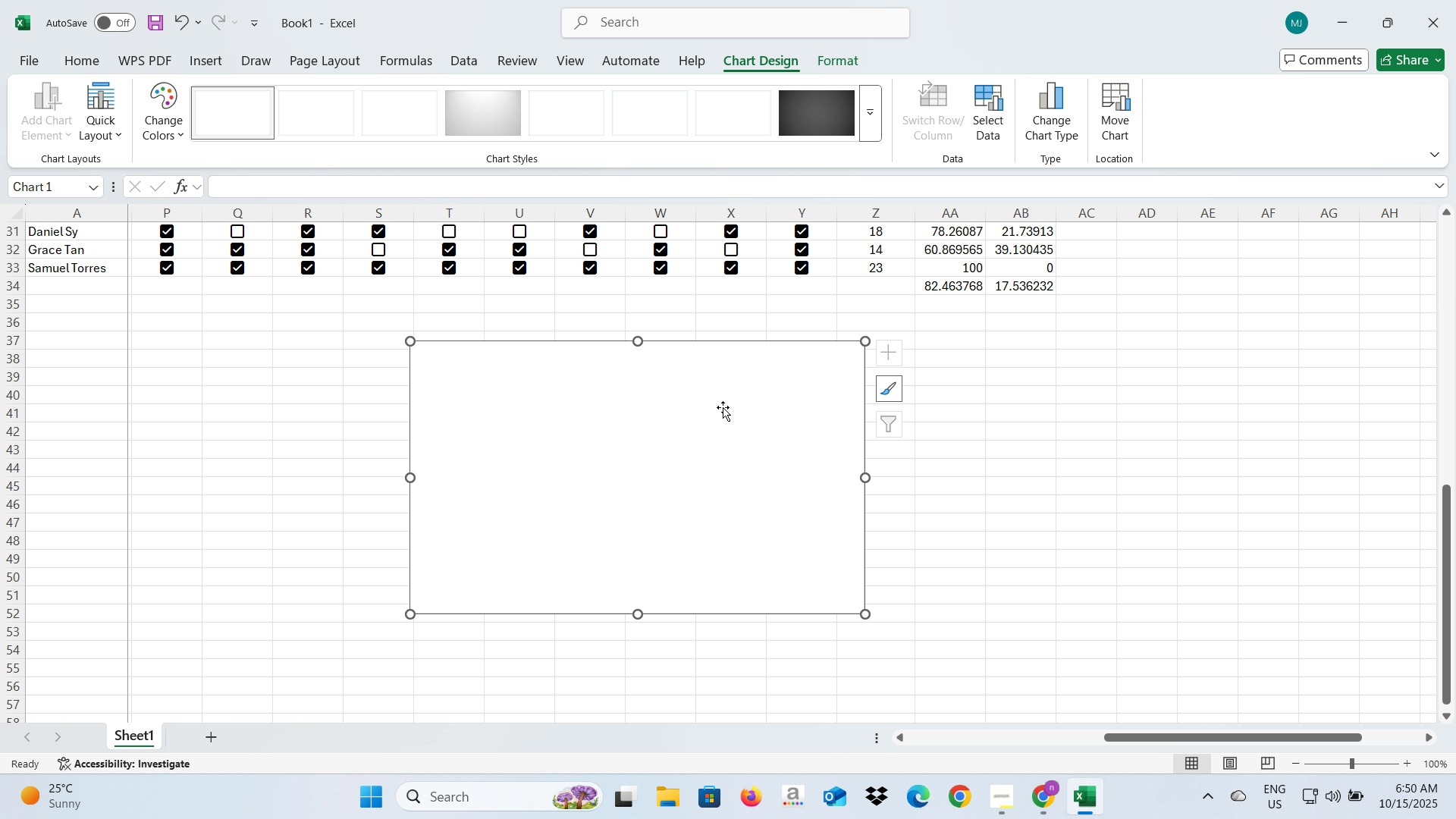 
left_click_drag(start_coordinate=[724, 407], to_coordinate=[639, 398])
 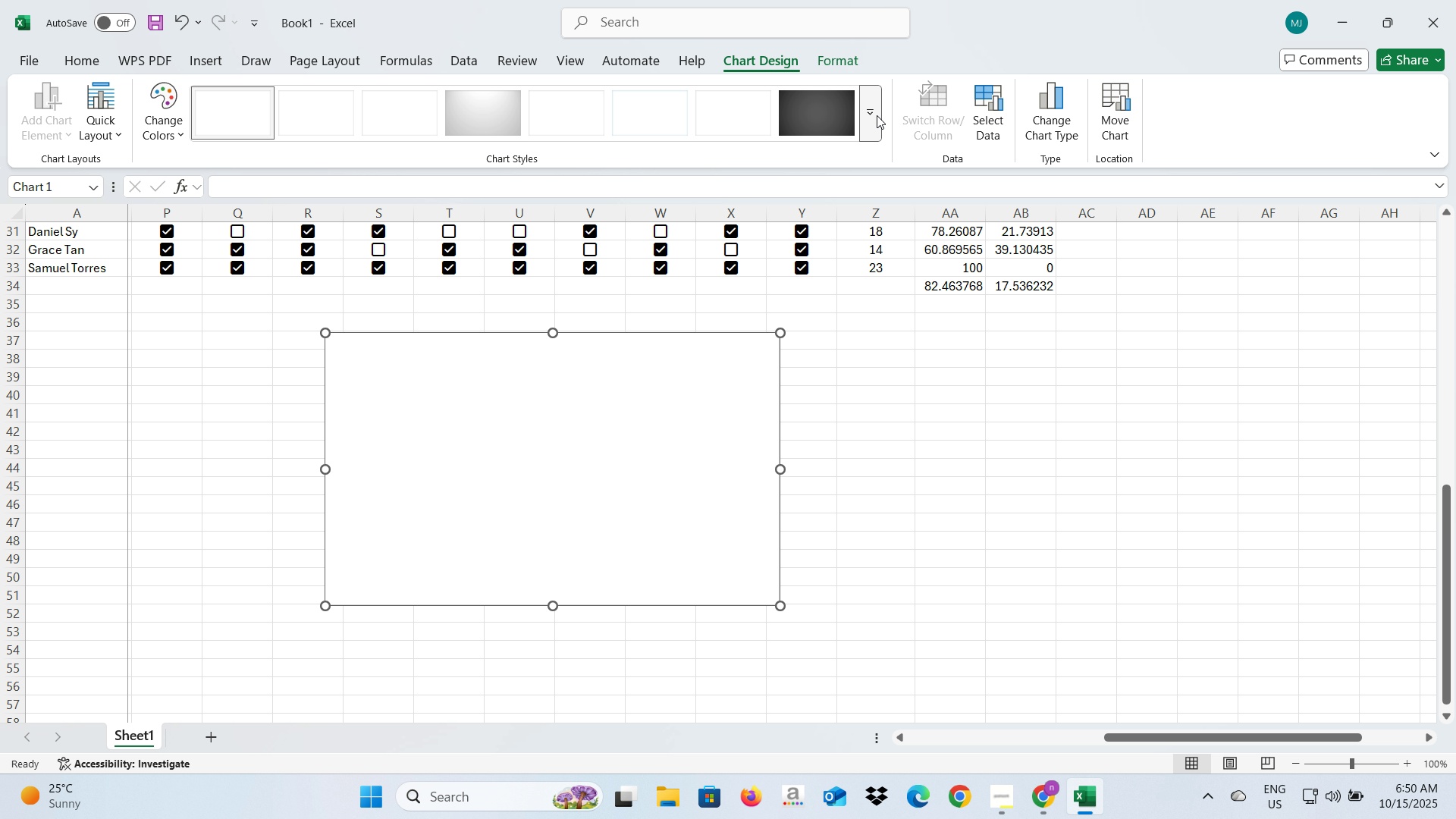 
left_click([874, 115])
 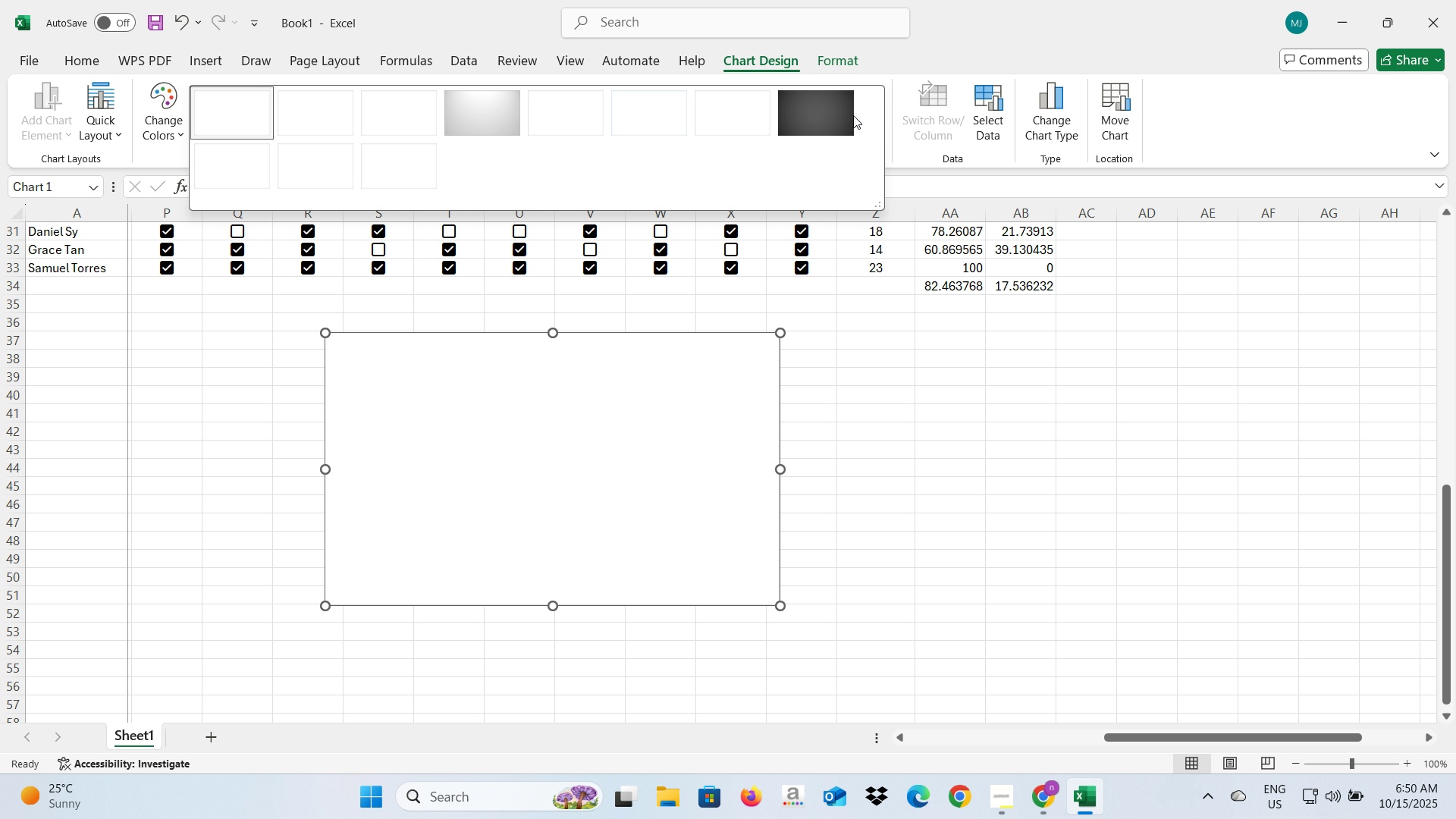 
left_click([874, 115])
 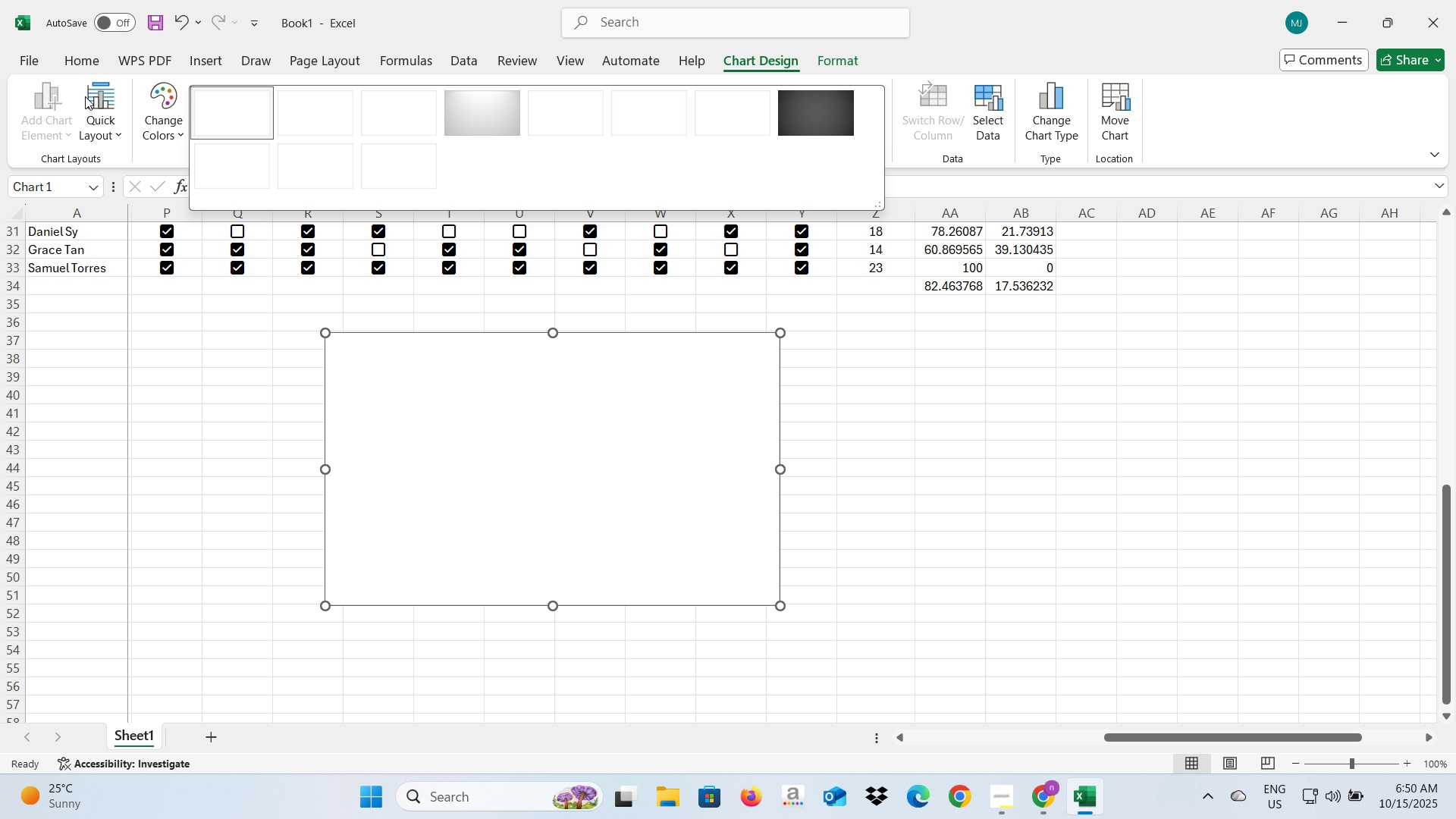 
left_click([84, 96])
 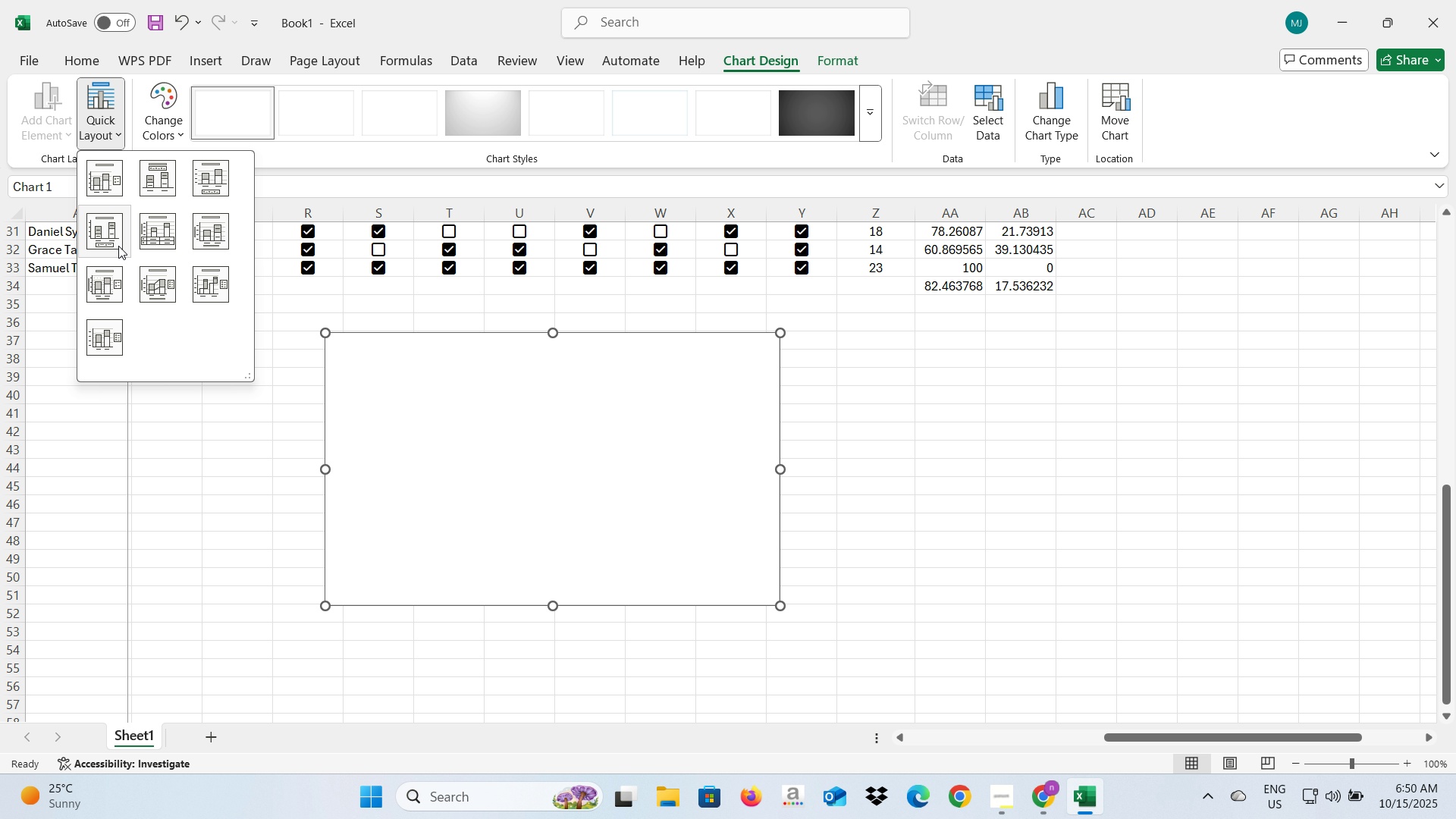 
left_click([117, 246])
 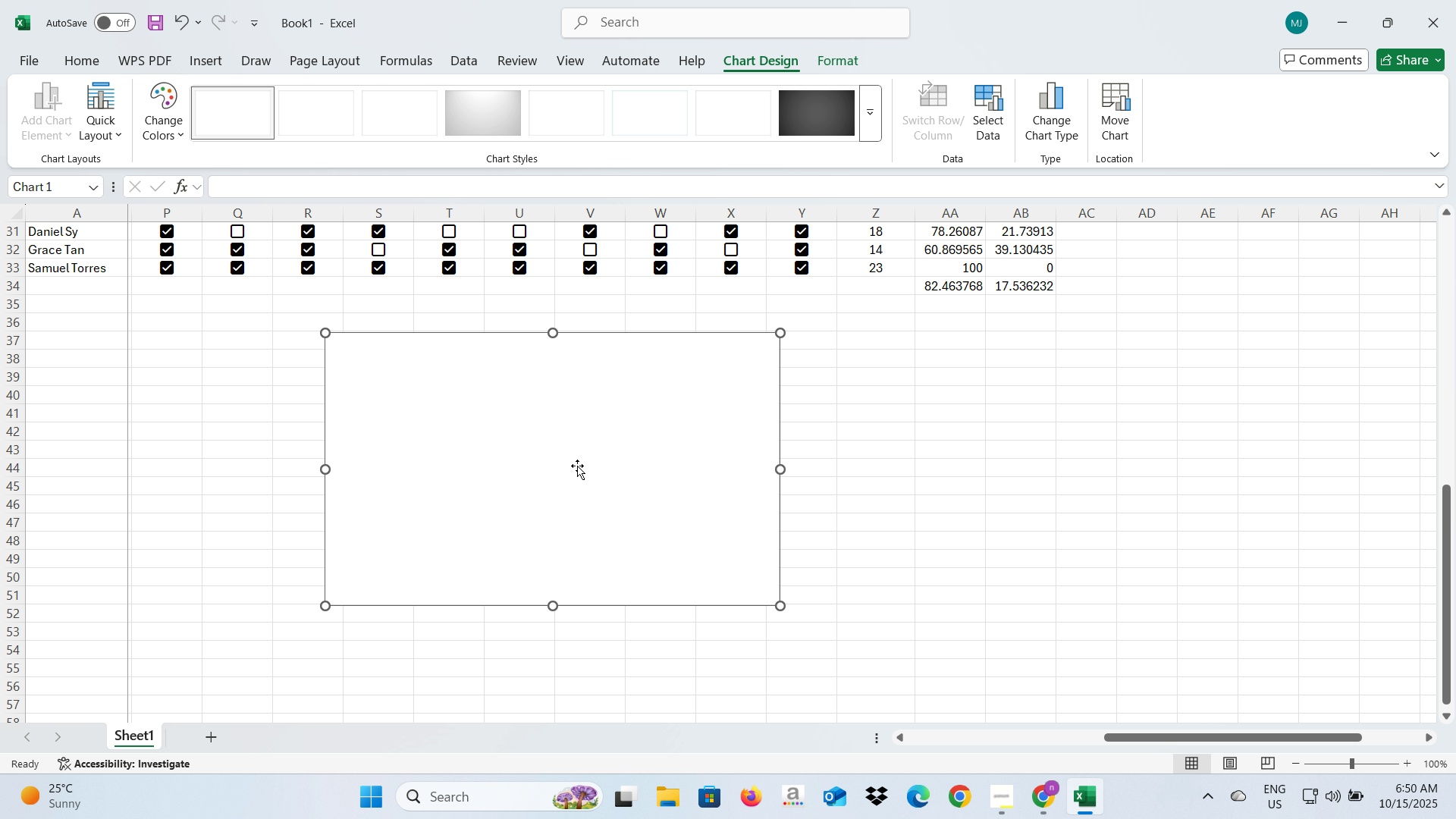 
left_click([577, 466])
 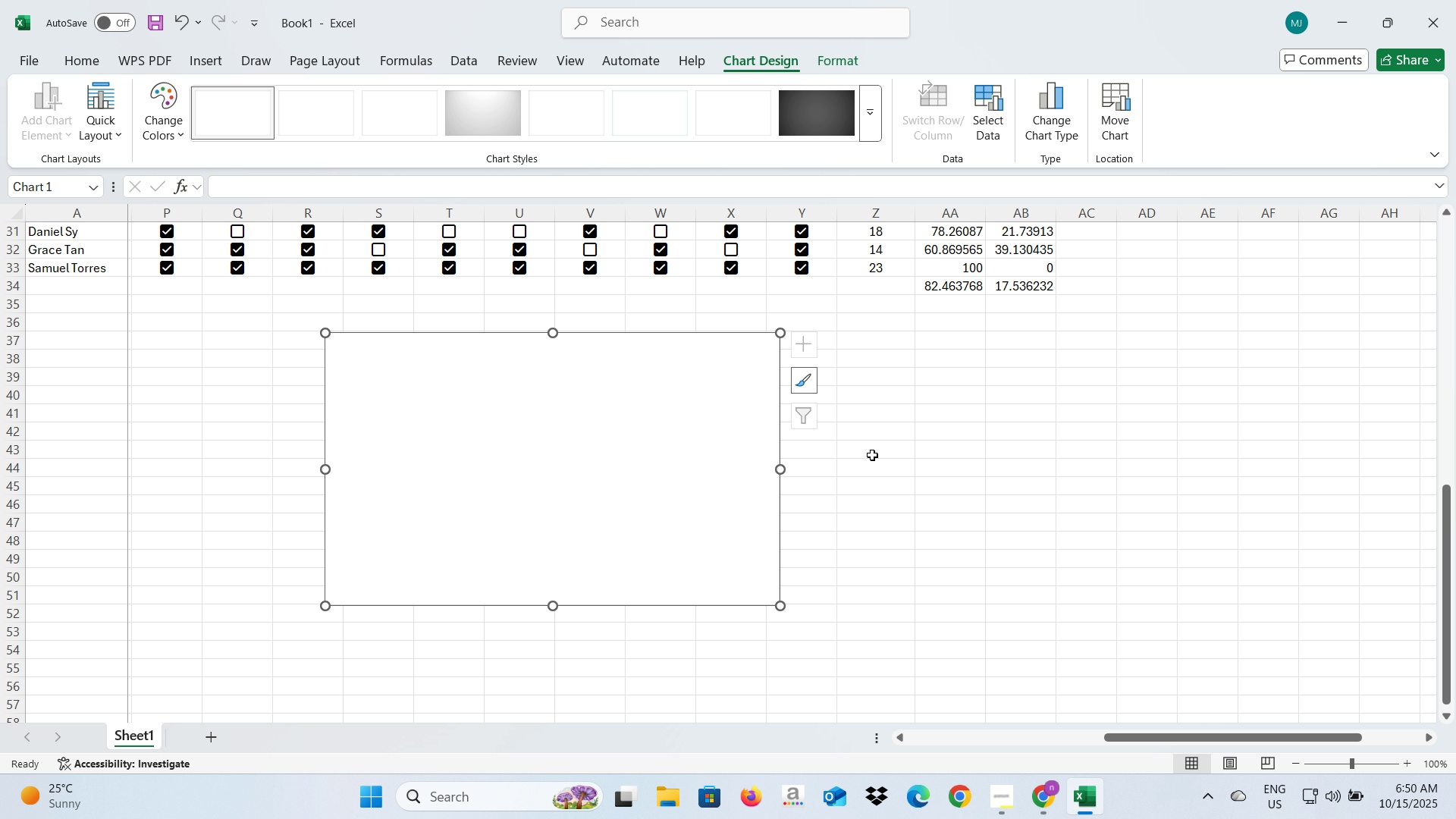 
left_click([872, 456])
 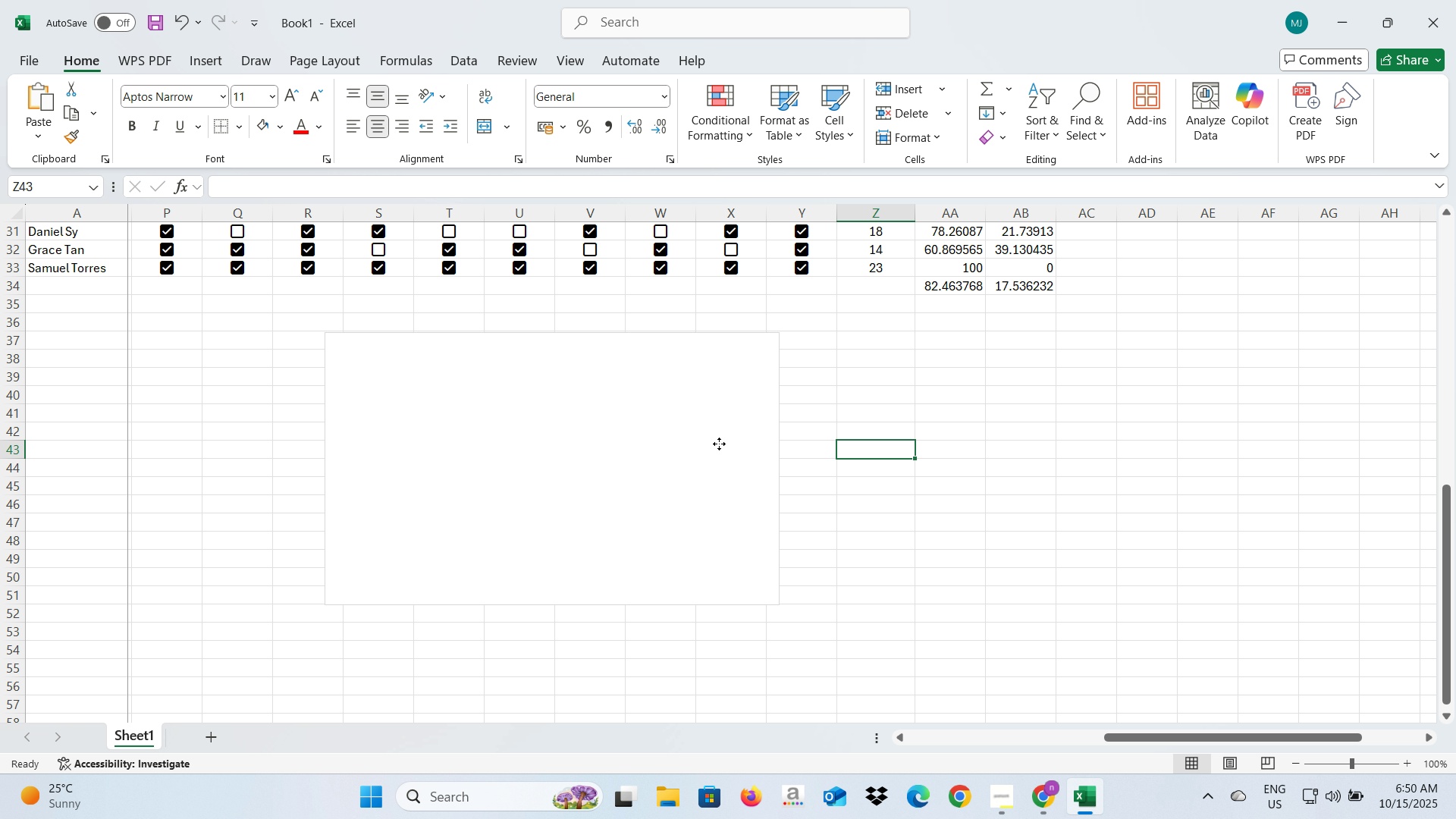 
left_click([719, 444])
 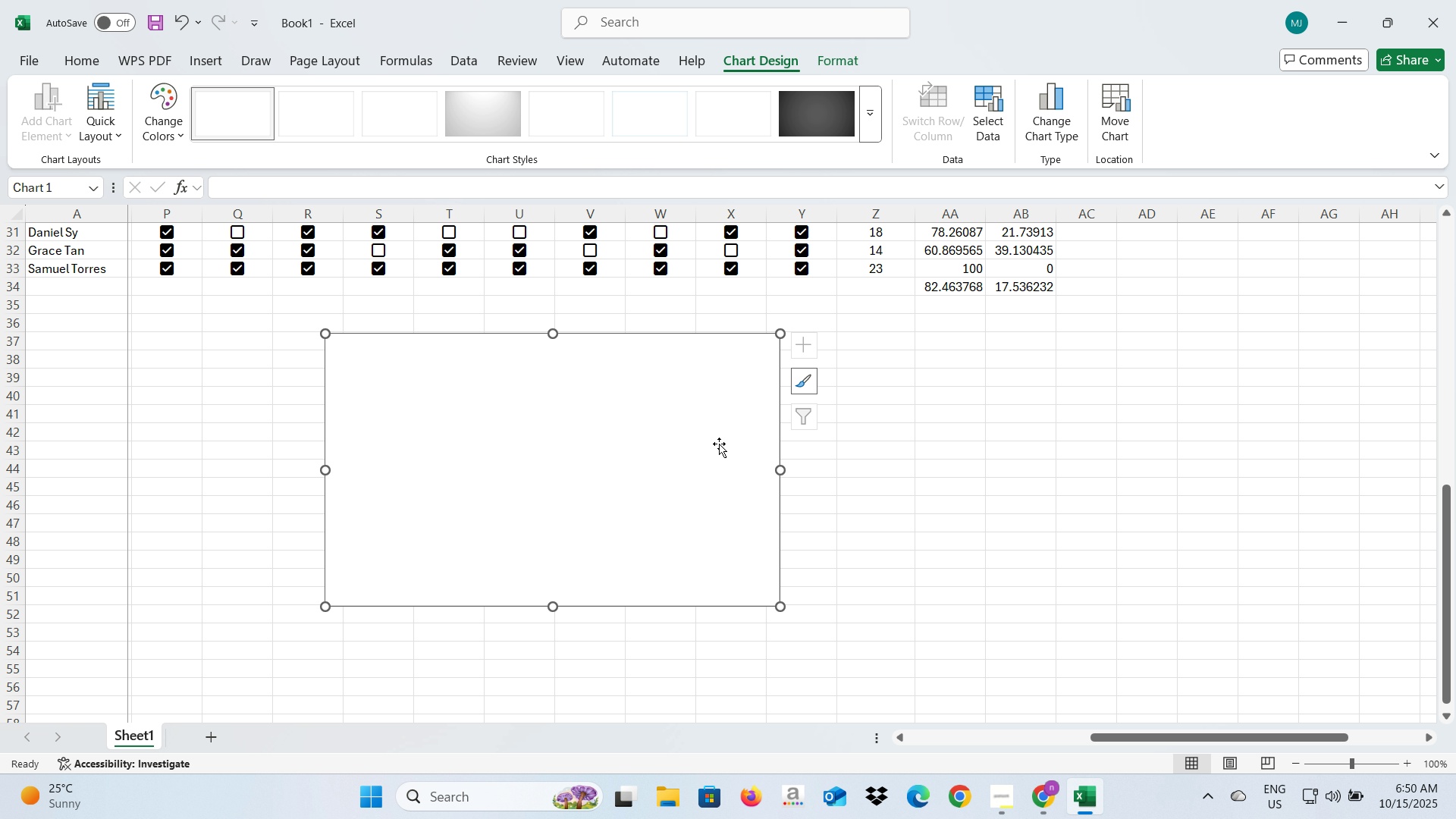 
key(Backspace)
 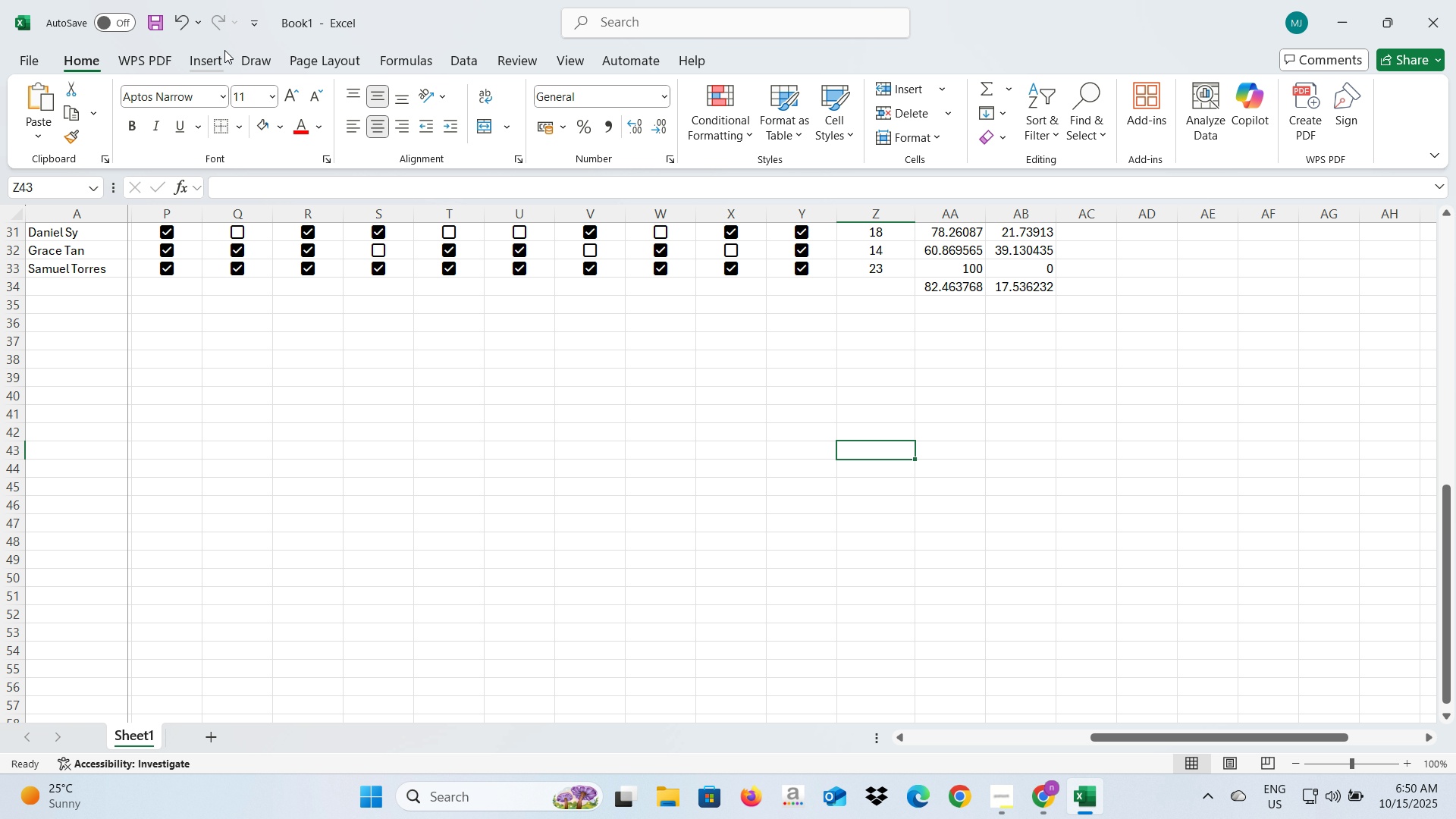 
left_click([215, 55])
 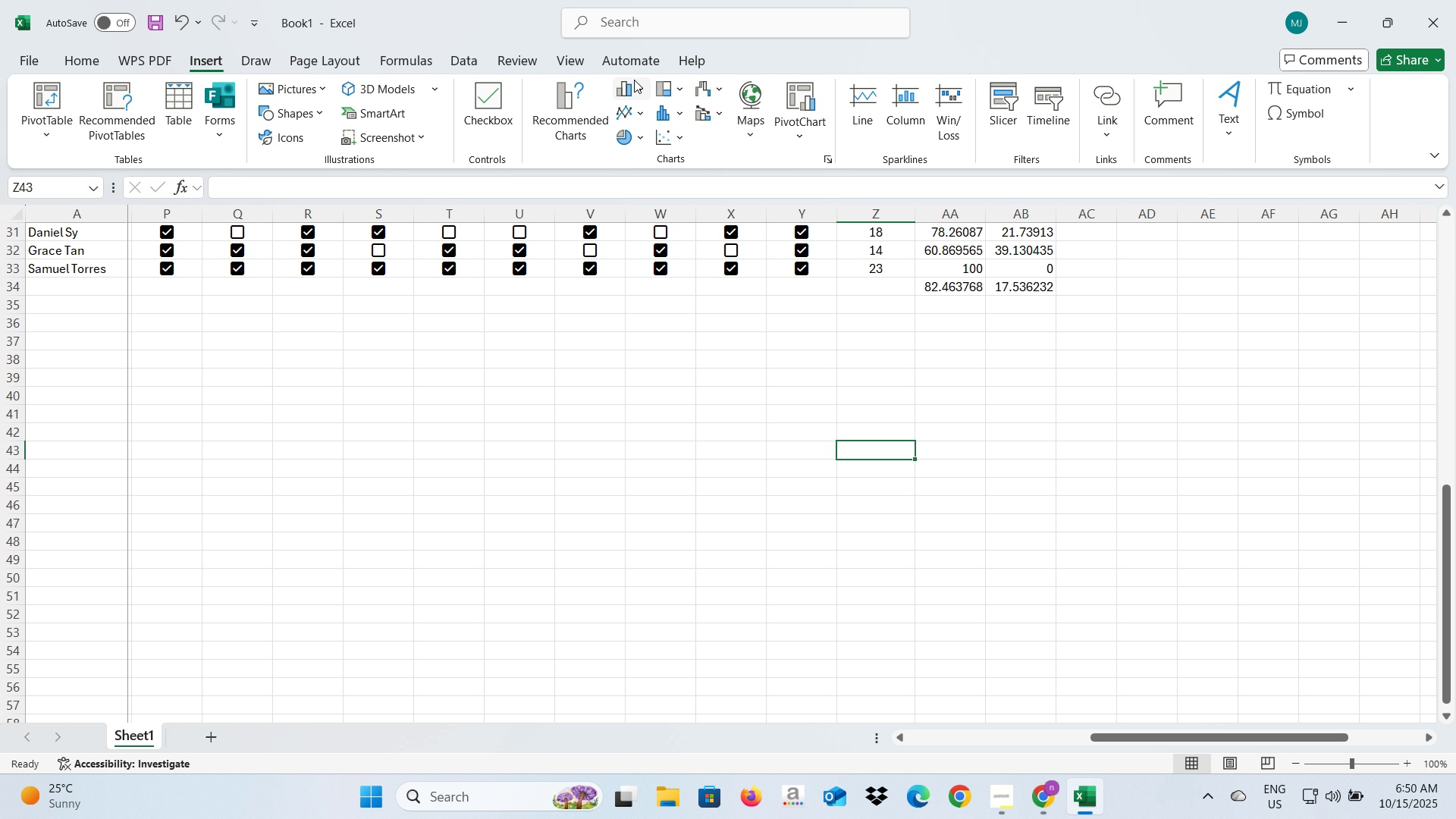 
left_click([637, 83])
 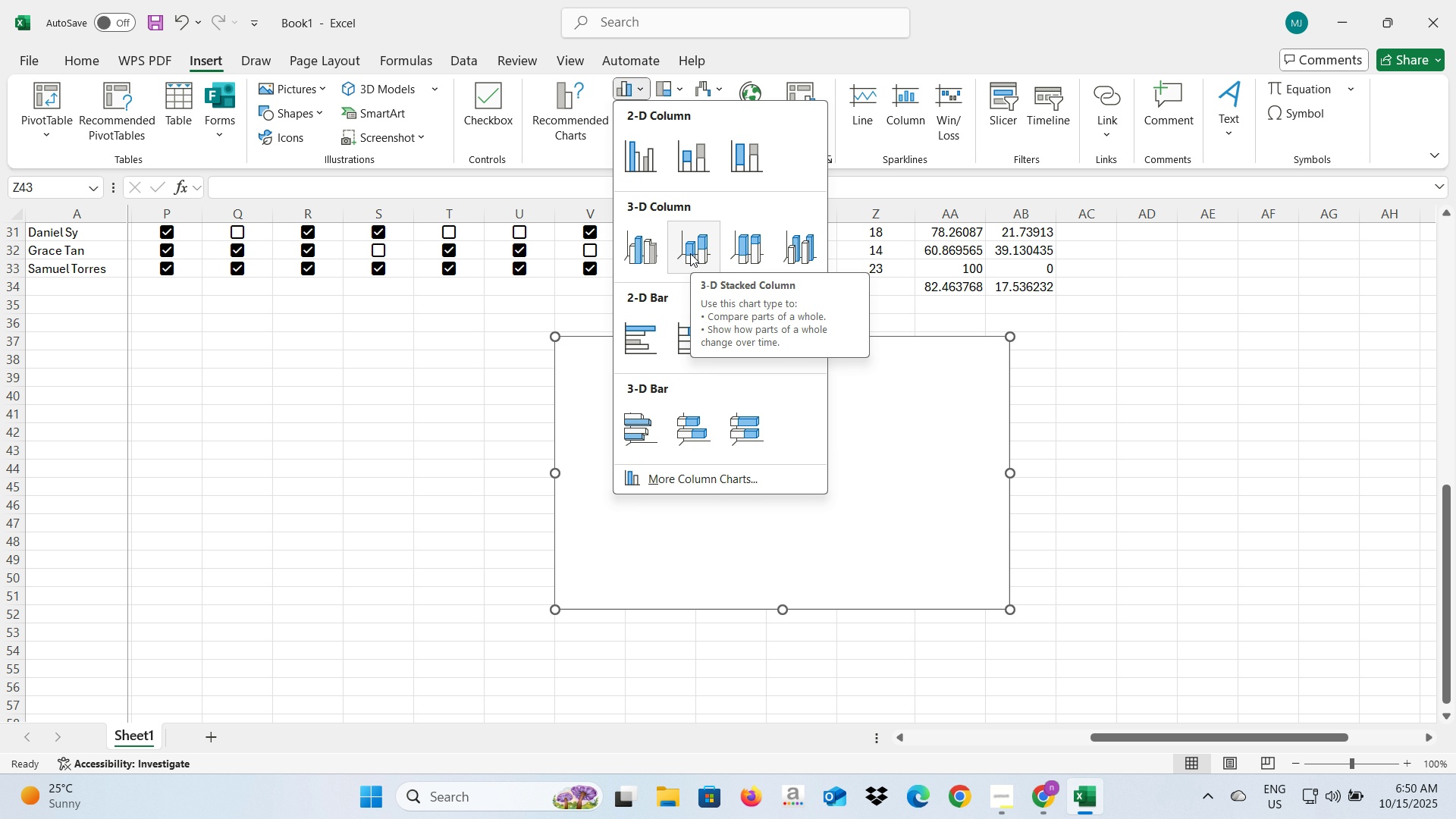 
mouse_move([711, 258])
 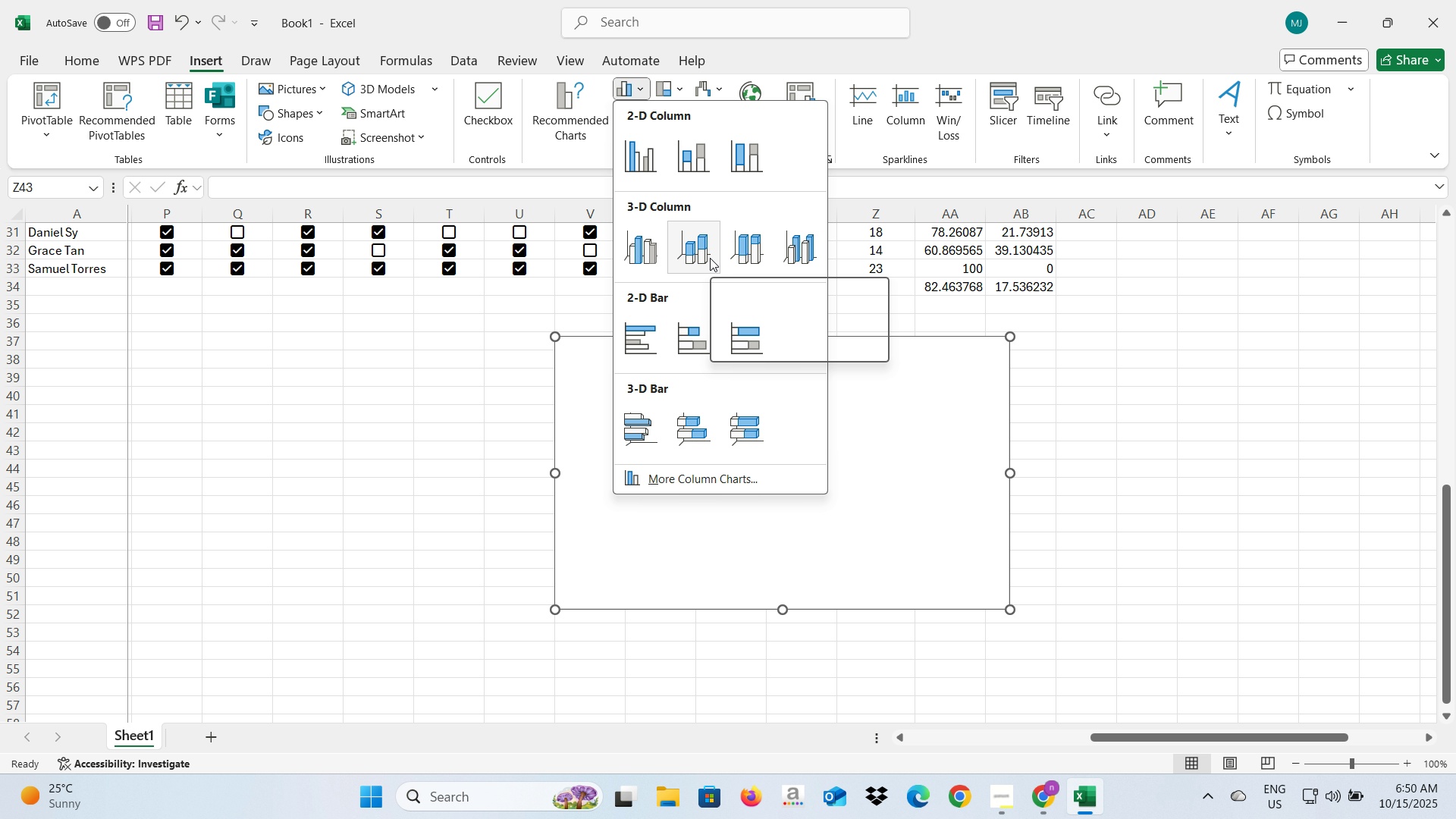 
left_click([710, 258])
 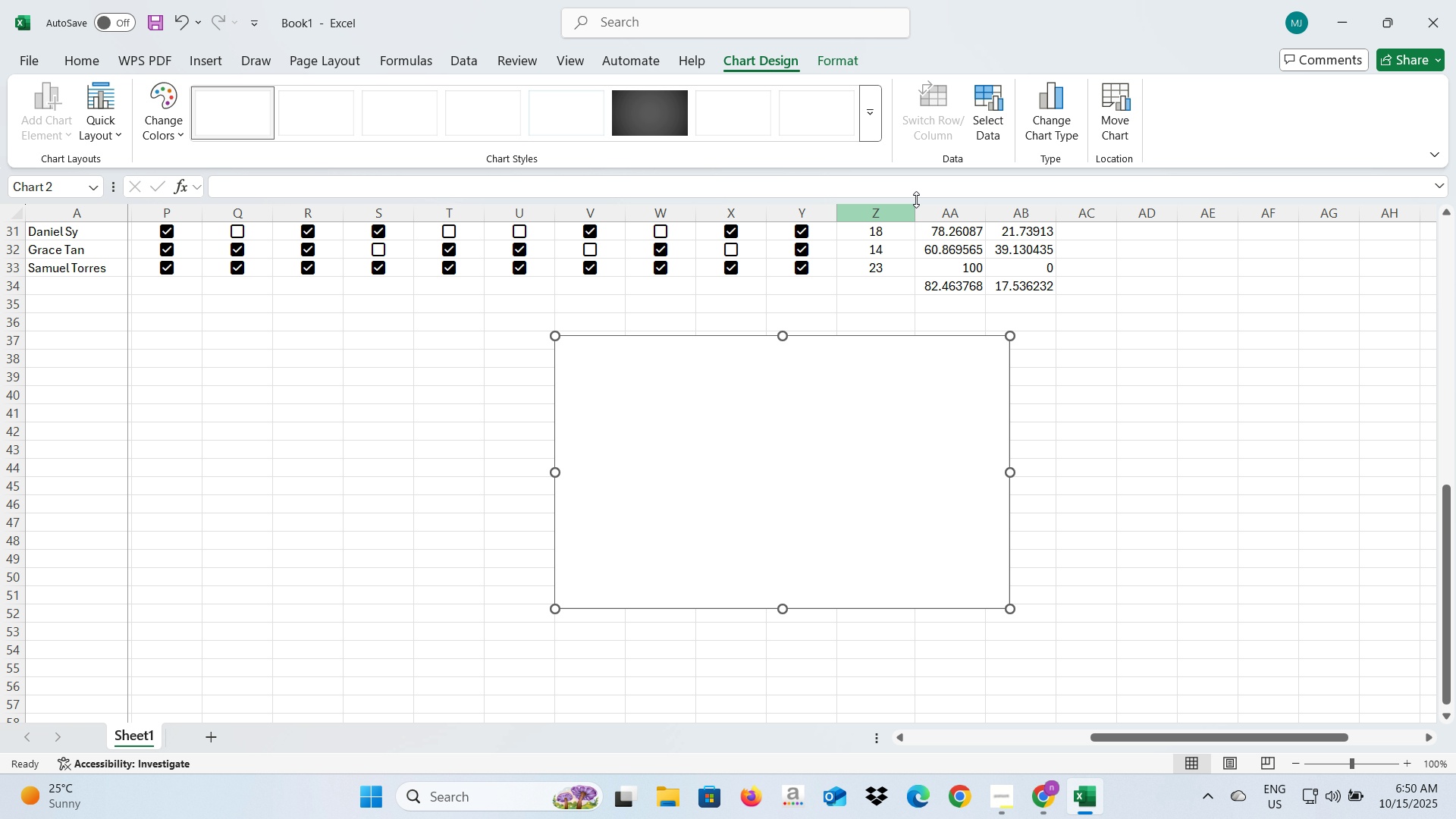 
left_click([997, 99])
 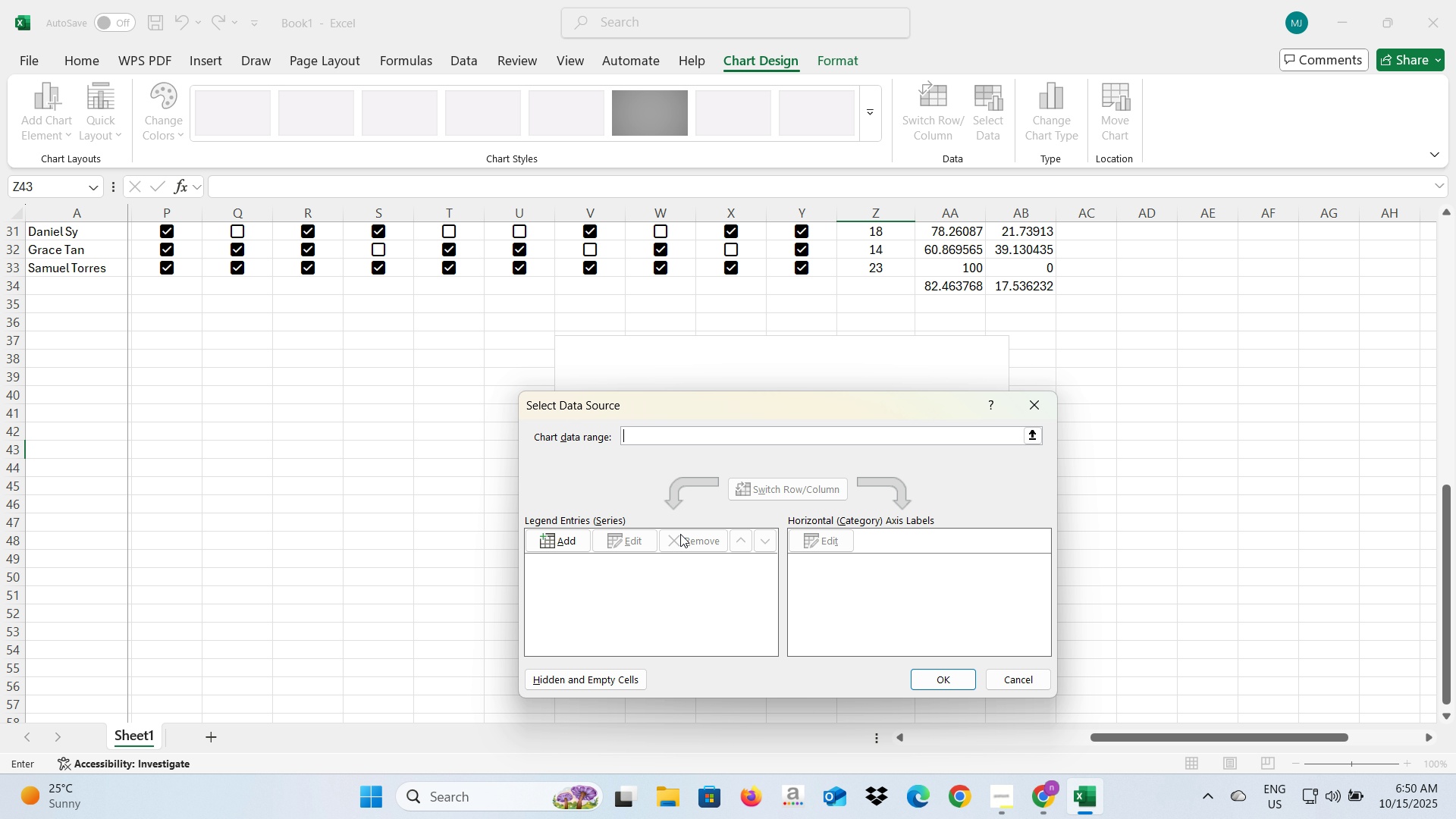 
left_click([579, 541])
 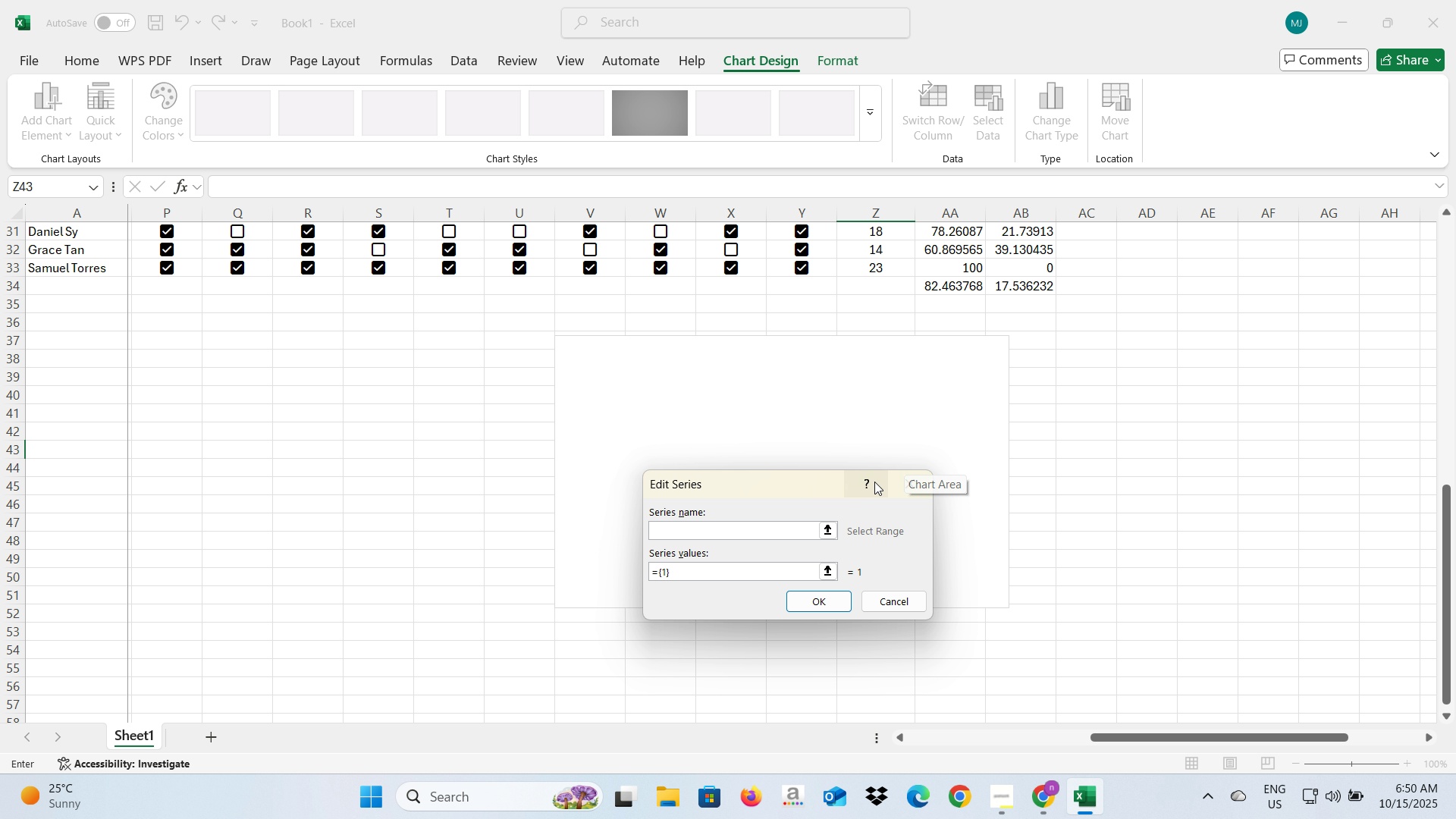 
left_click([882, 599])
 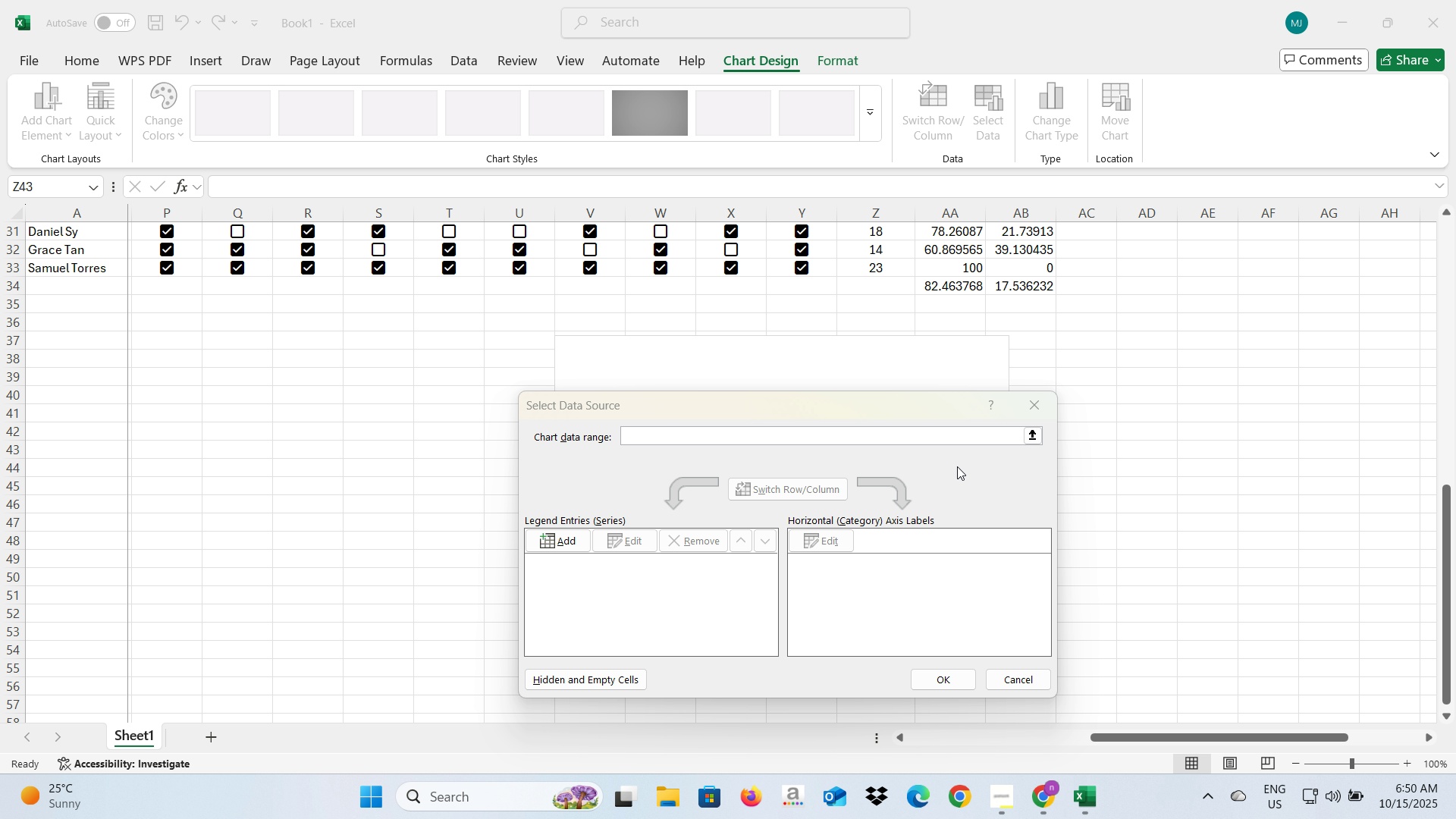 
key(Alt+AltLeft)
 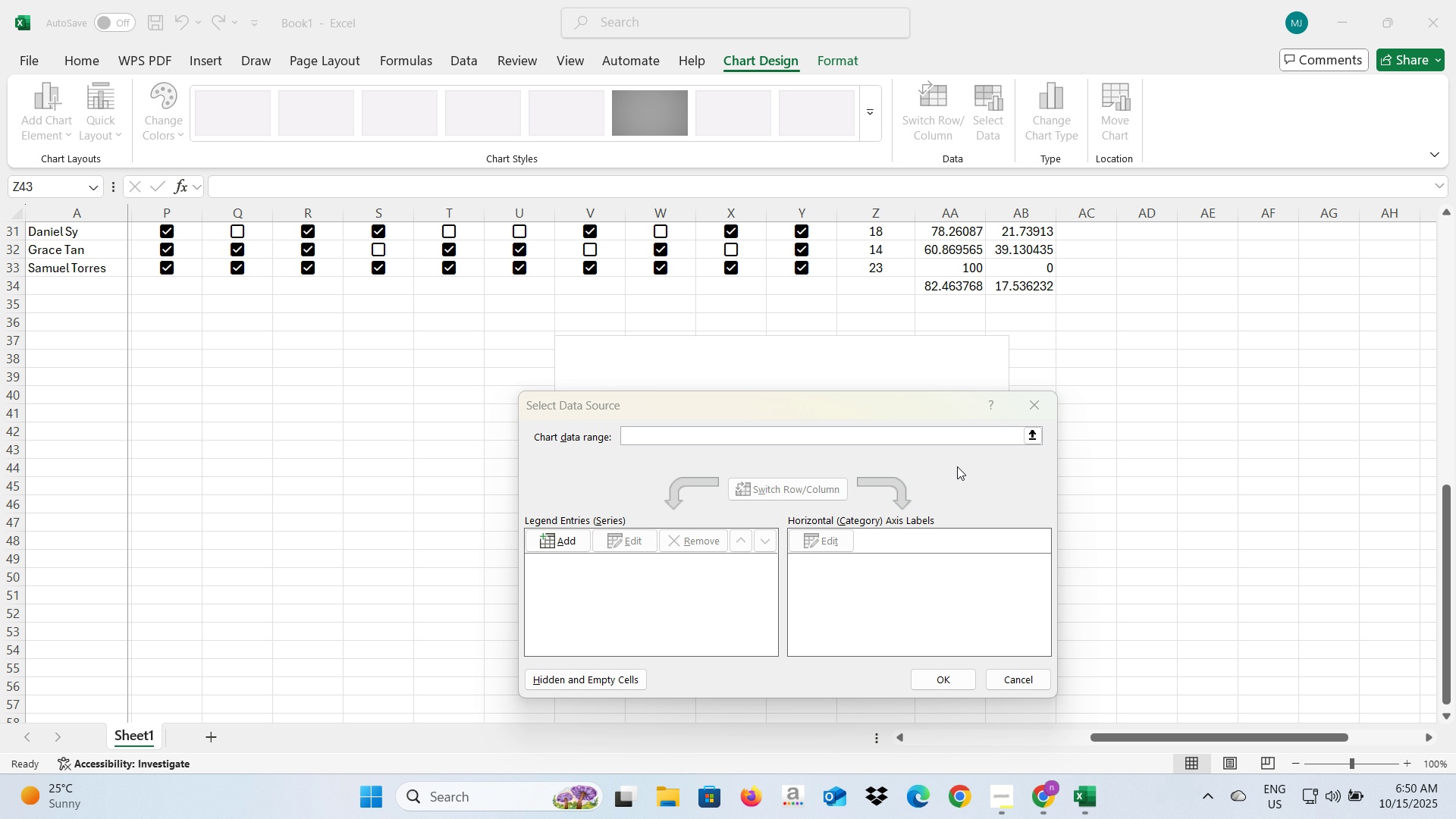 
key(Alt+Tab)
 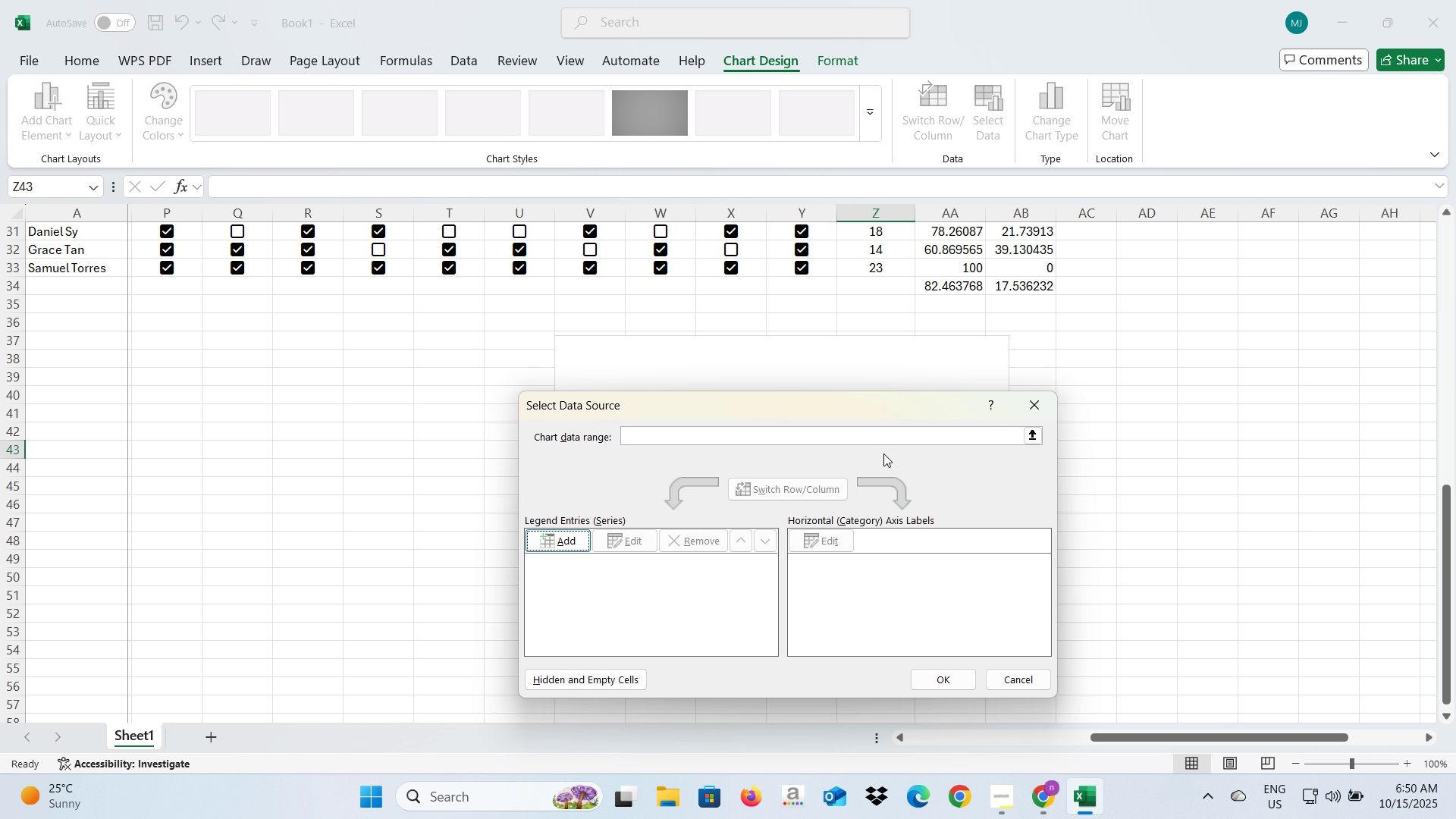 
key(Alt+Tab)
 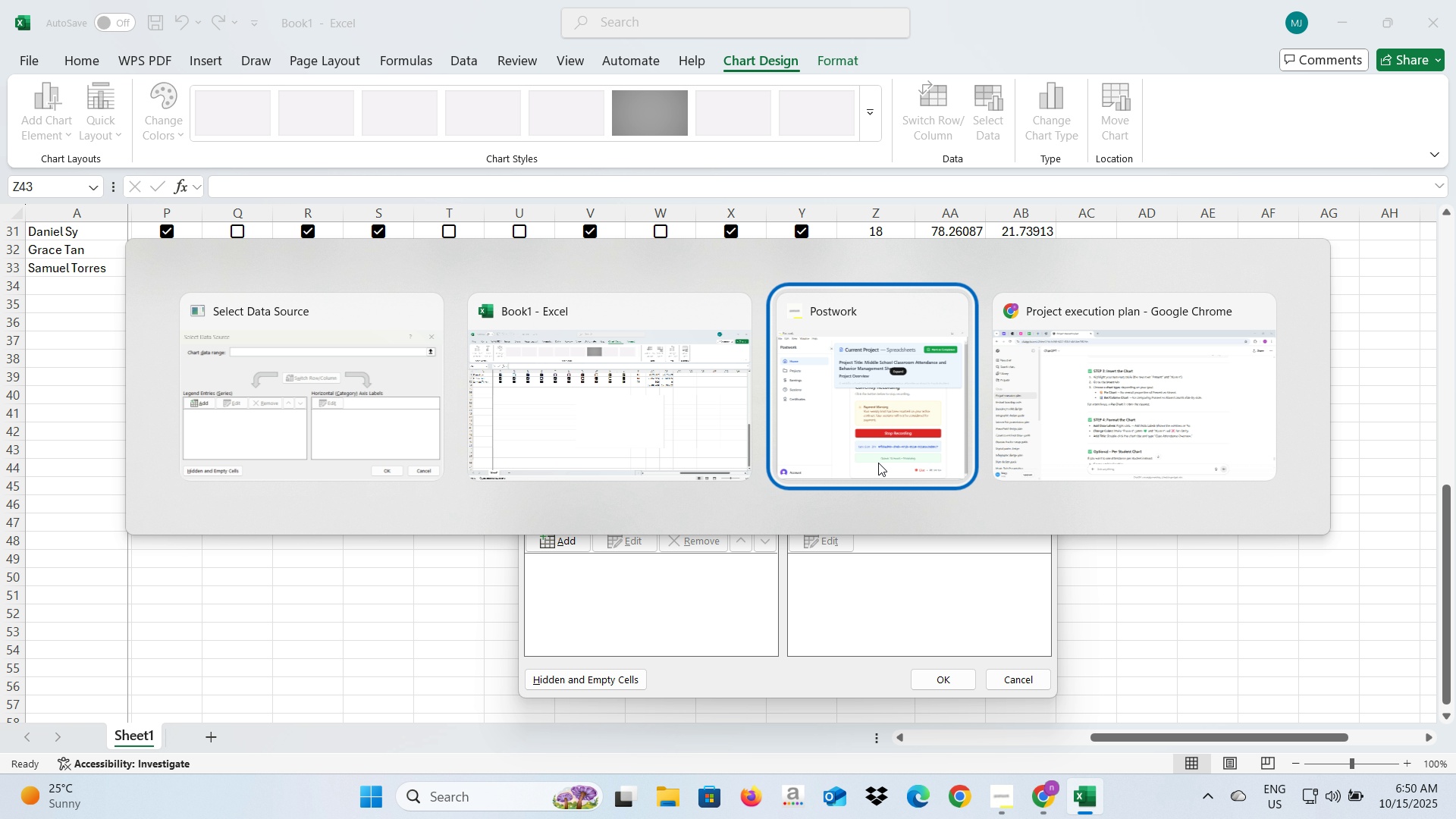 
key(Alt+Tab)
 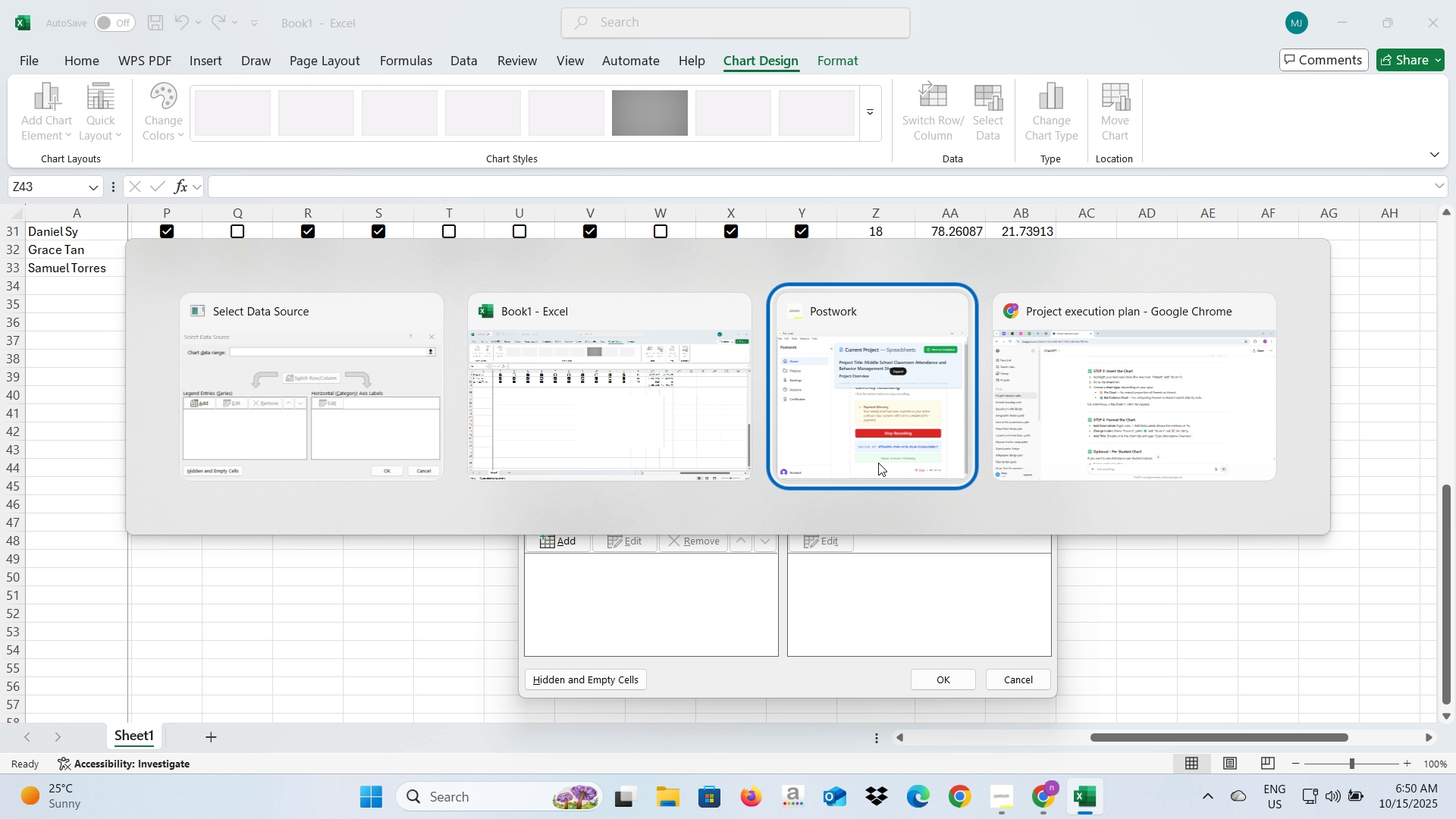 
key(Alt+Tab)
 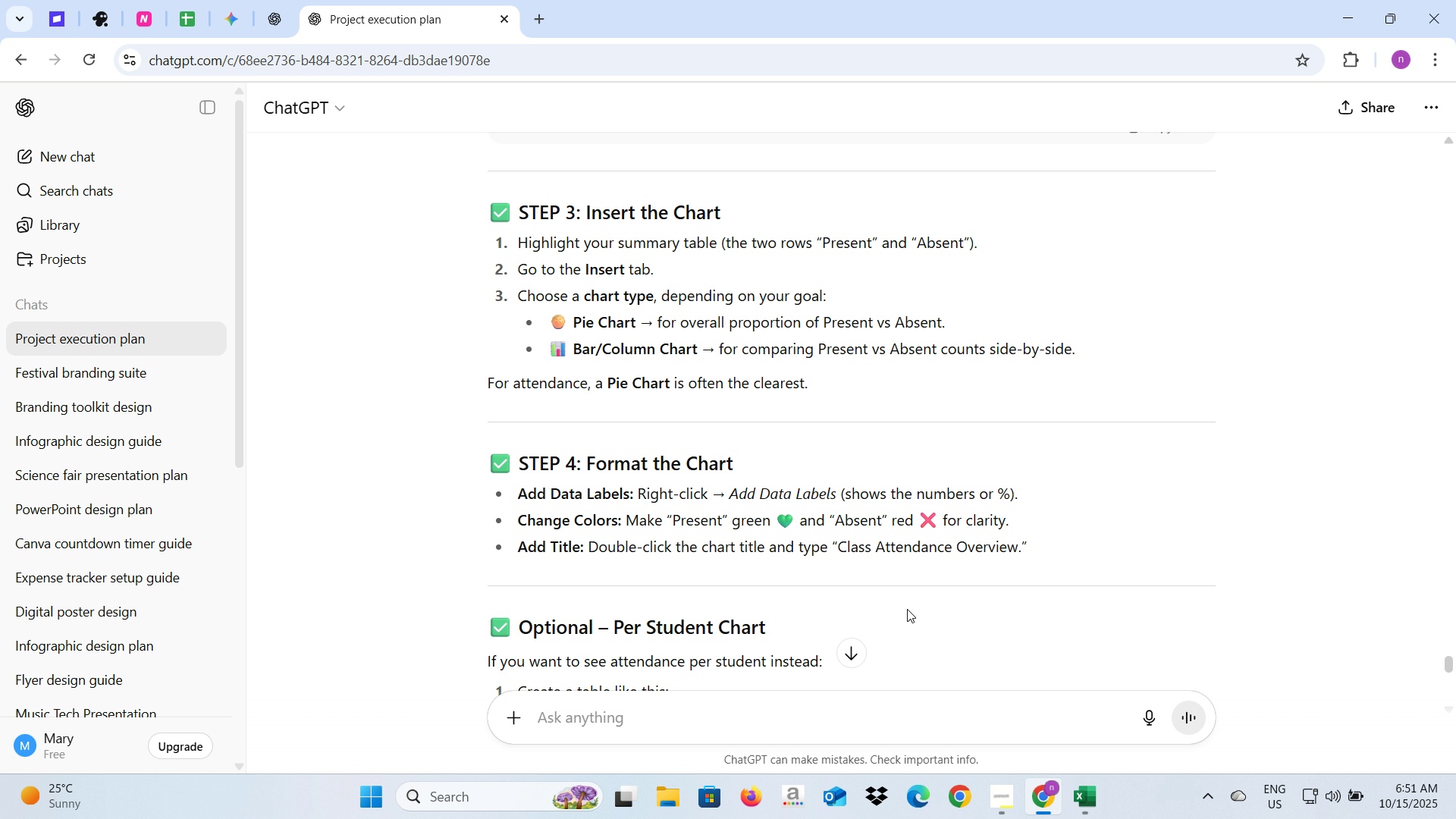 
wait(7.07)
 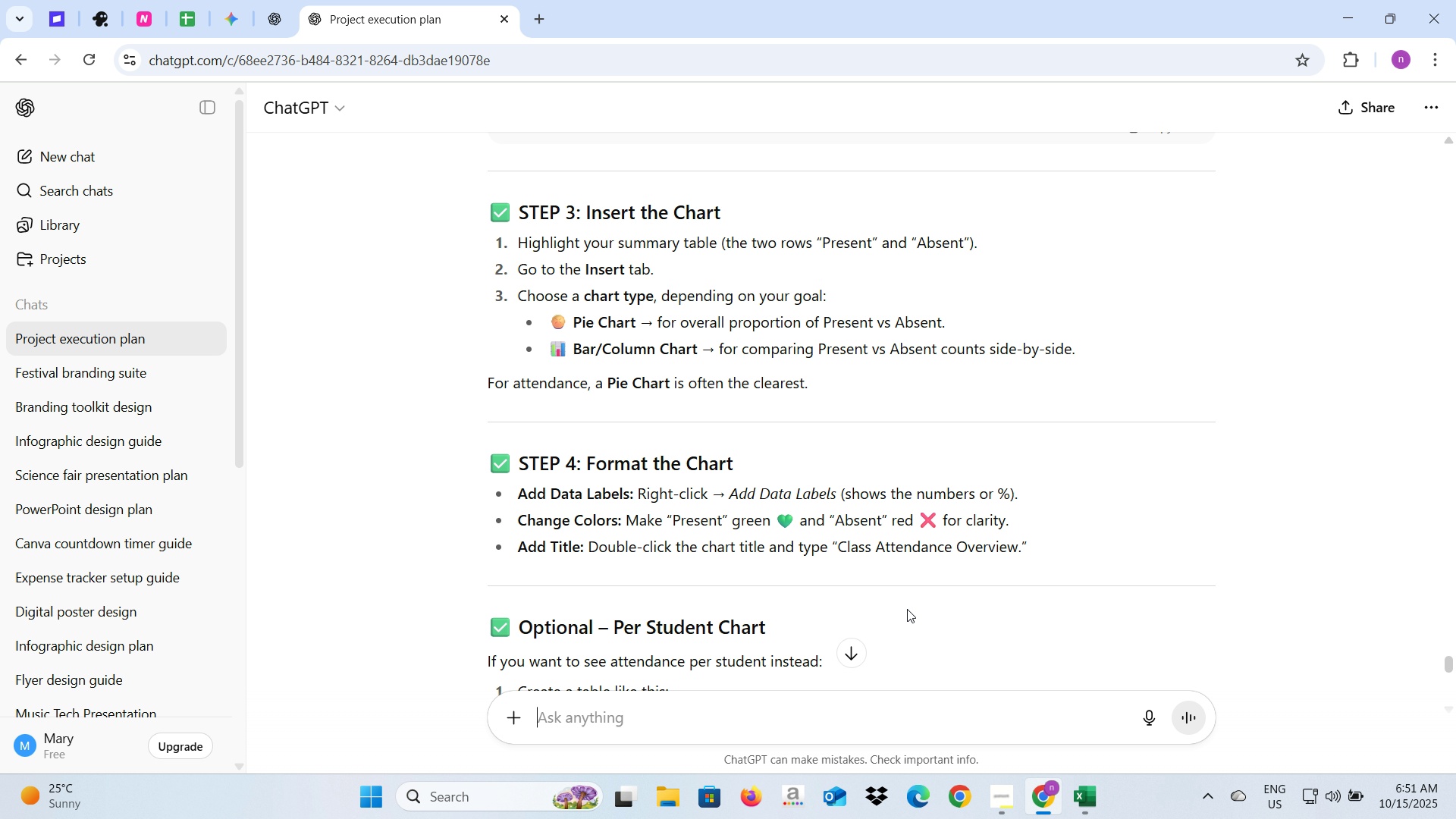 
key(Alt+Tab)
 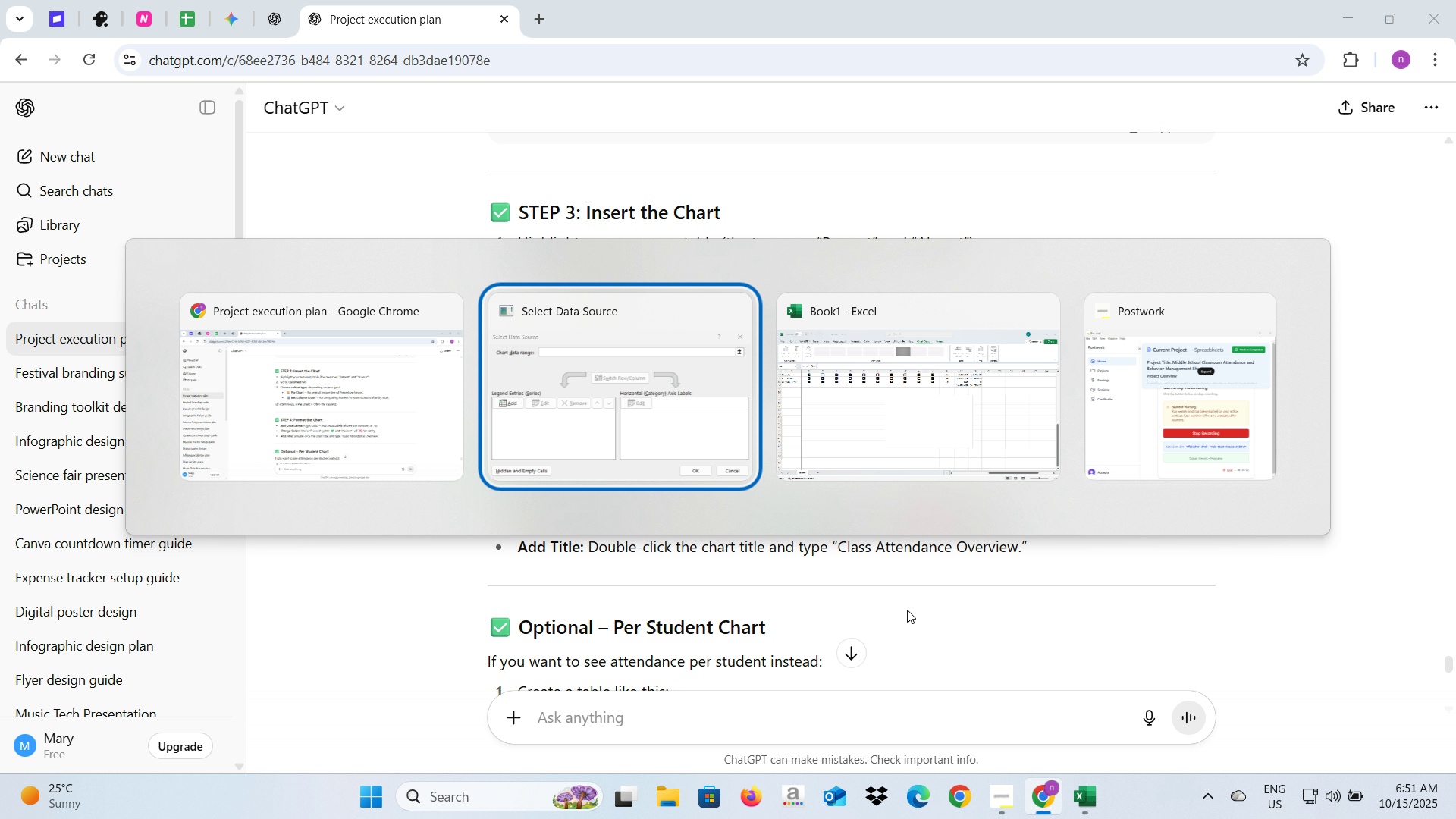 
key(Alt+Tab)
 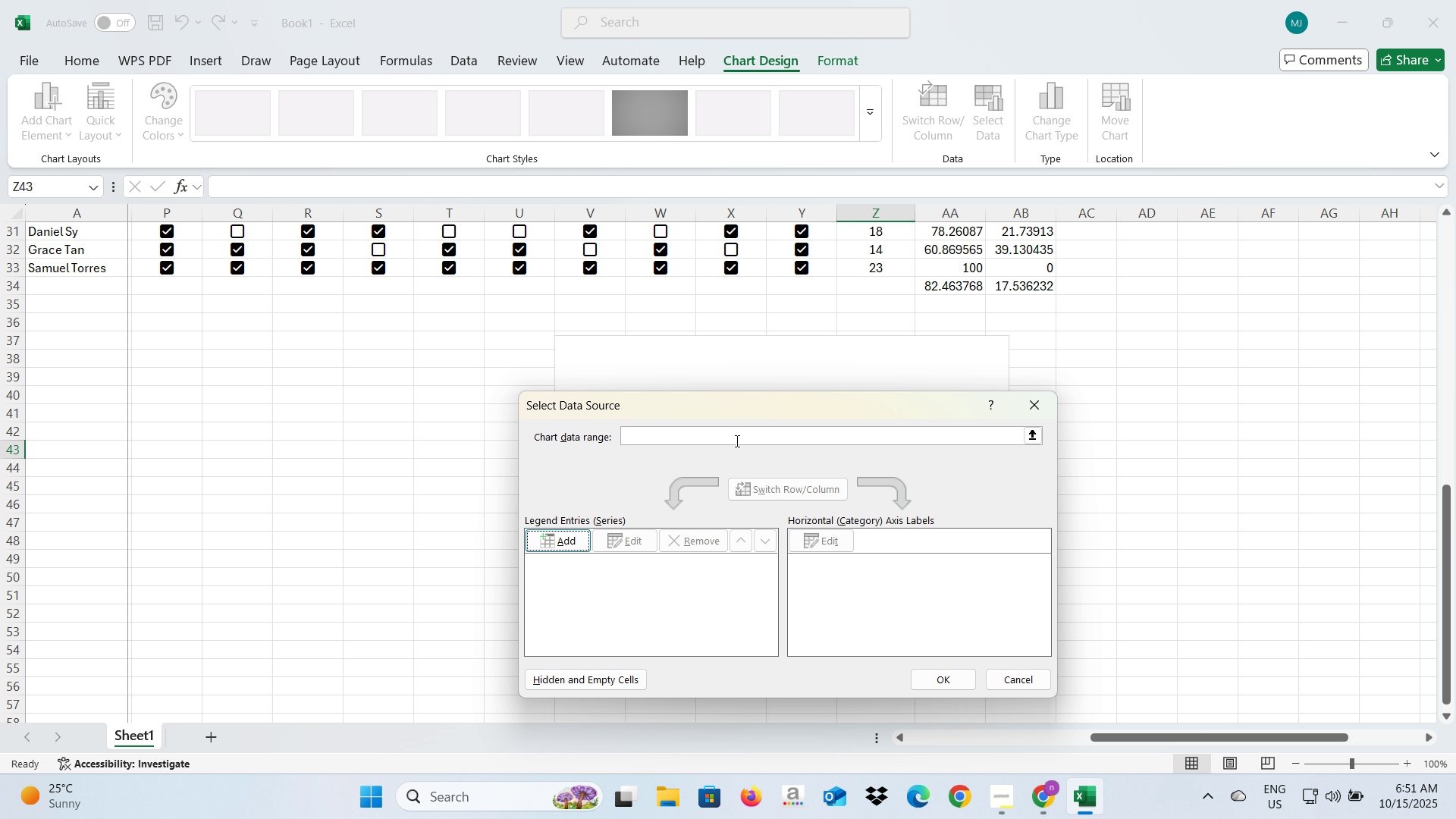 
left_click([682, 431])
 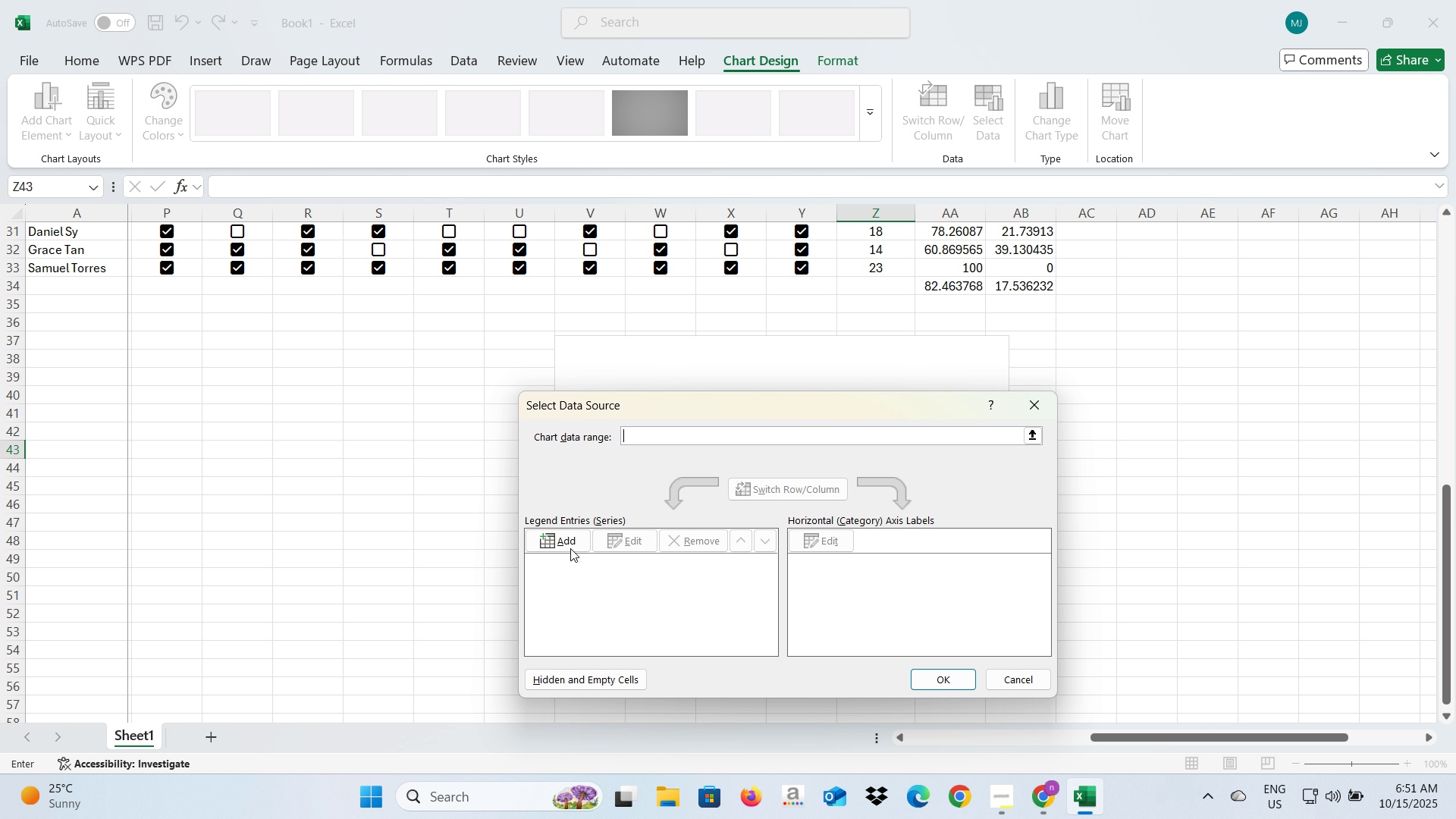 
left_click([558, 546])
 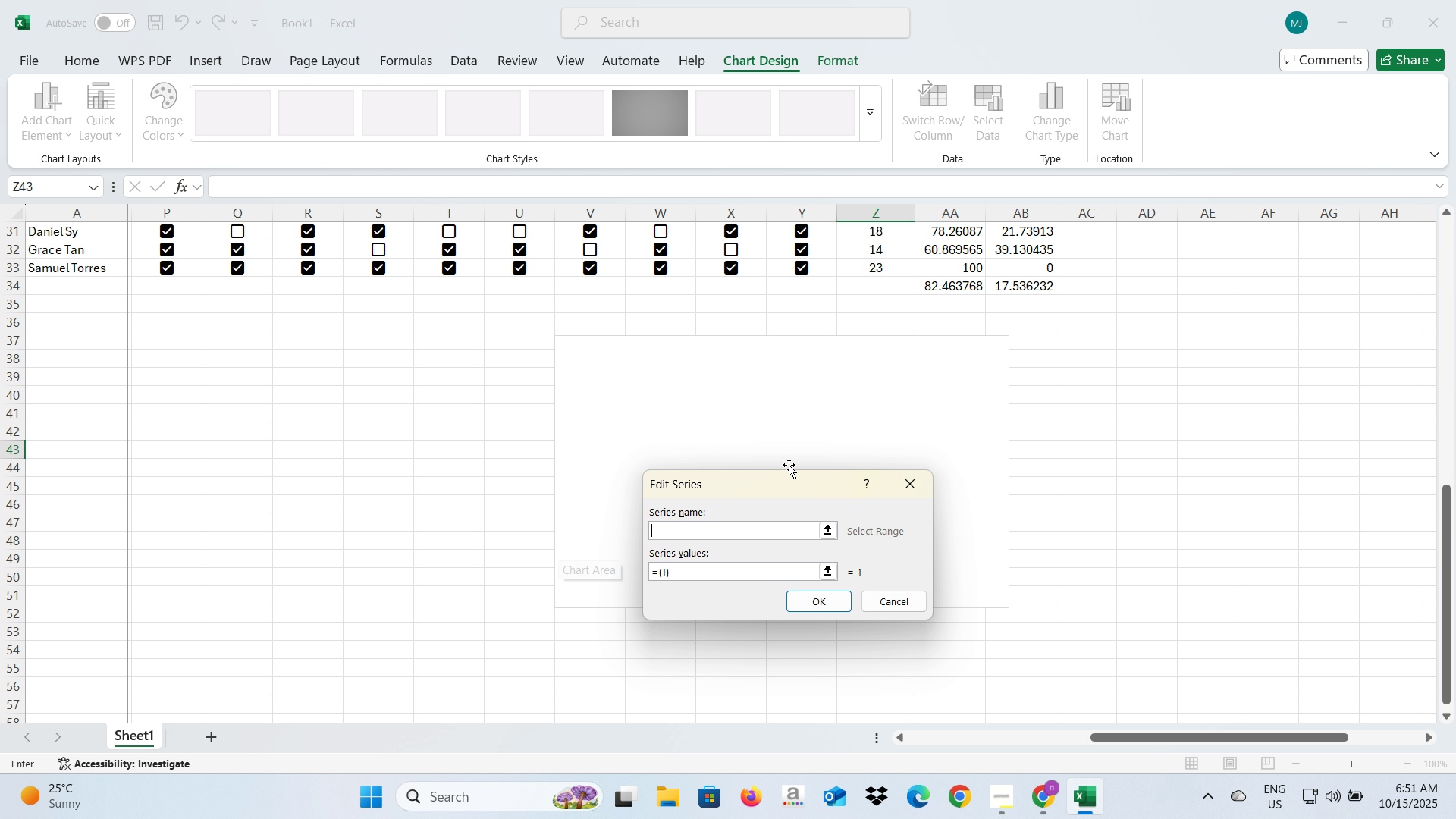 
scroll: coordinate [892, 454], scroll_direction: up, amount: 4.0
 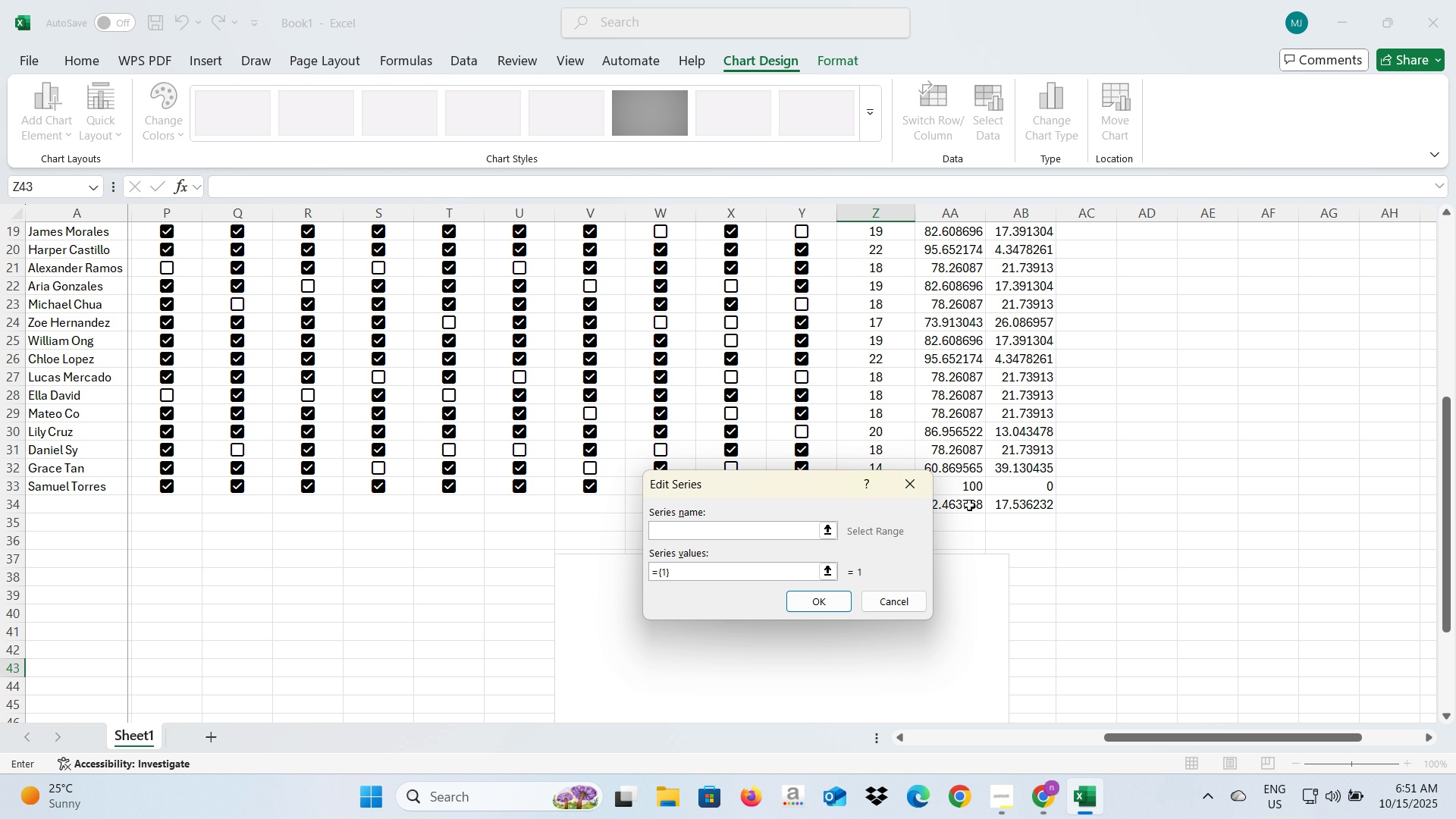 
left_click([969, 506])
 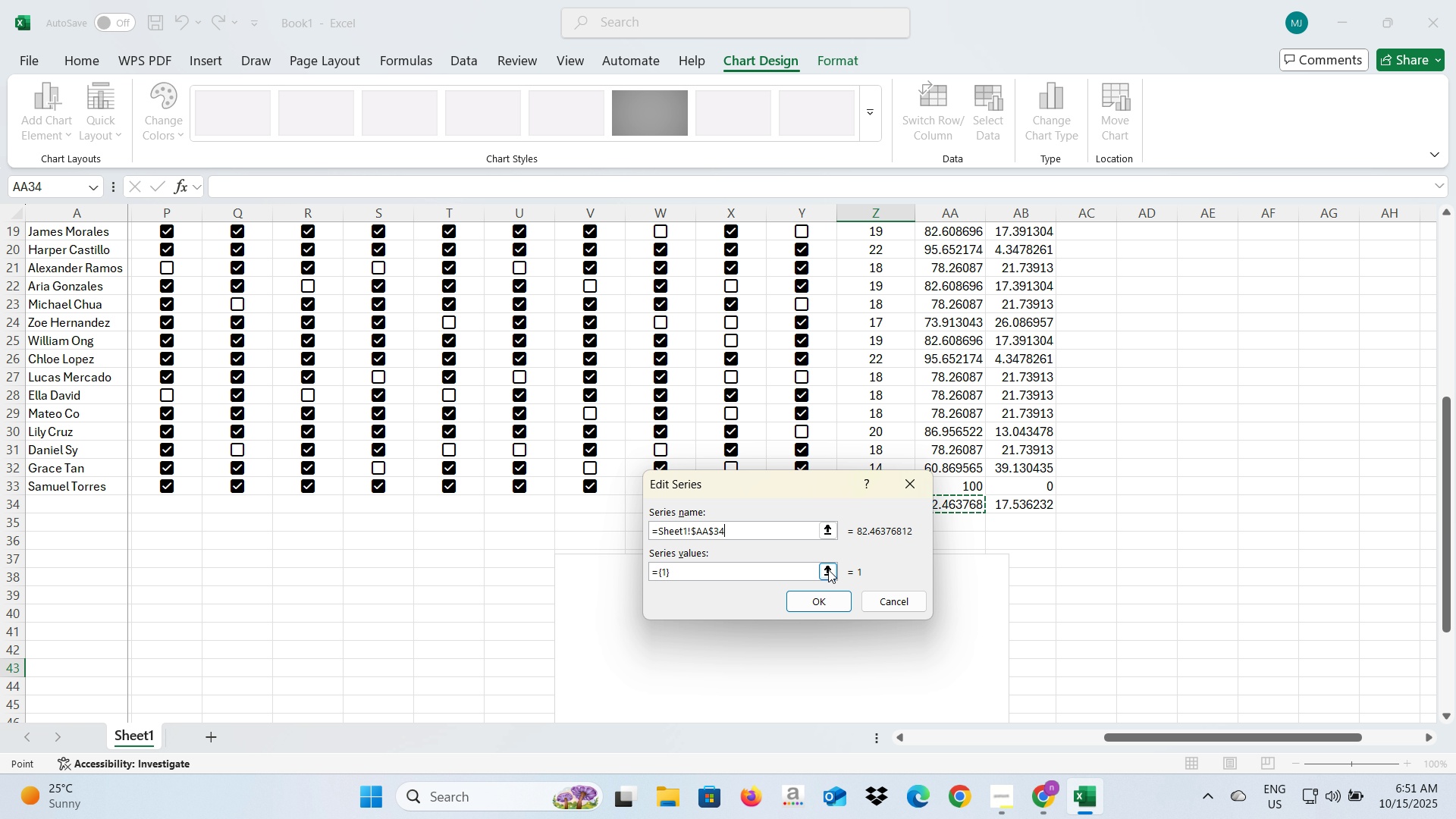 
wait(7.69)
 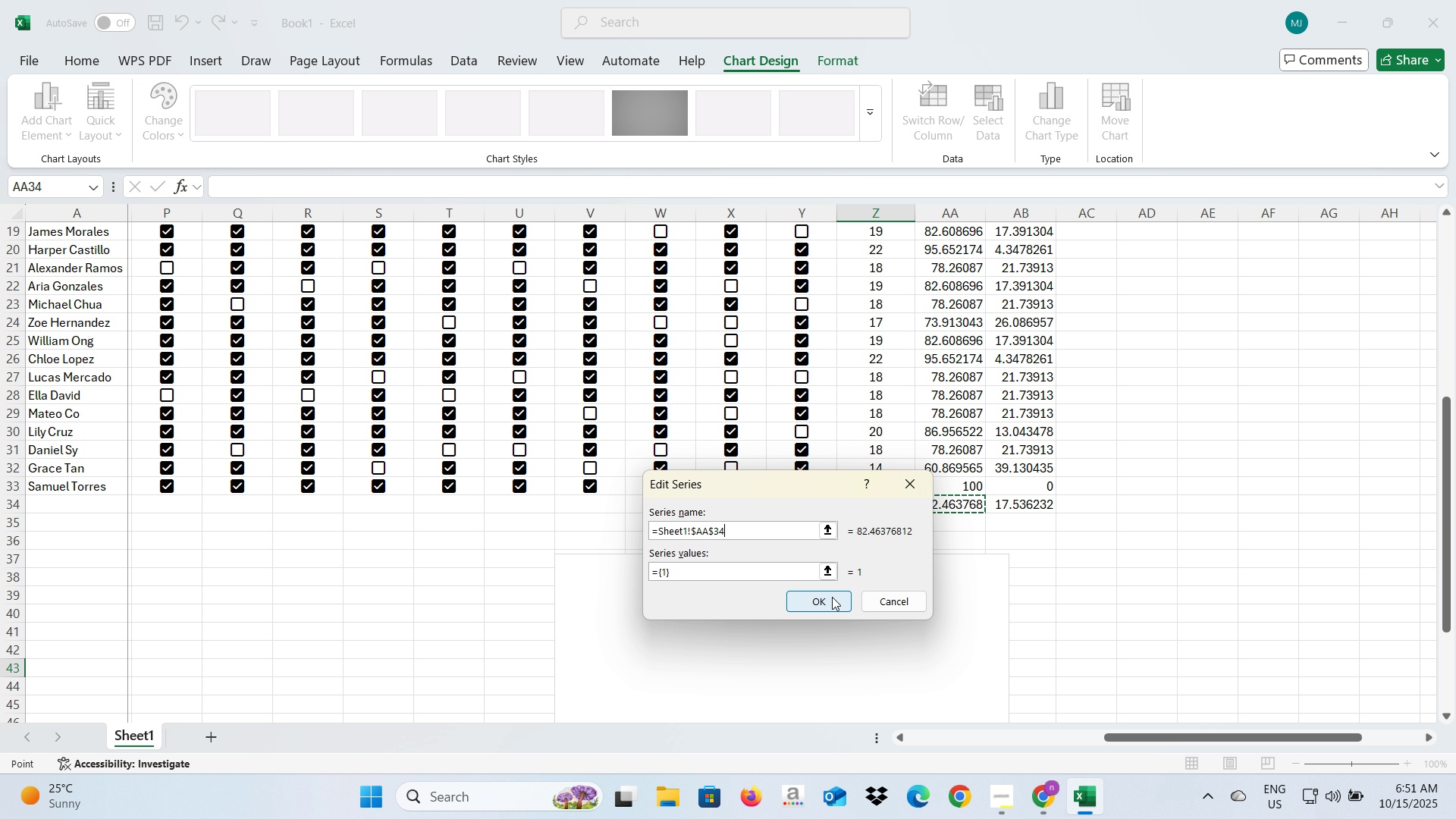 
scroll: coordinate [971, 337], scroll_direction: up, amount: 7.0
 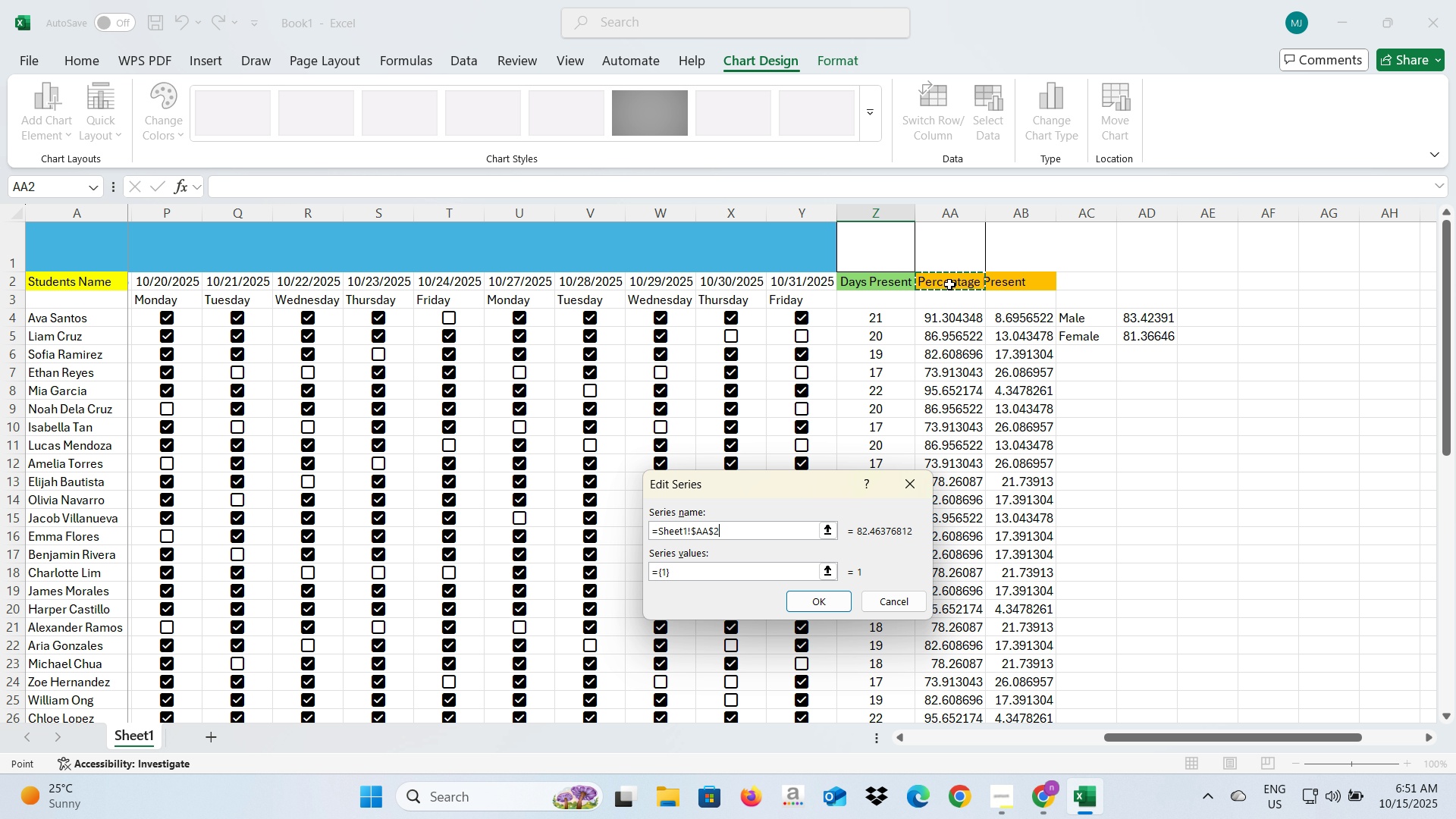 
left_click([949, 284])
 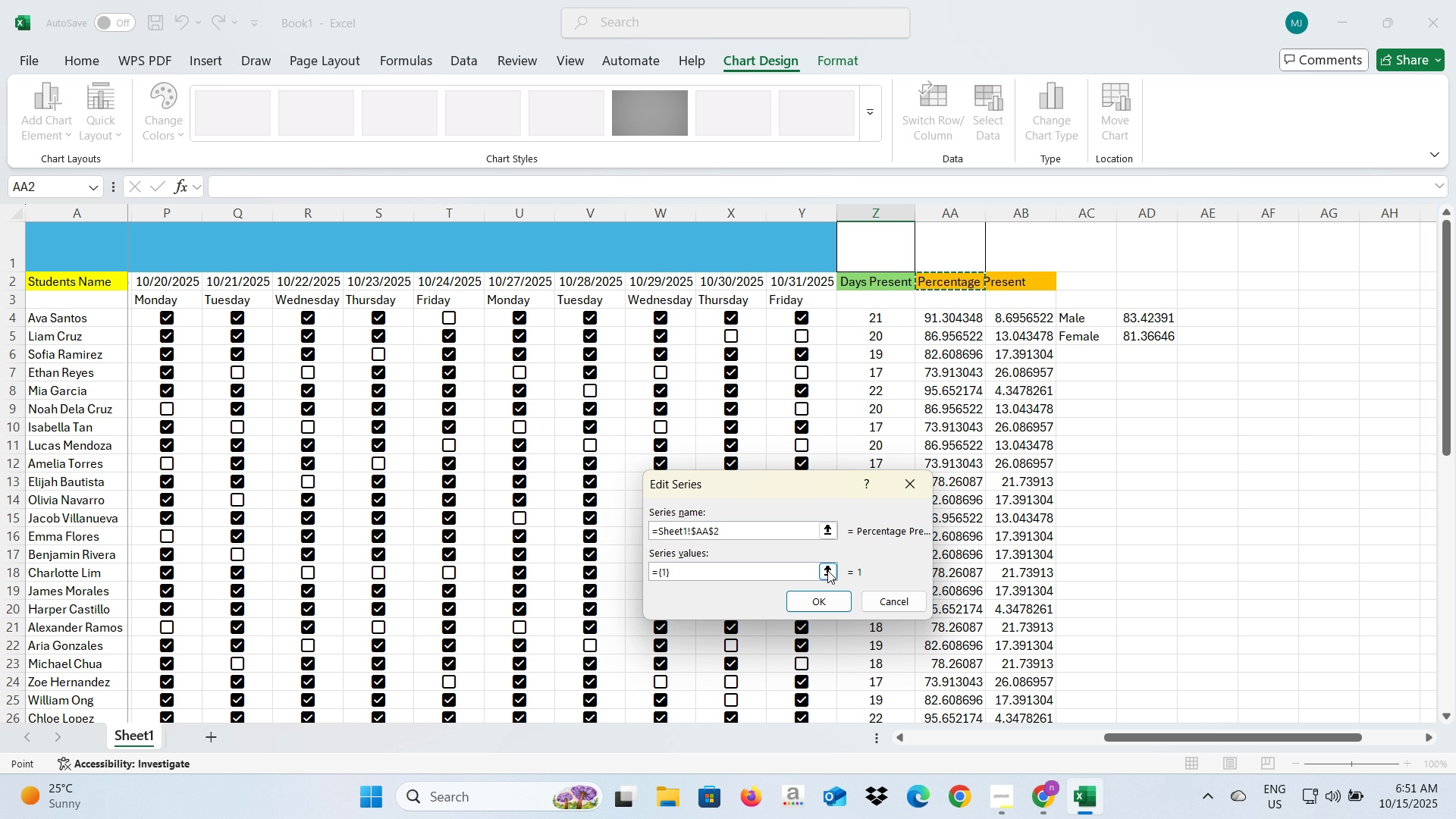 
left_click([797, 573])
 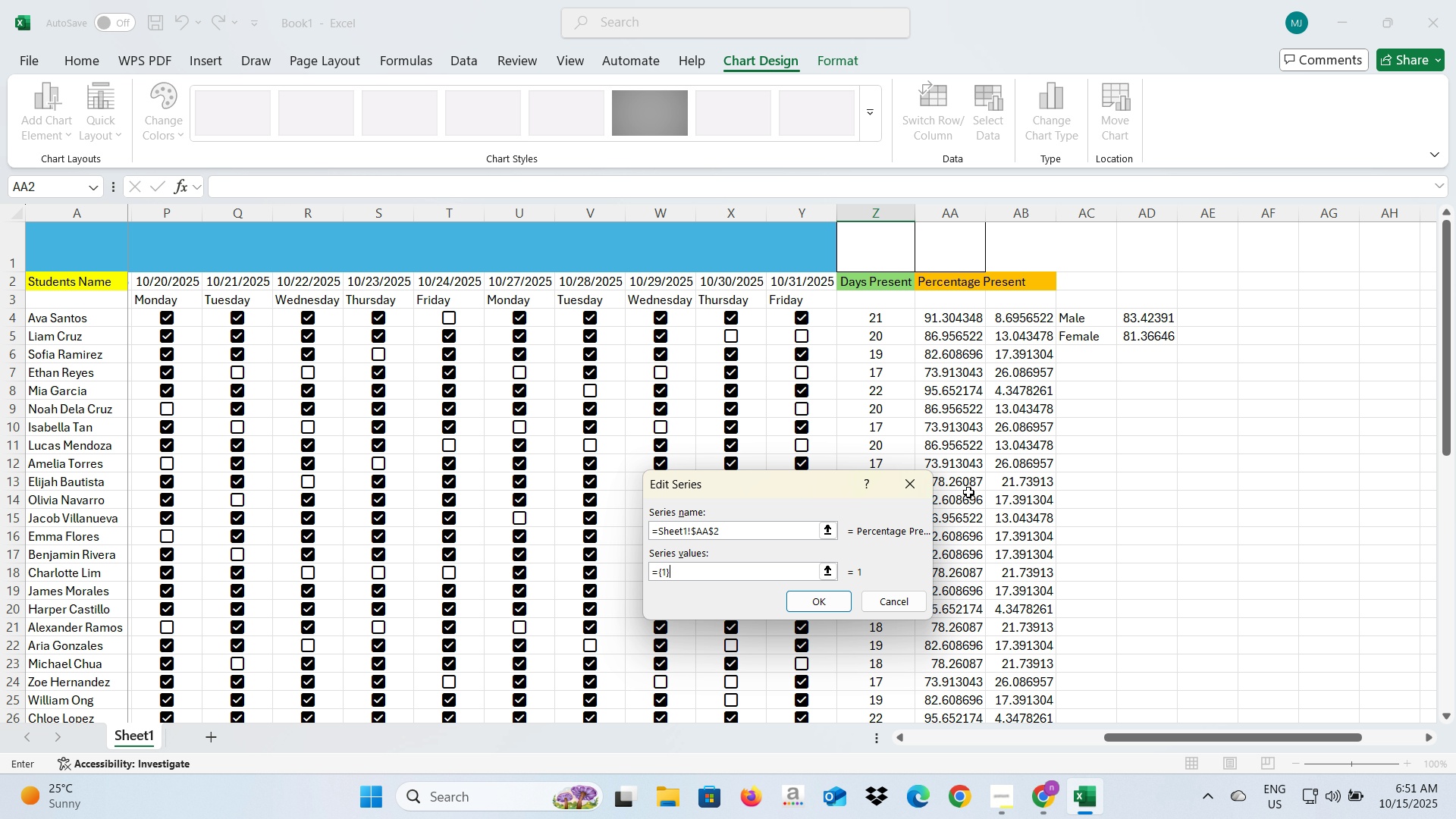 
scroll: coordinate [930, 509], scroll_direction: down, amount: 8.0
 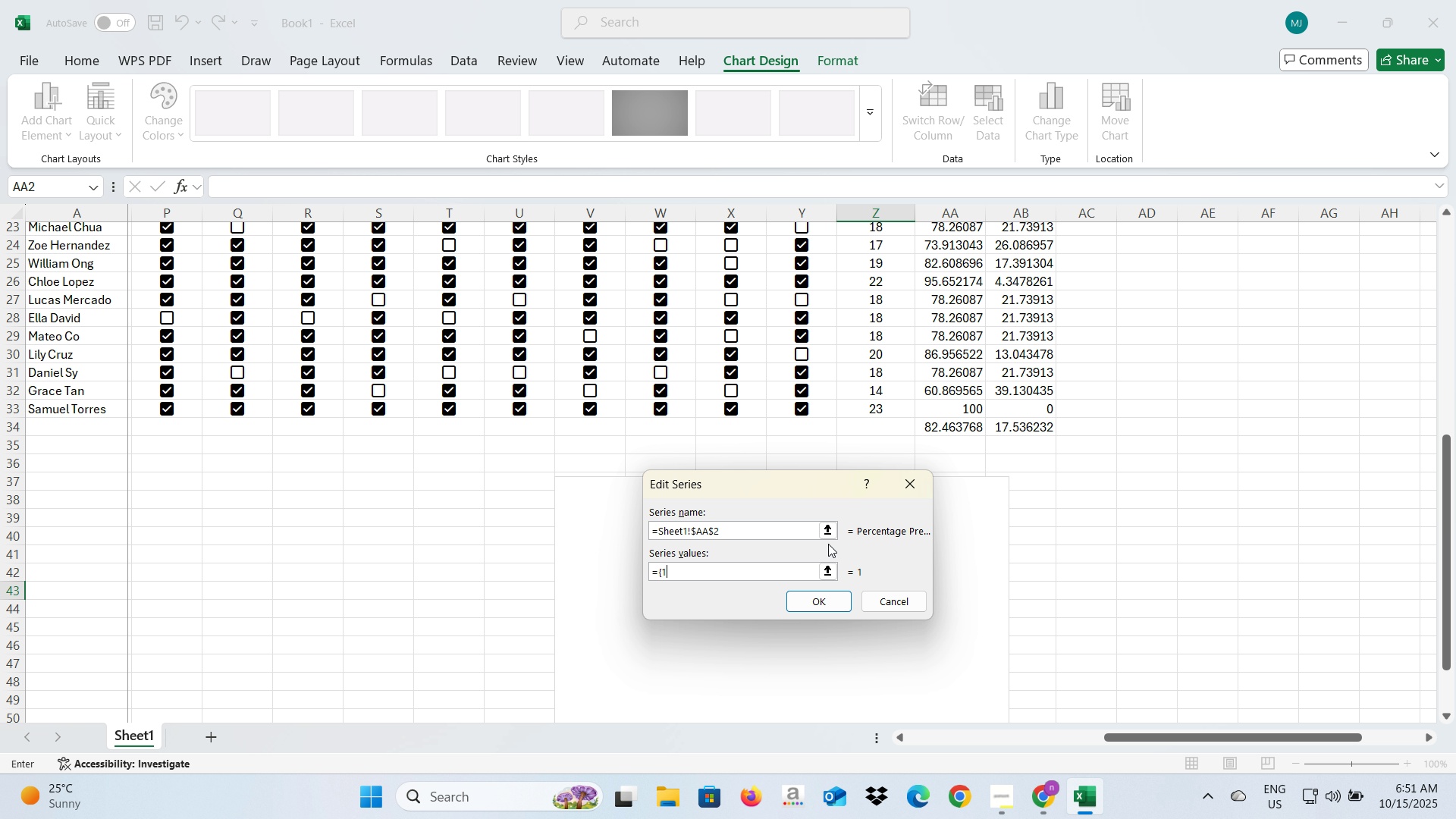 
key(Backspace)
 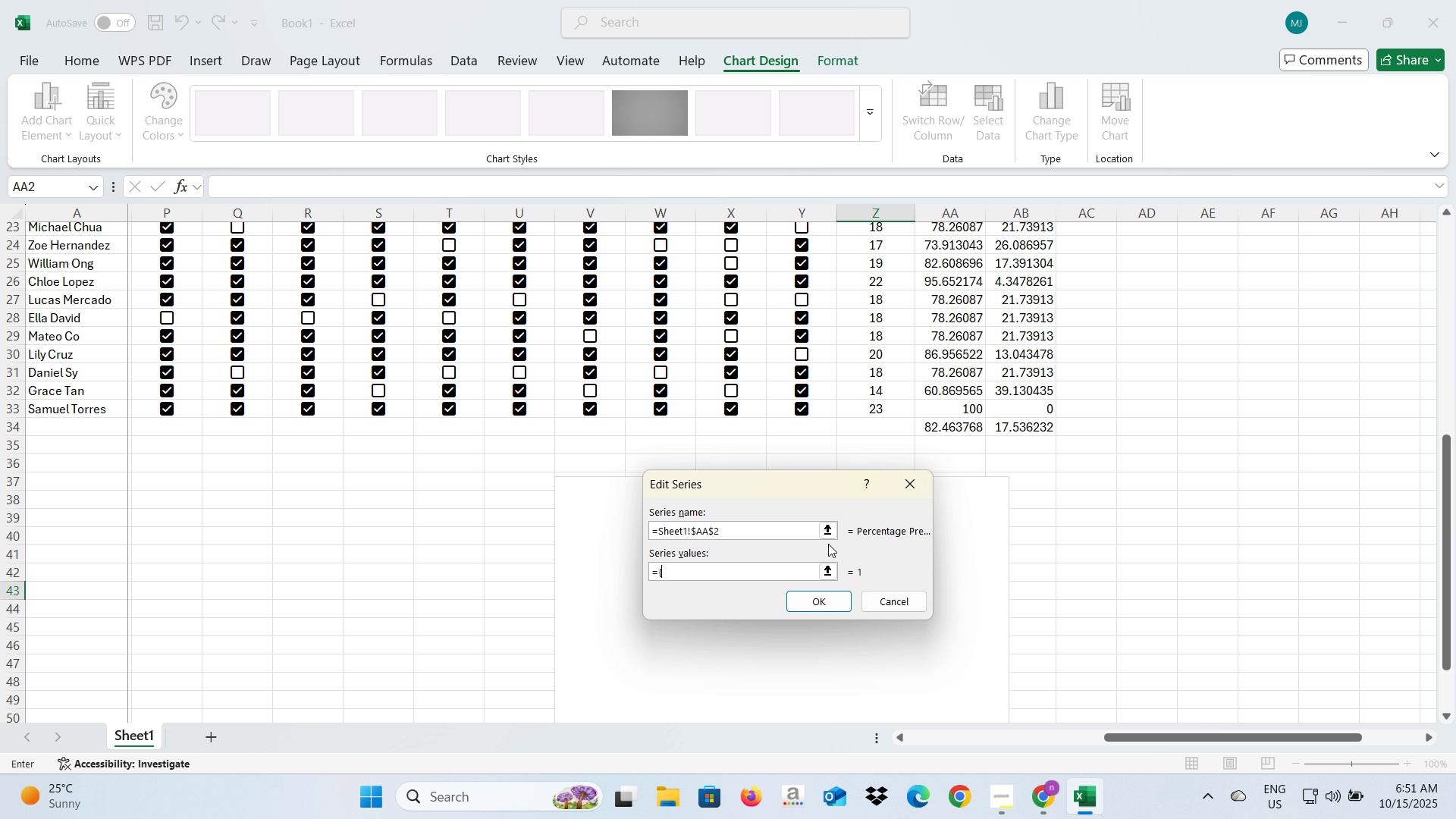 
key(Backspace)
 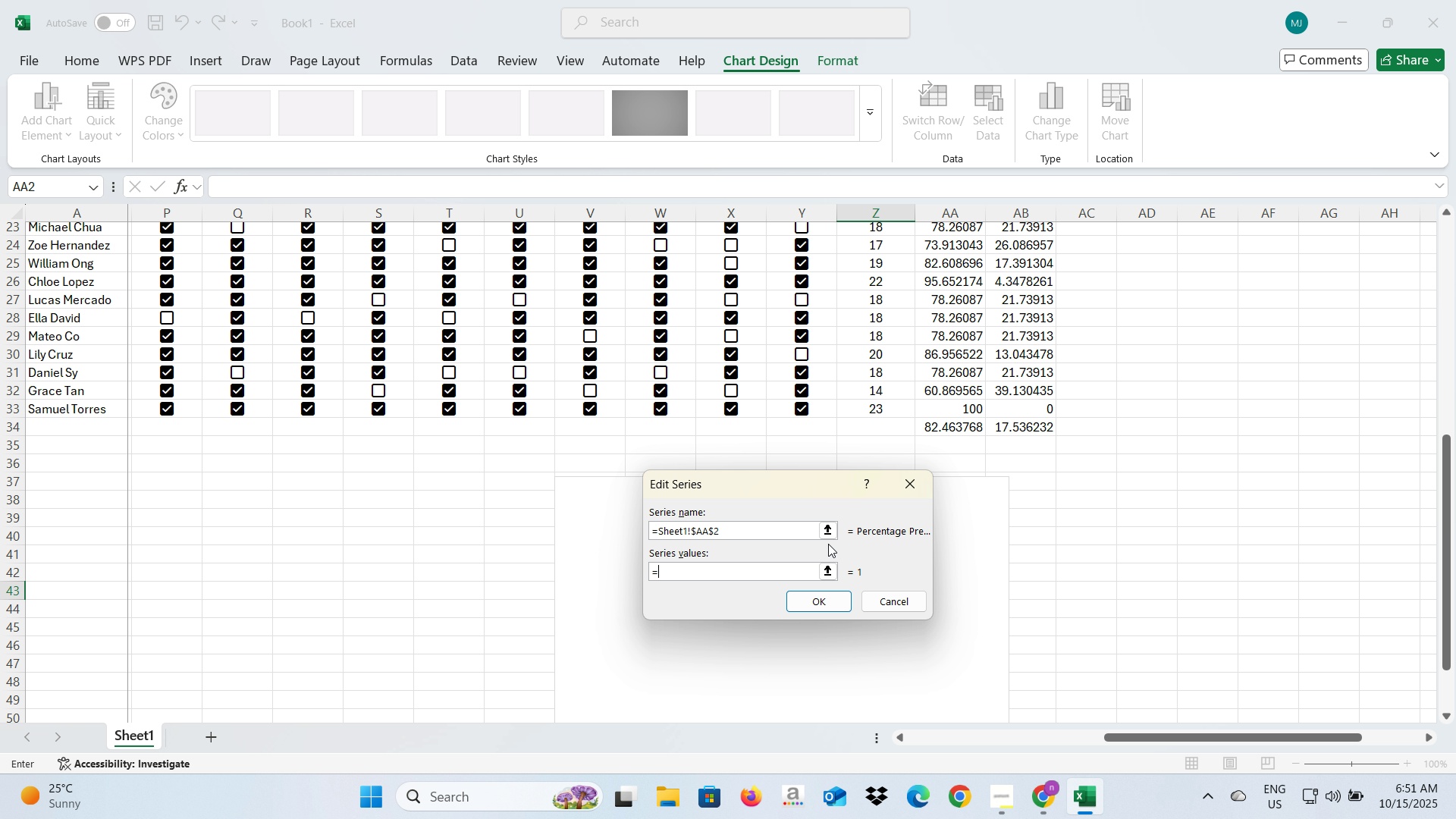 
key(Backspace)
 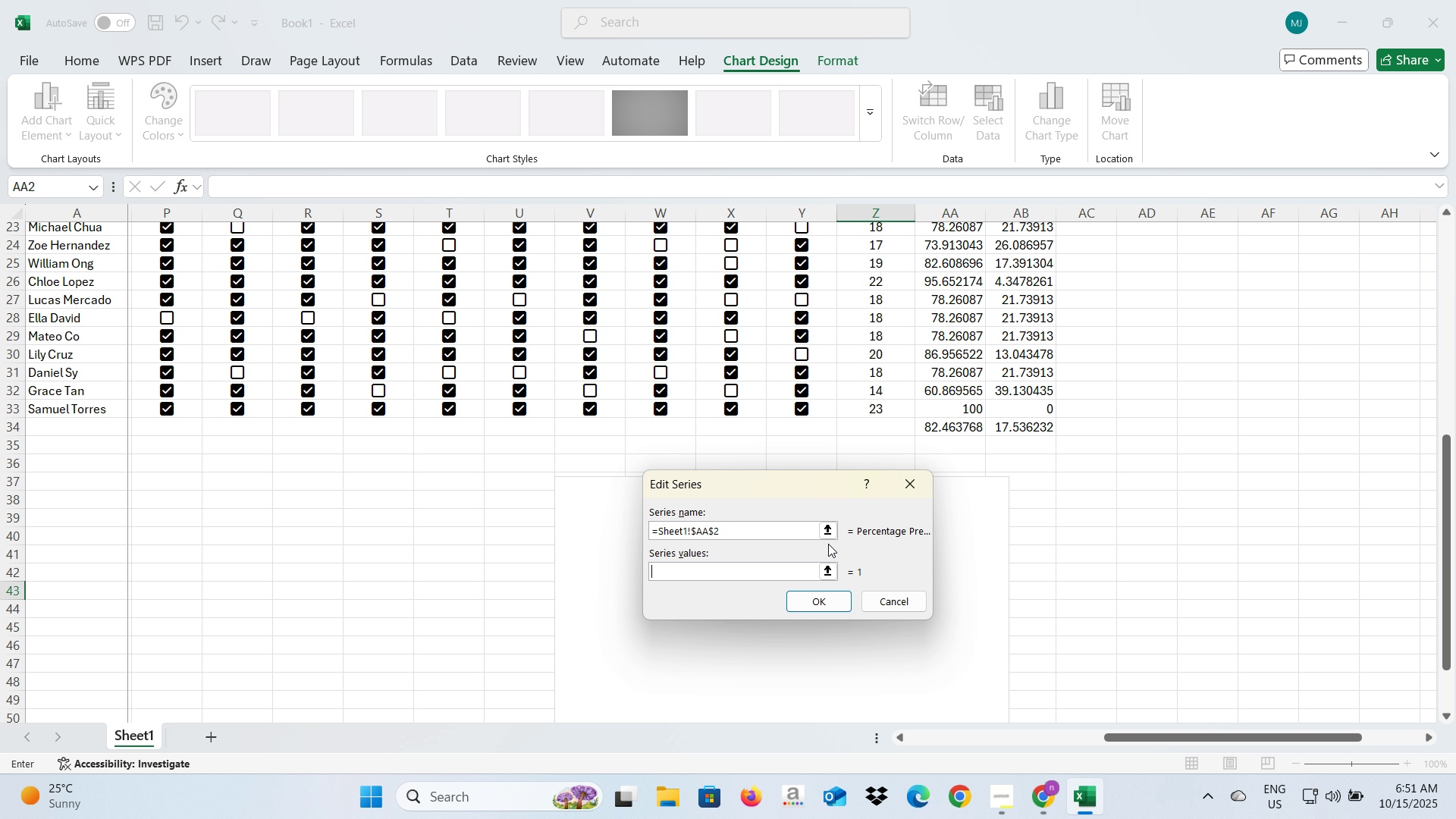 
key(Backspace)
 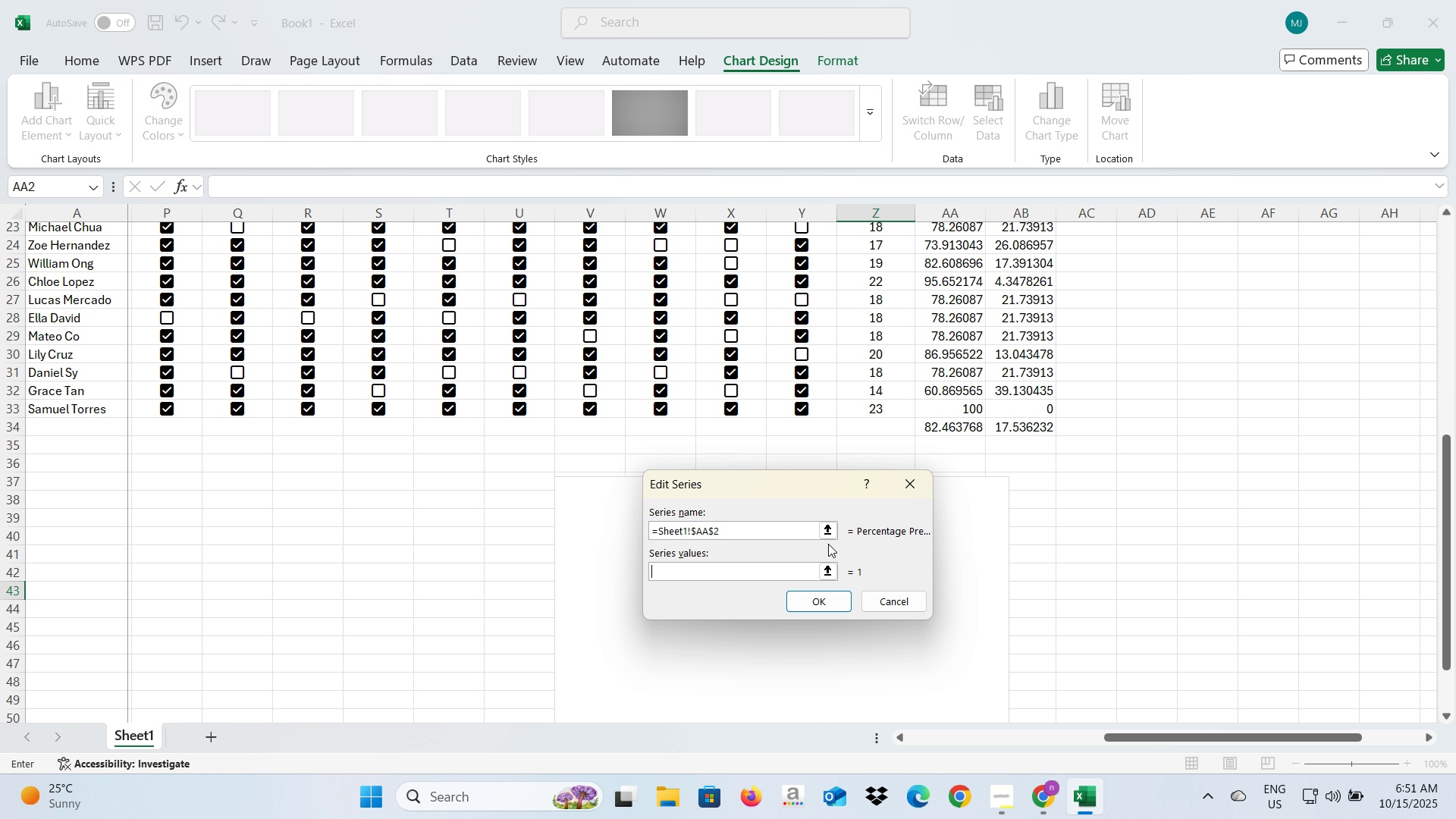 
key(Backspace)
 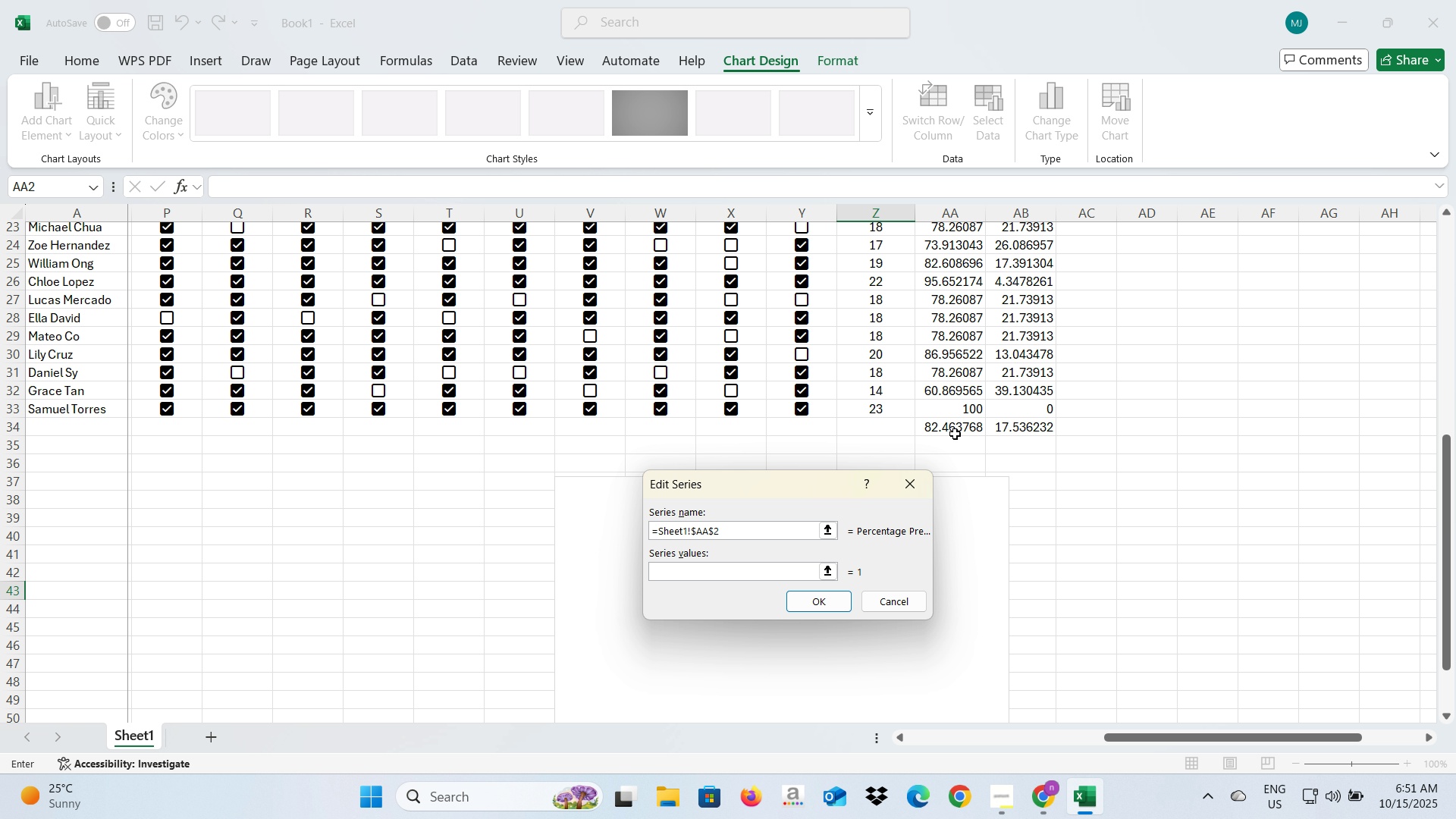 
left_click([955, 434])
 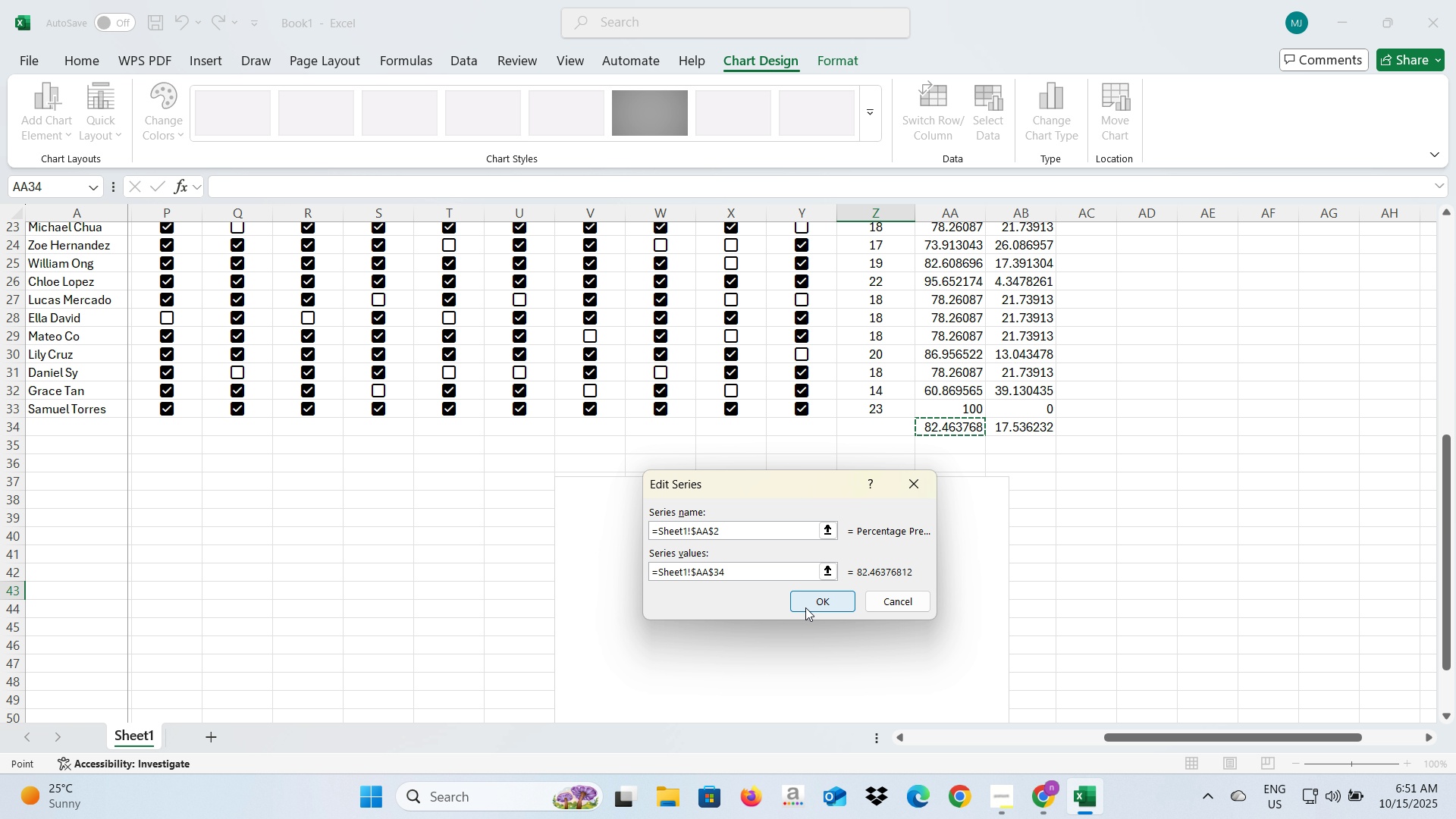 
left_click([811, 601])
 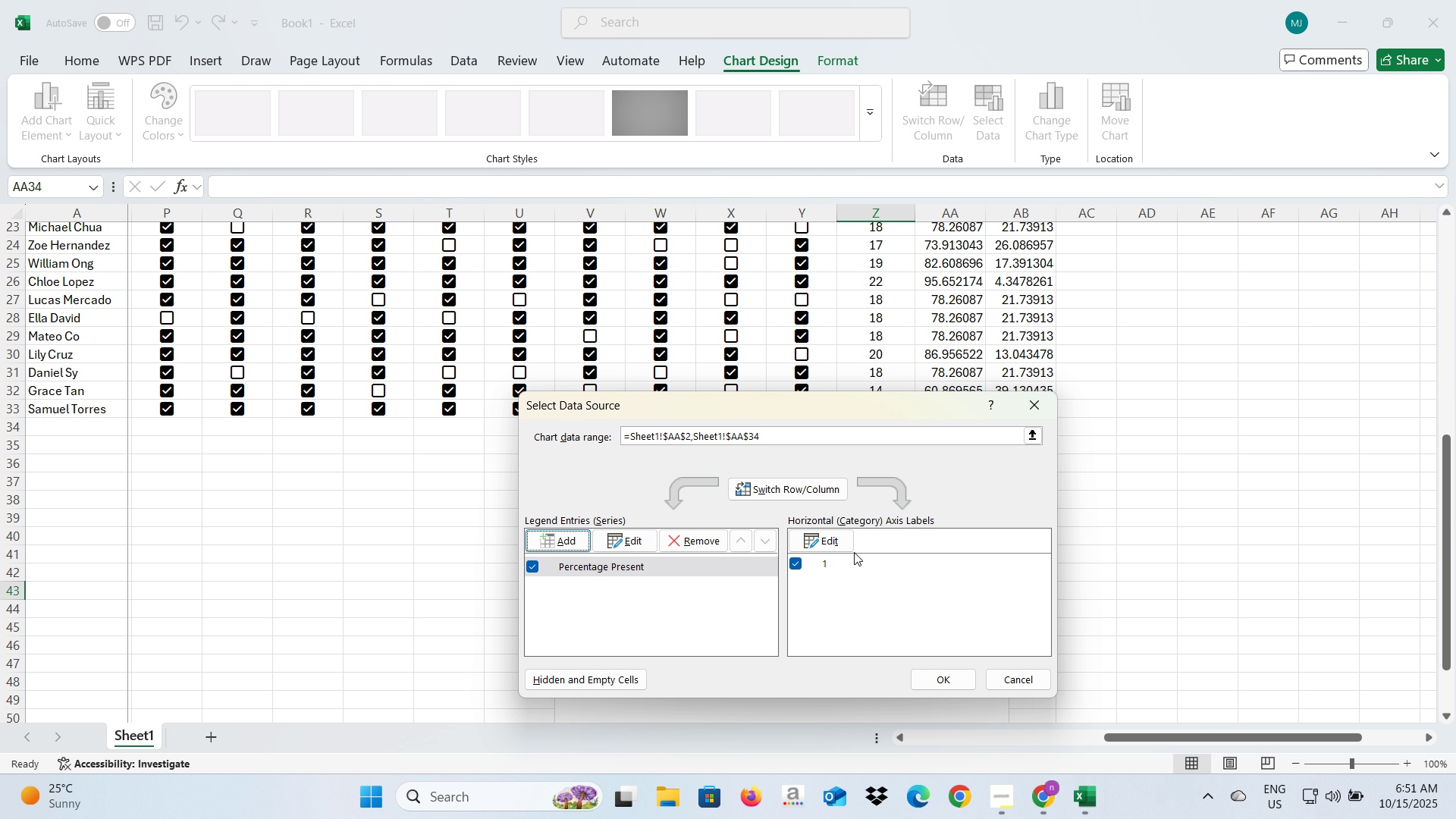 
left_click([840, 544])
 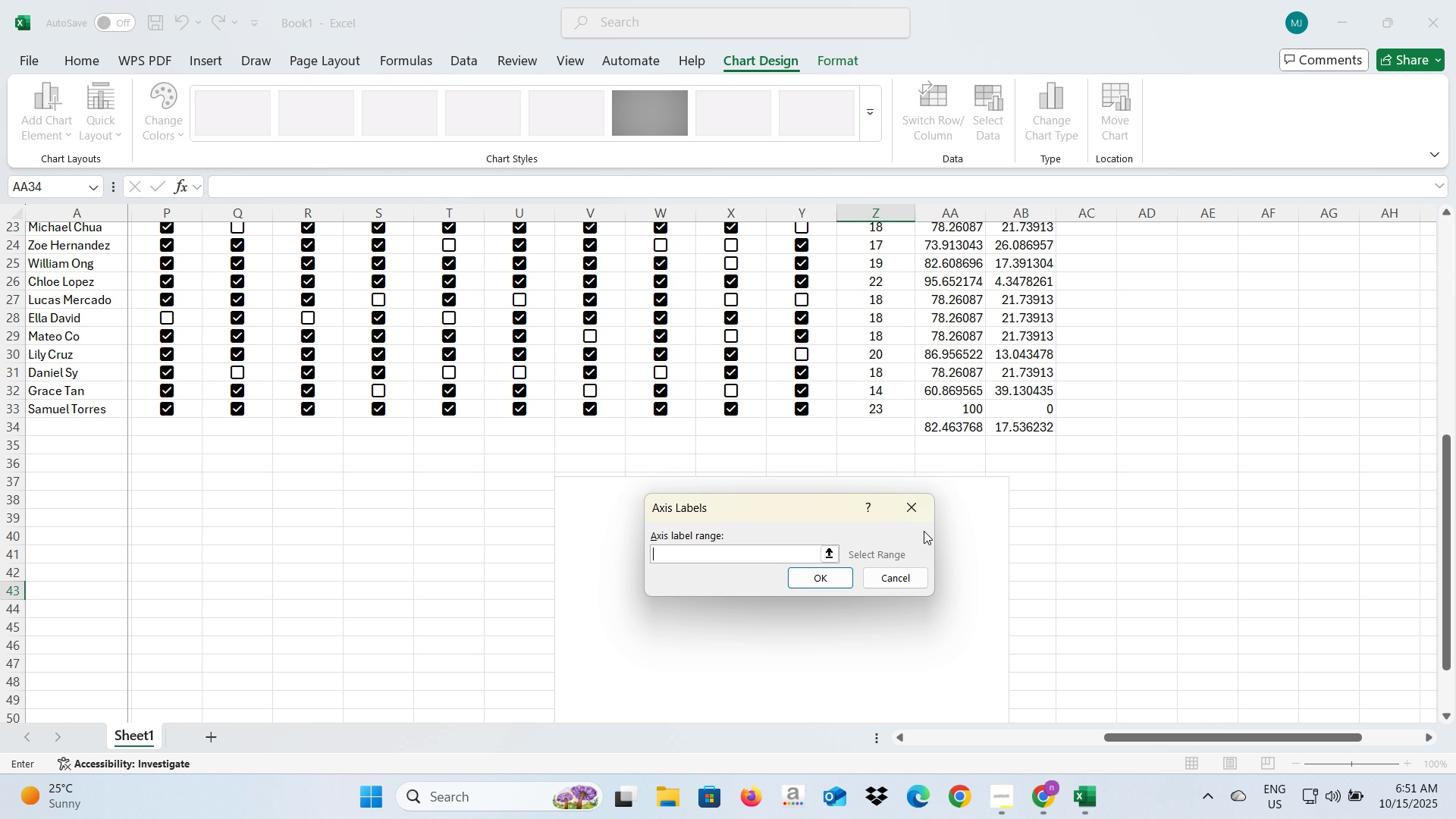 
wait(16.08)
 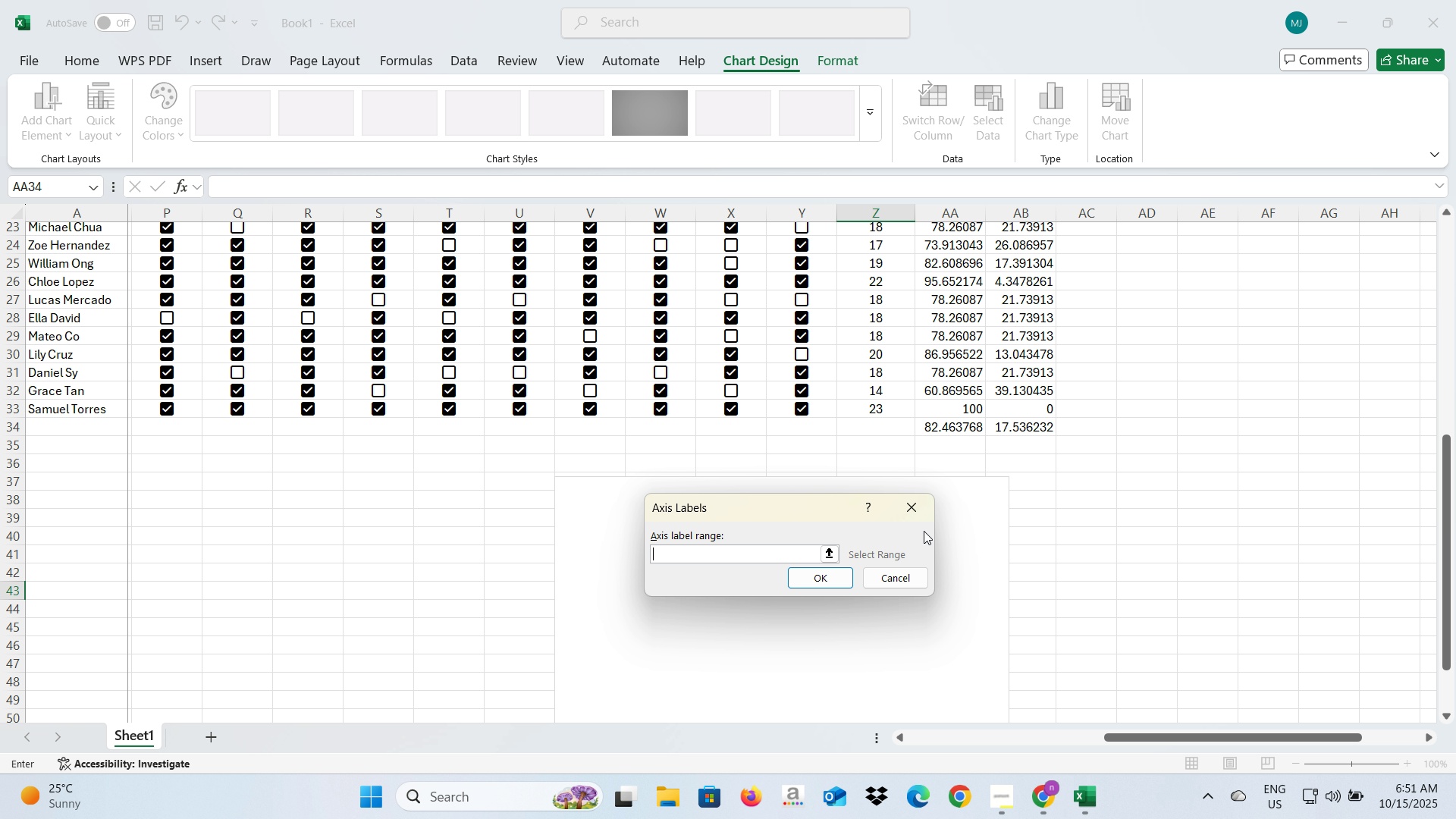 
scroll: coordinate [1018, 383], scroll_direction: up, amount: 8.0
 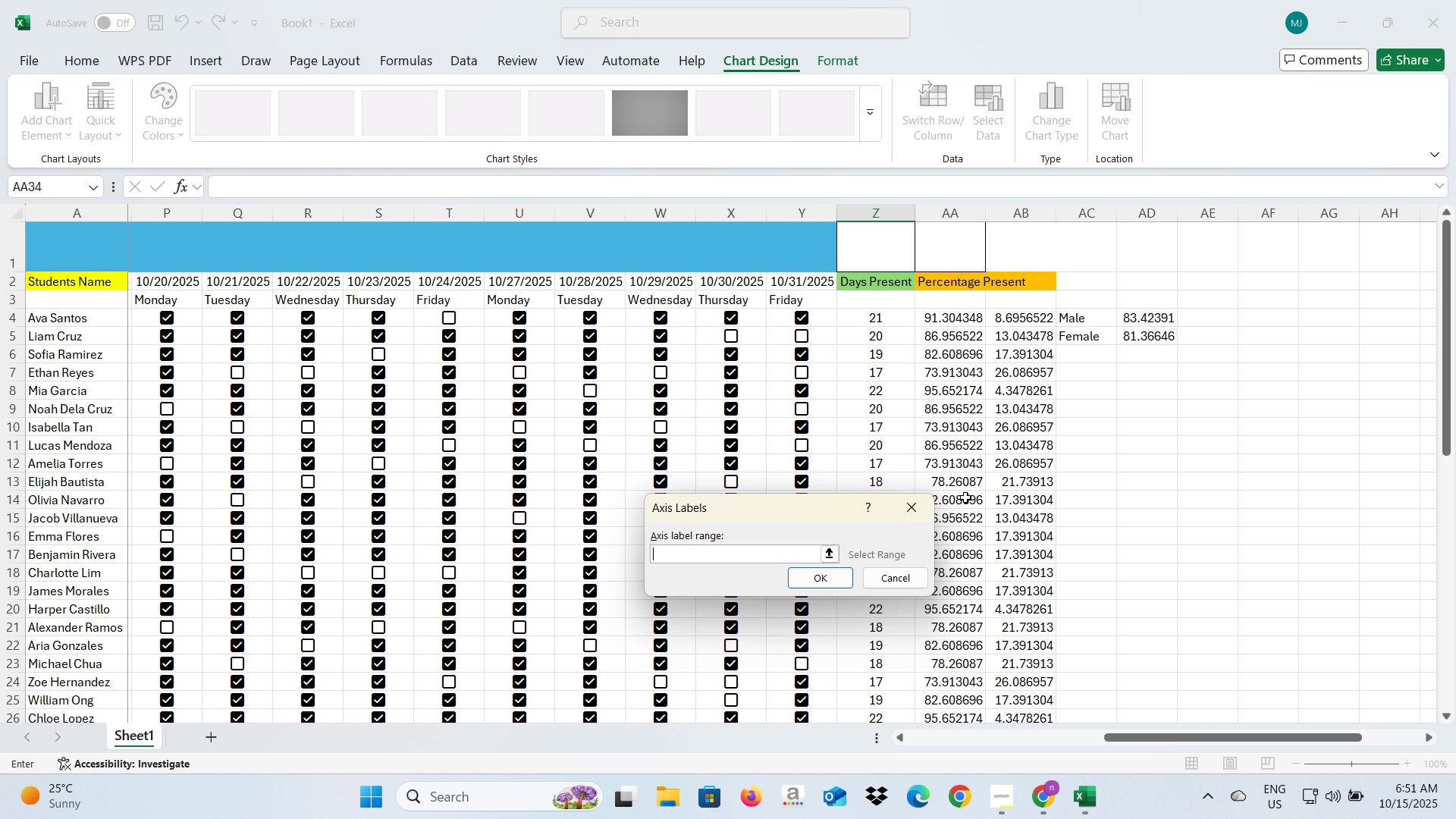 
scroll: coordinate [964, 550], scroll_direction: down, amount: 7.0
 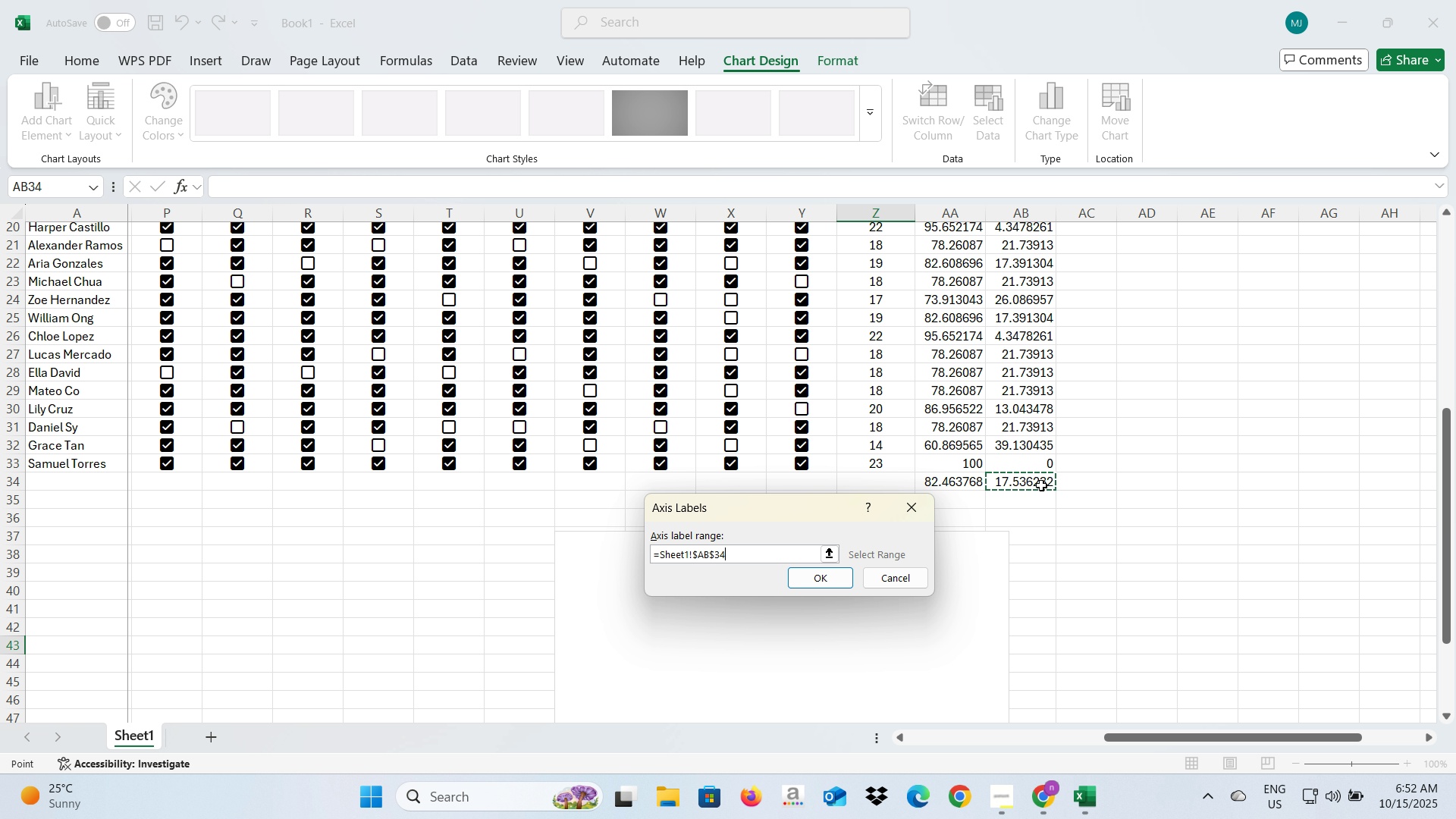 
left_click([1041, 485])
 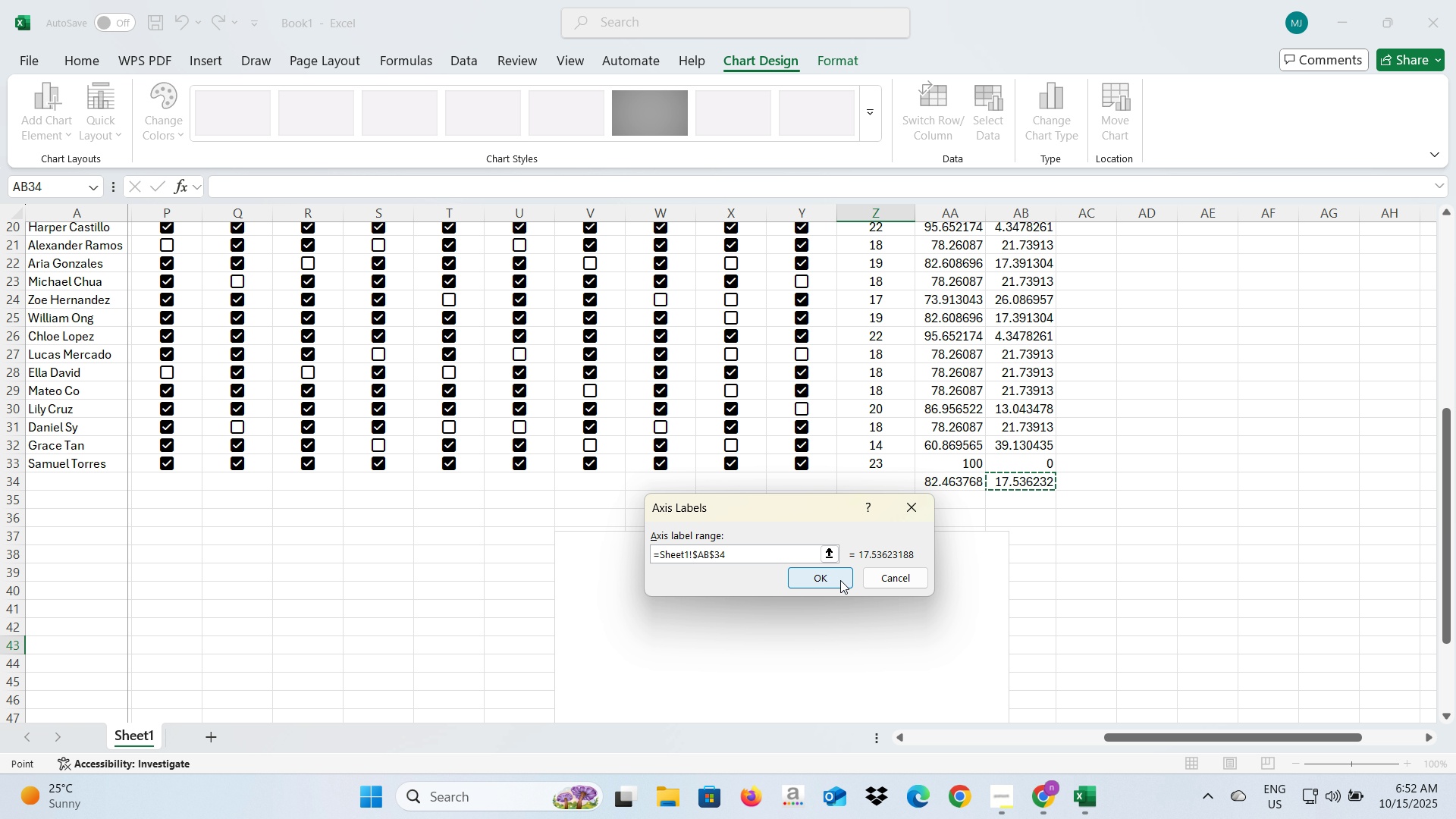 
left_click([840, 580])
 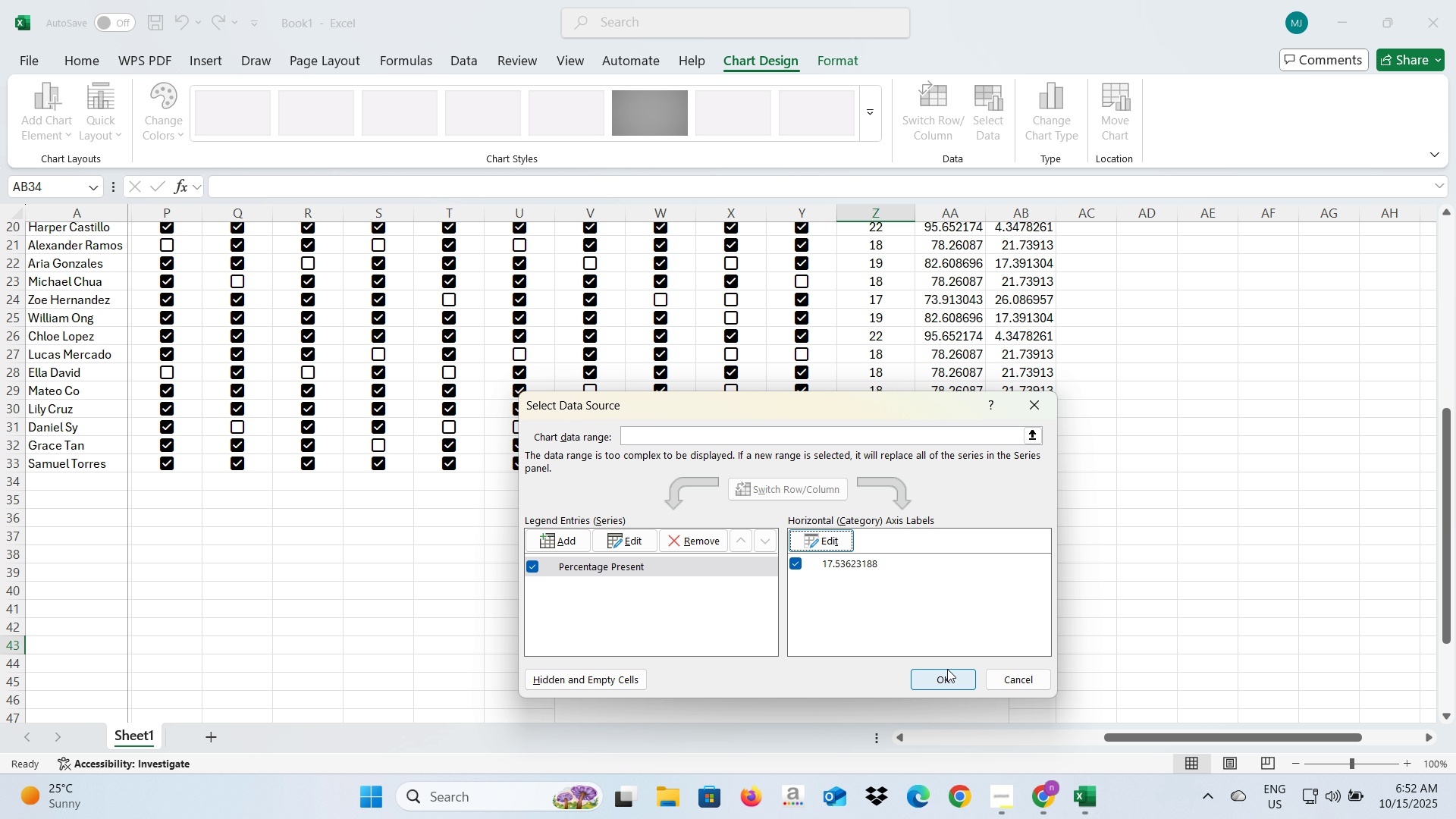 
left_click([947, 673])
 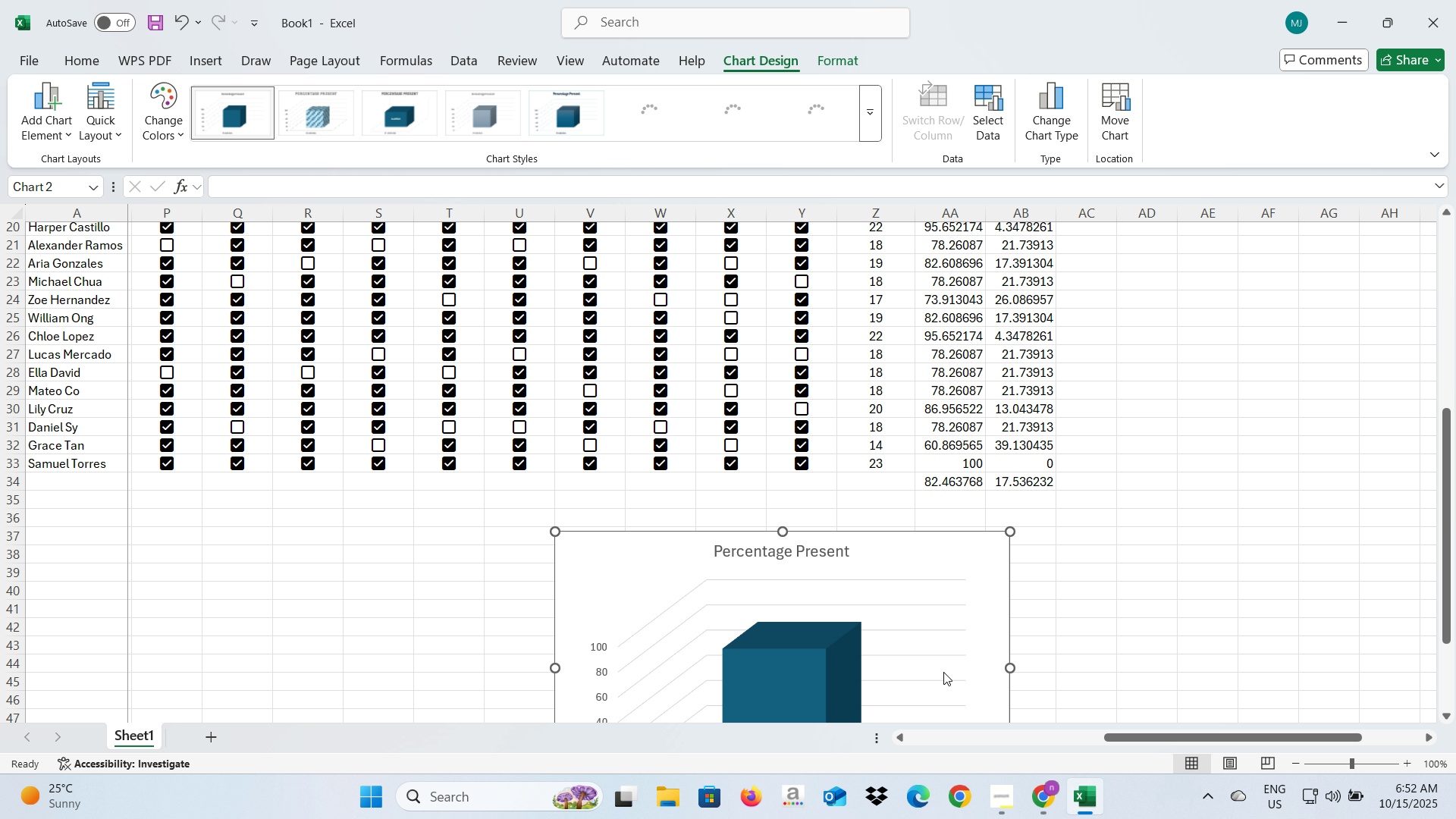 
scroll: coordinate [839, 605], scroll_direction: down, amount: 2.0
 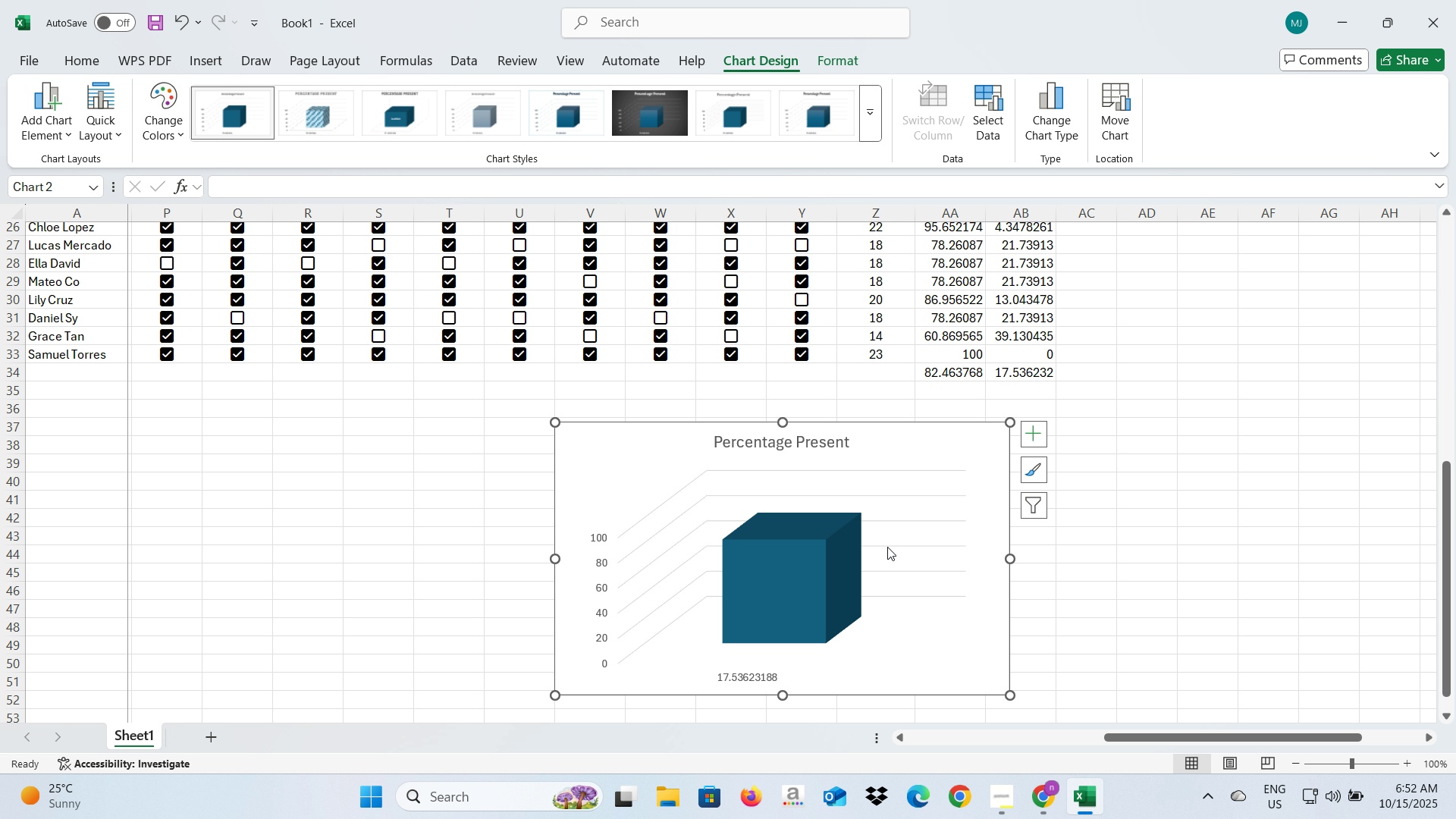 
mouse_move([896, 560])
 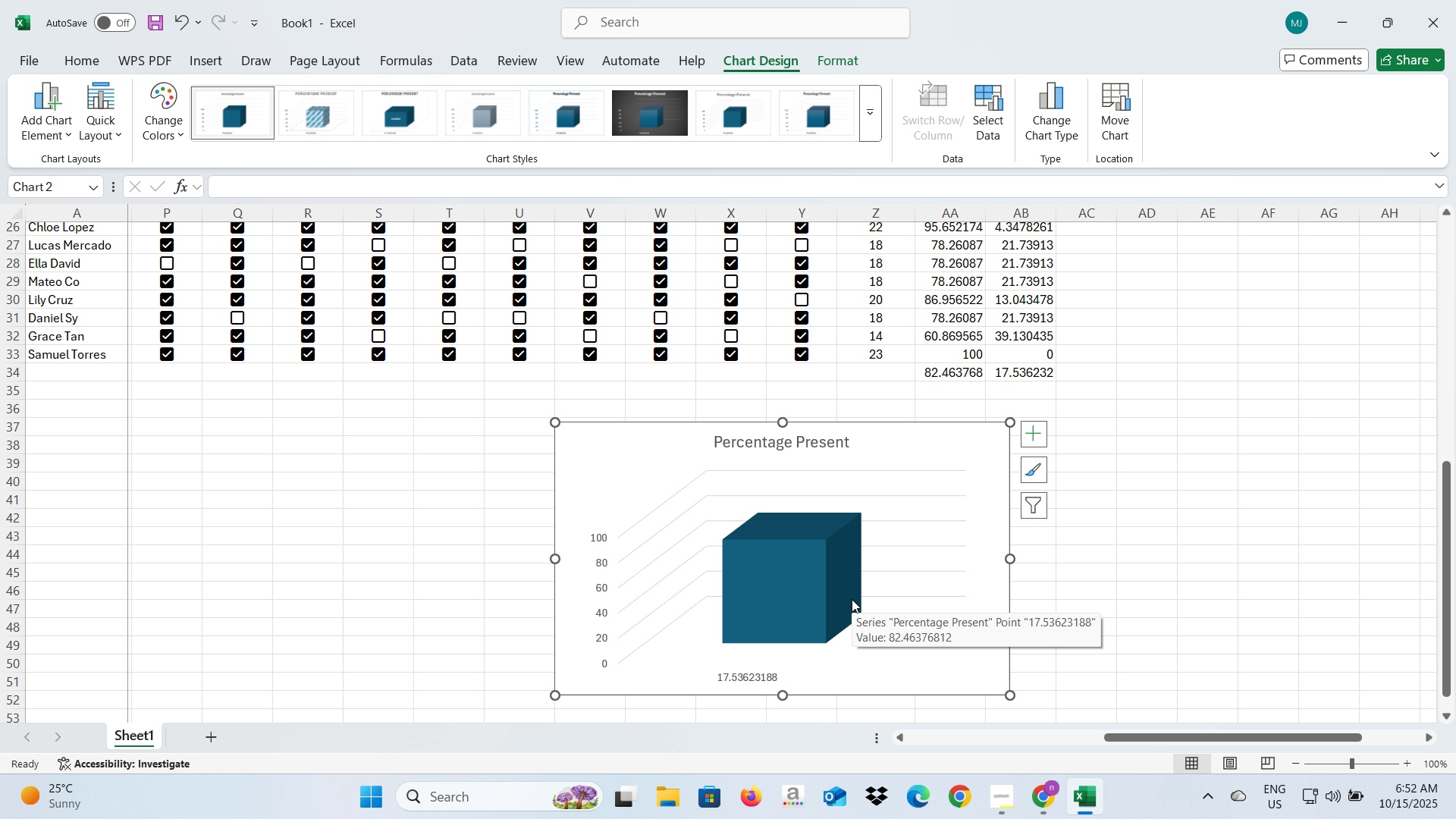 
wait(12.54)
 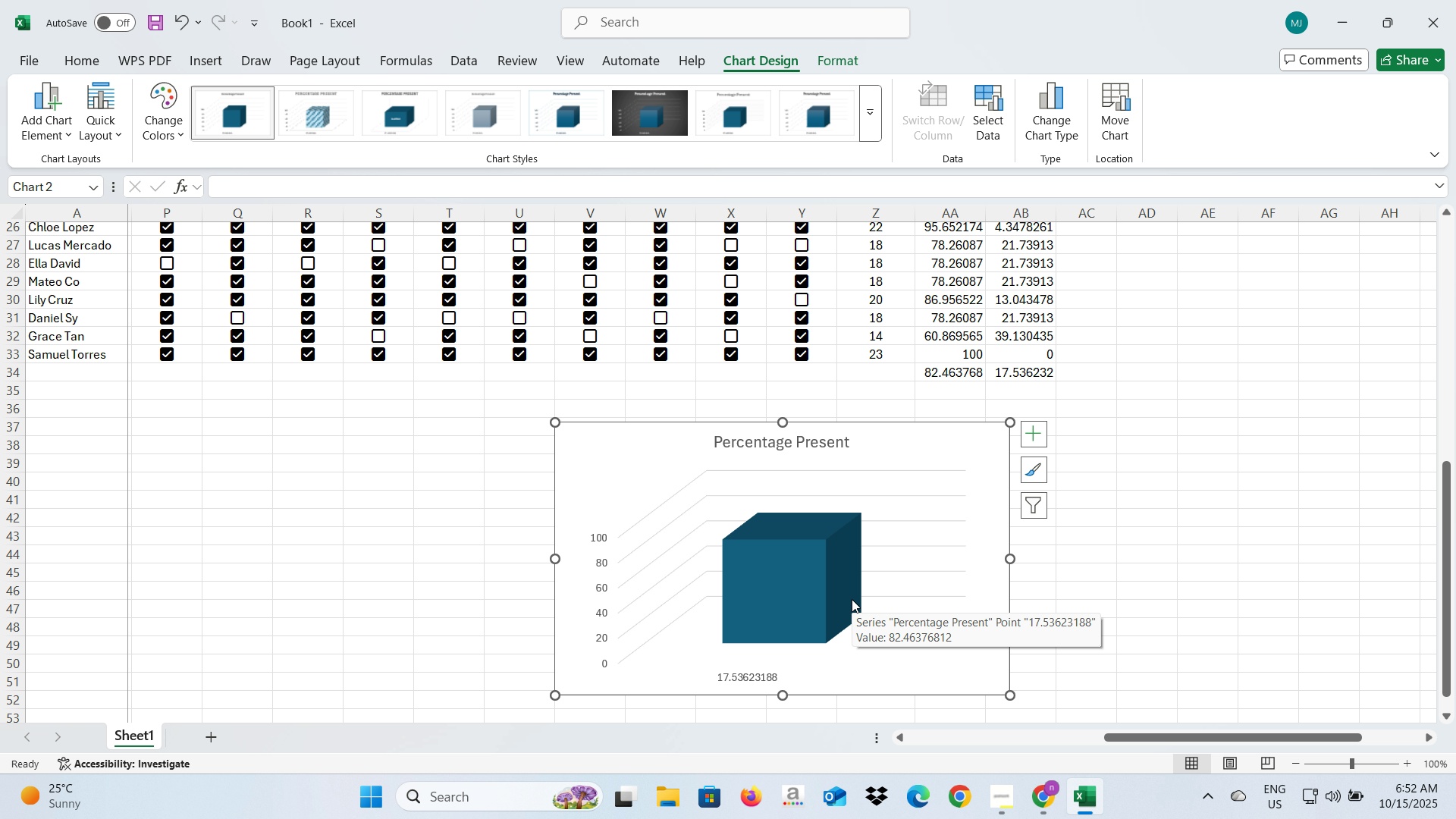 
scroll: coordinate [906, 514], scroll_direction: up, amount: 1.0
 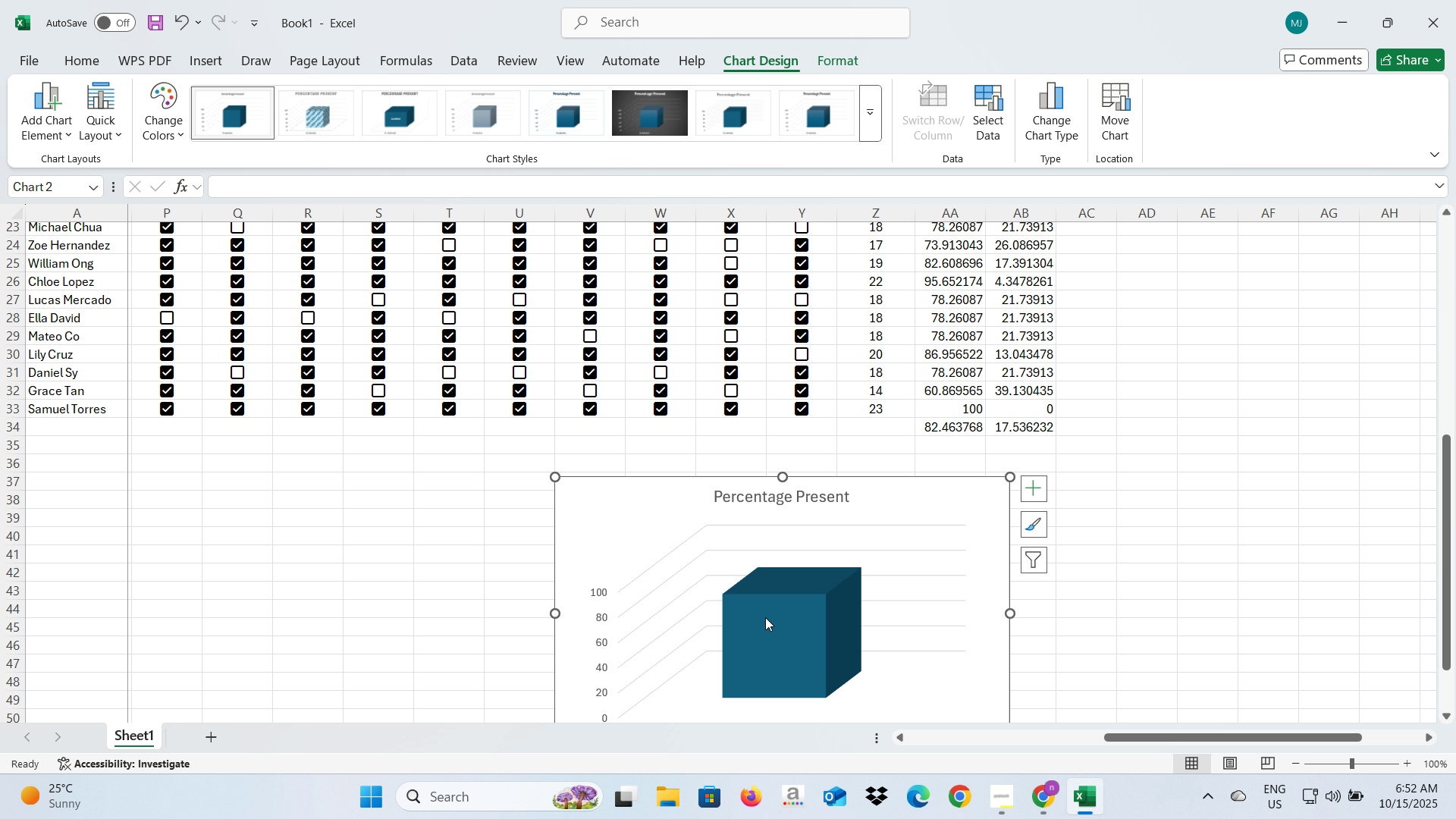 
left_click([765, 617])
 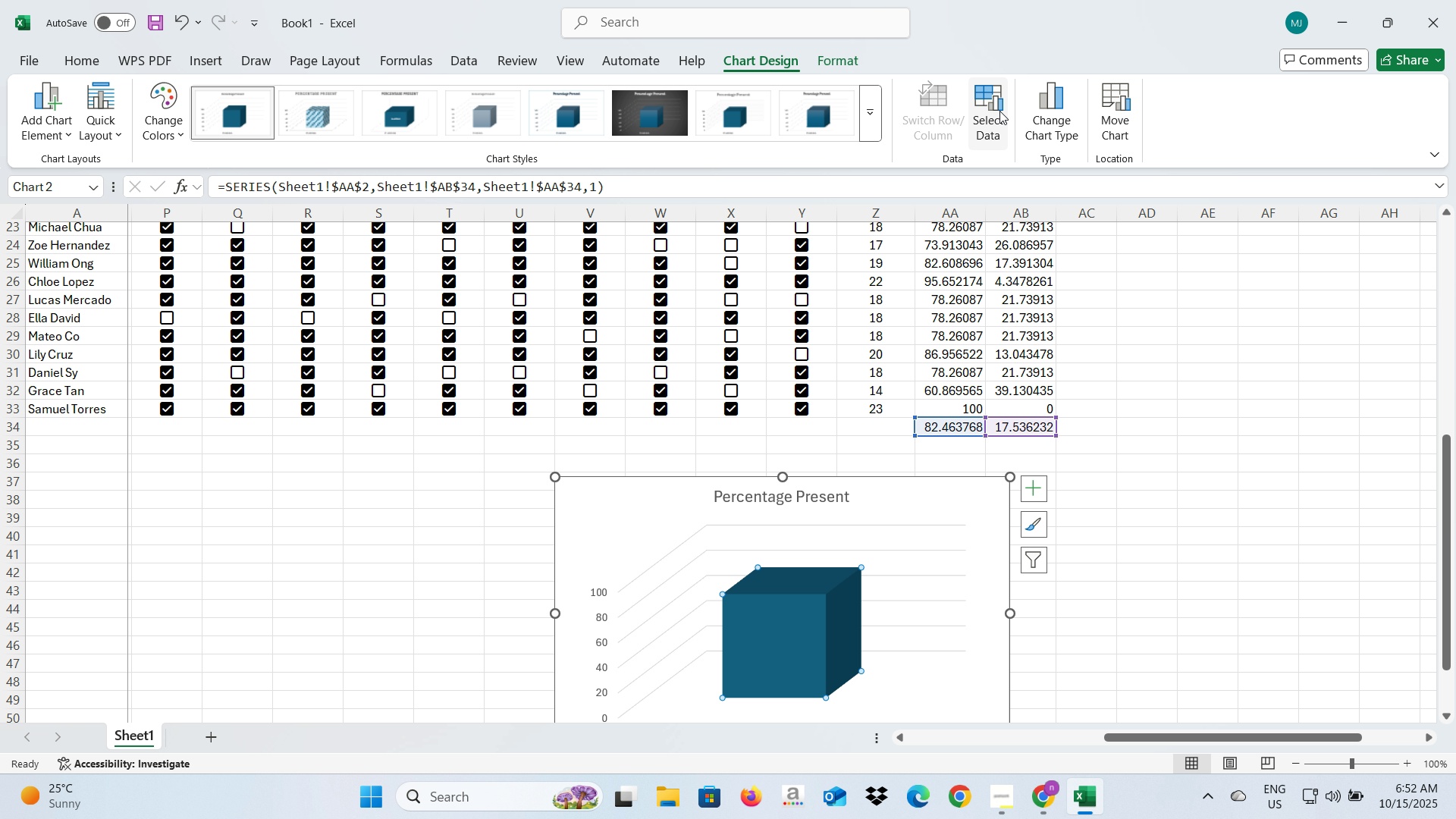 
left_click([999, 111])
 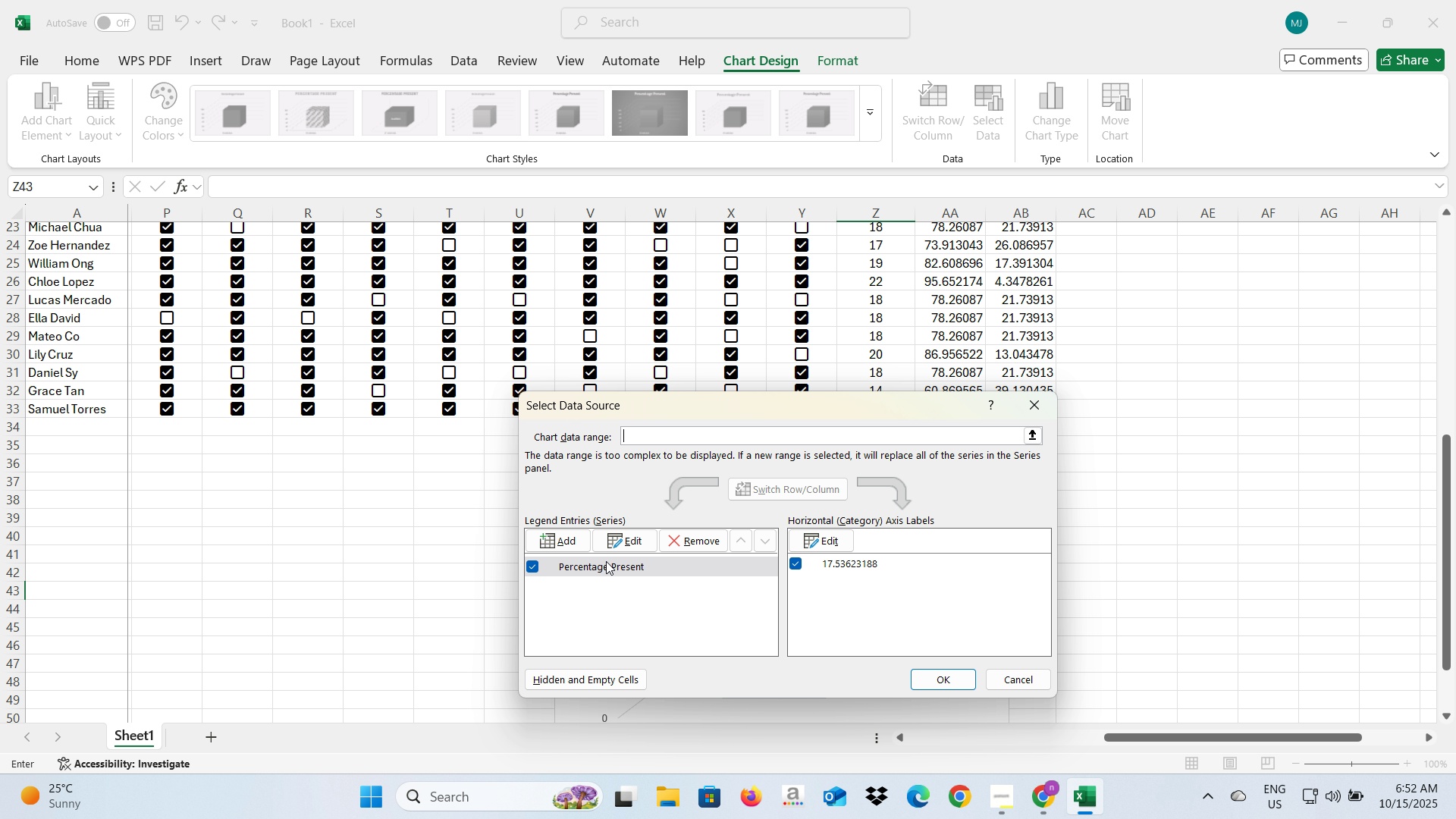 
left_click([612, 544])
 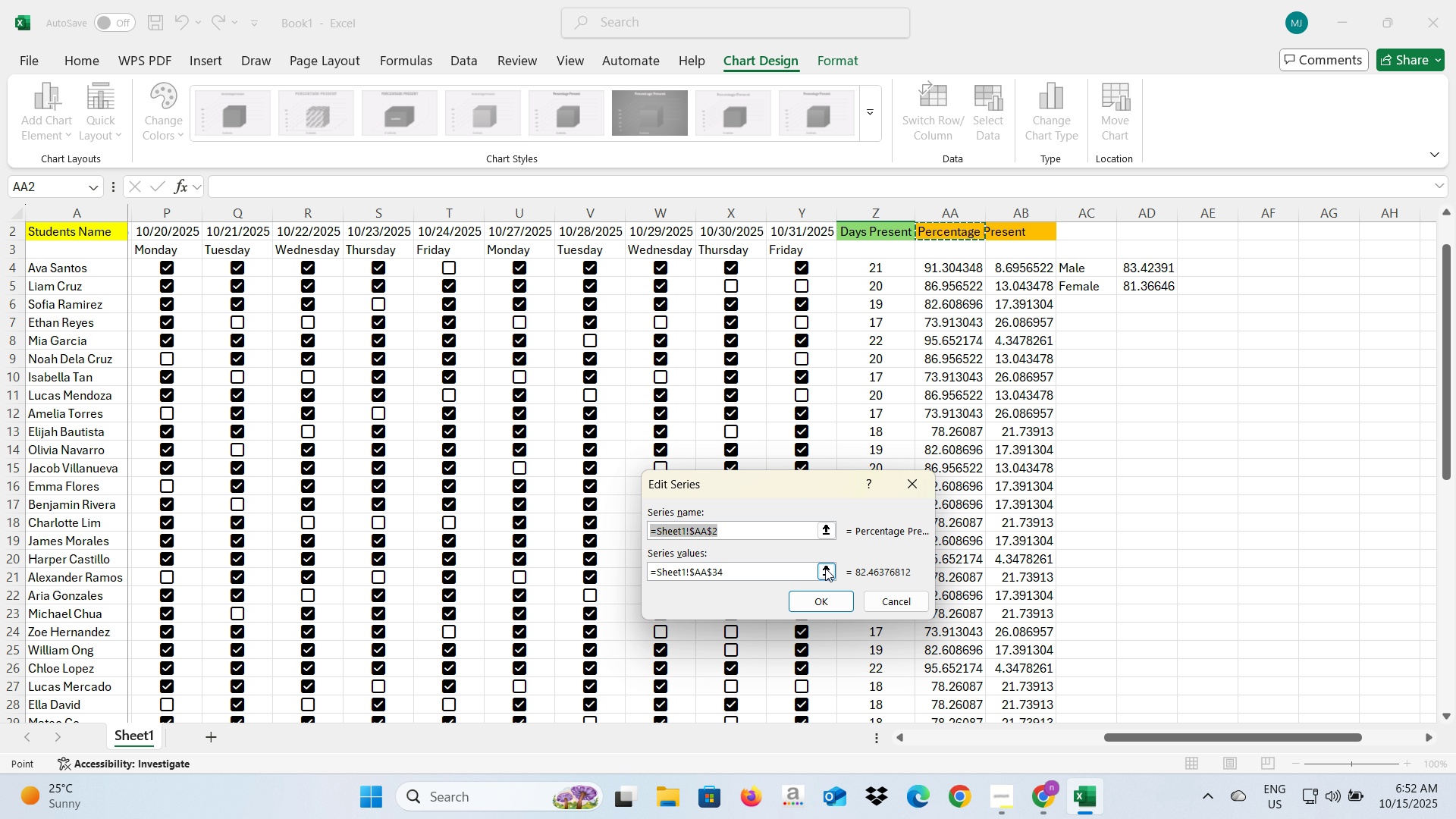 
wait(6.53)
 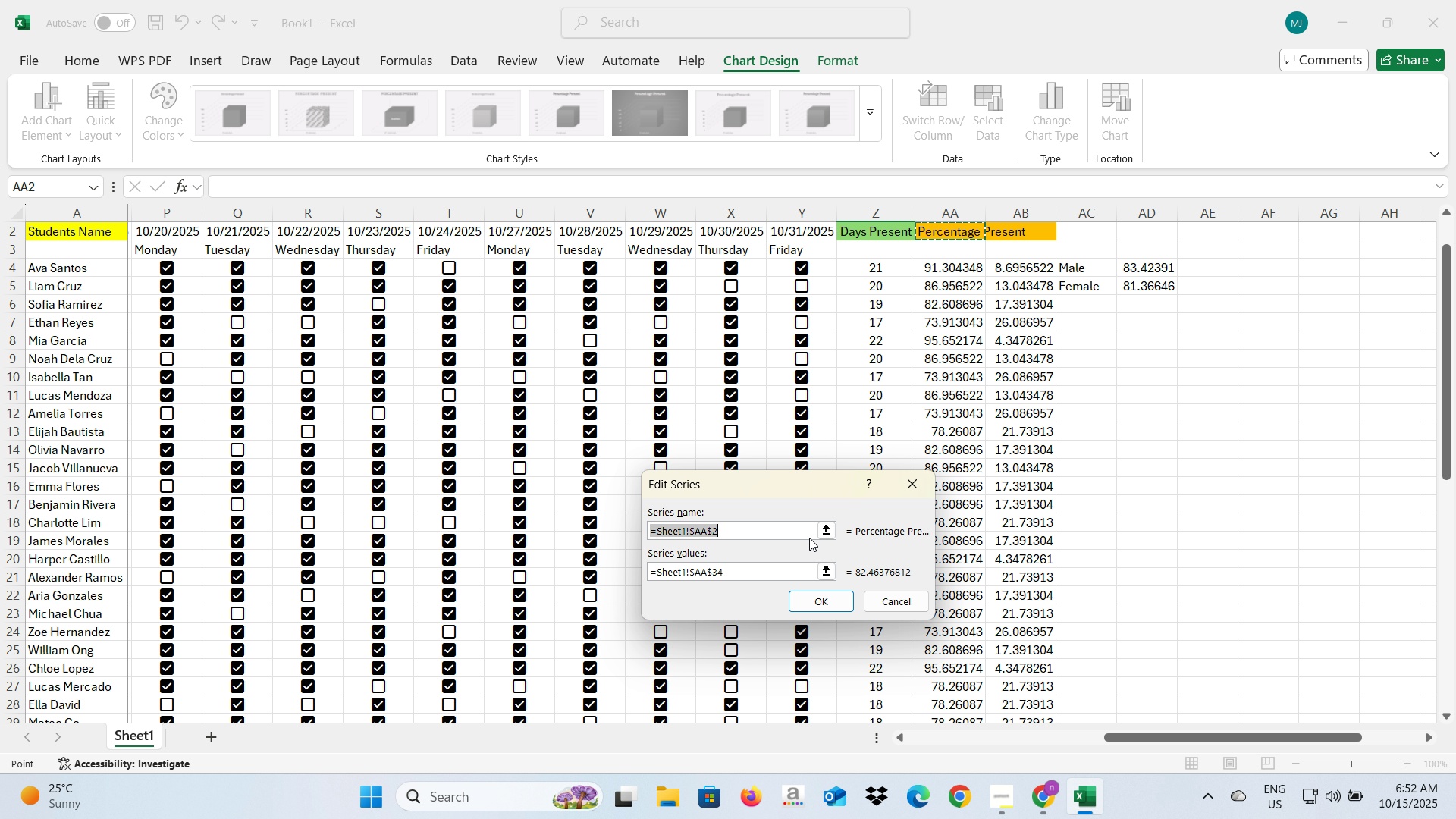 
left_click([820, 571])
 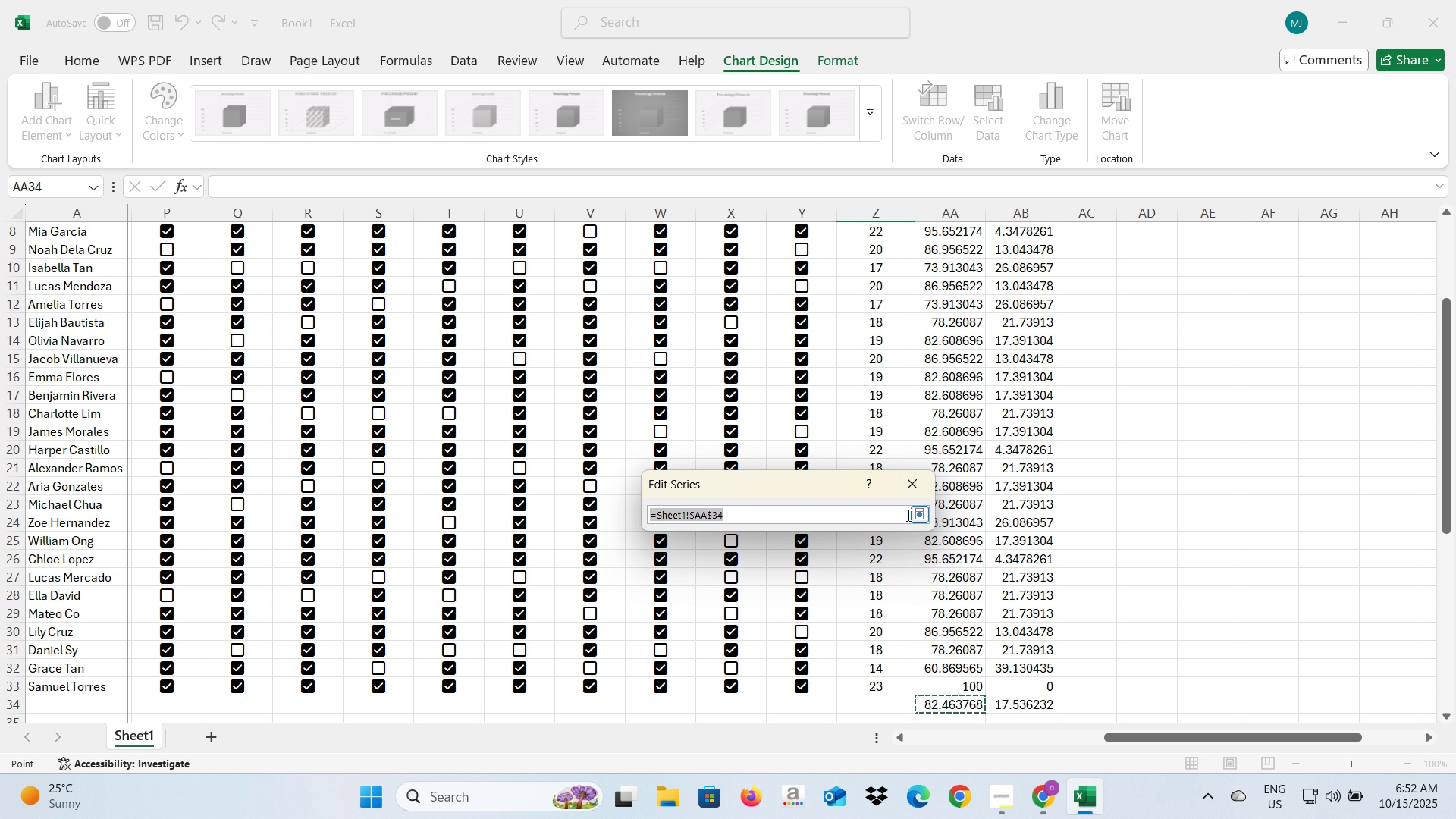 
left_click([922, 512])
 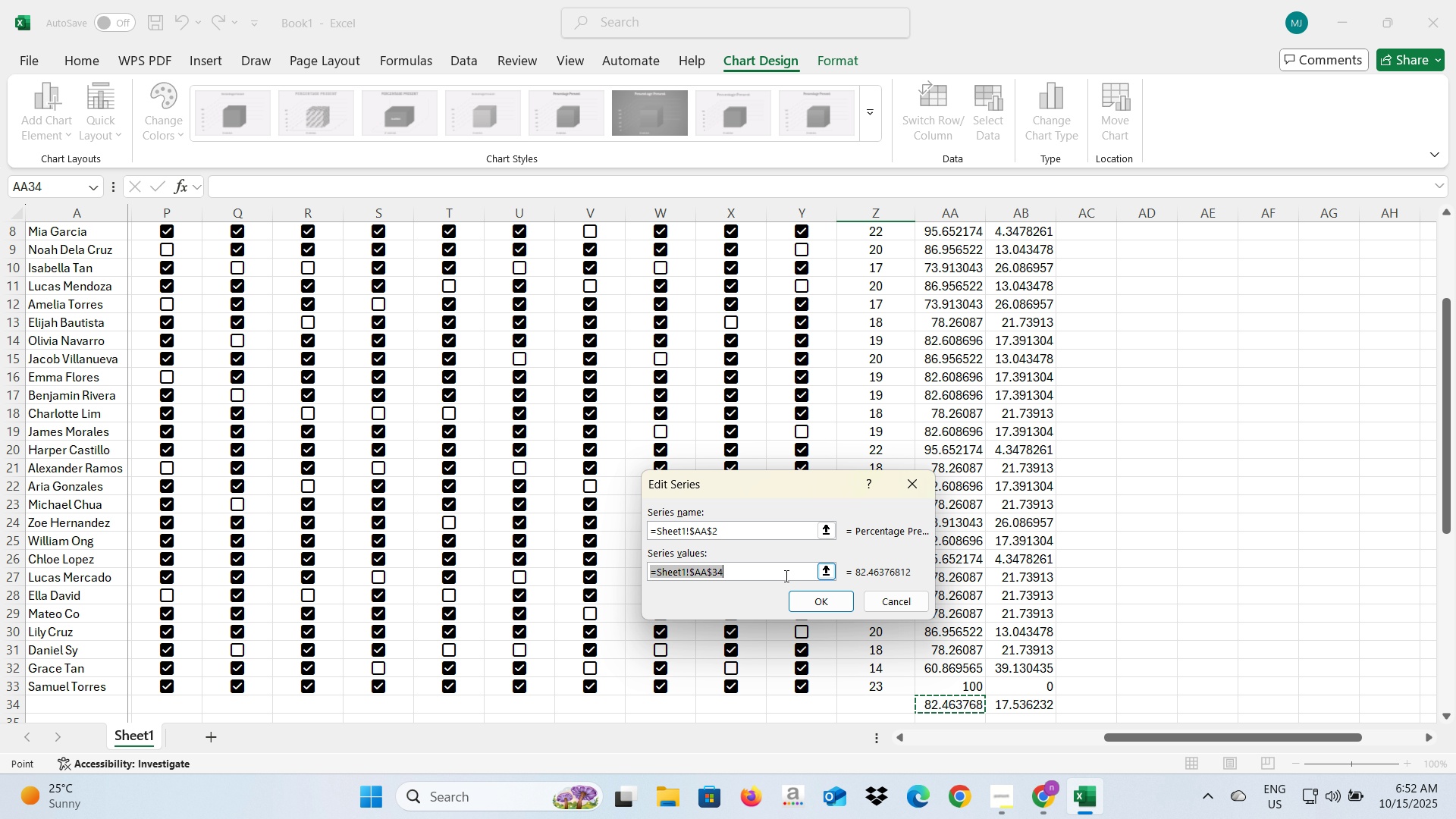 
mouse_move([786, 560])
 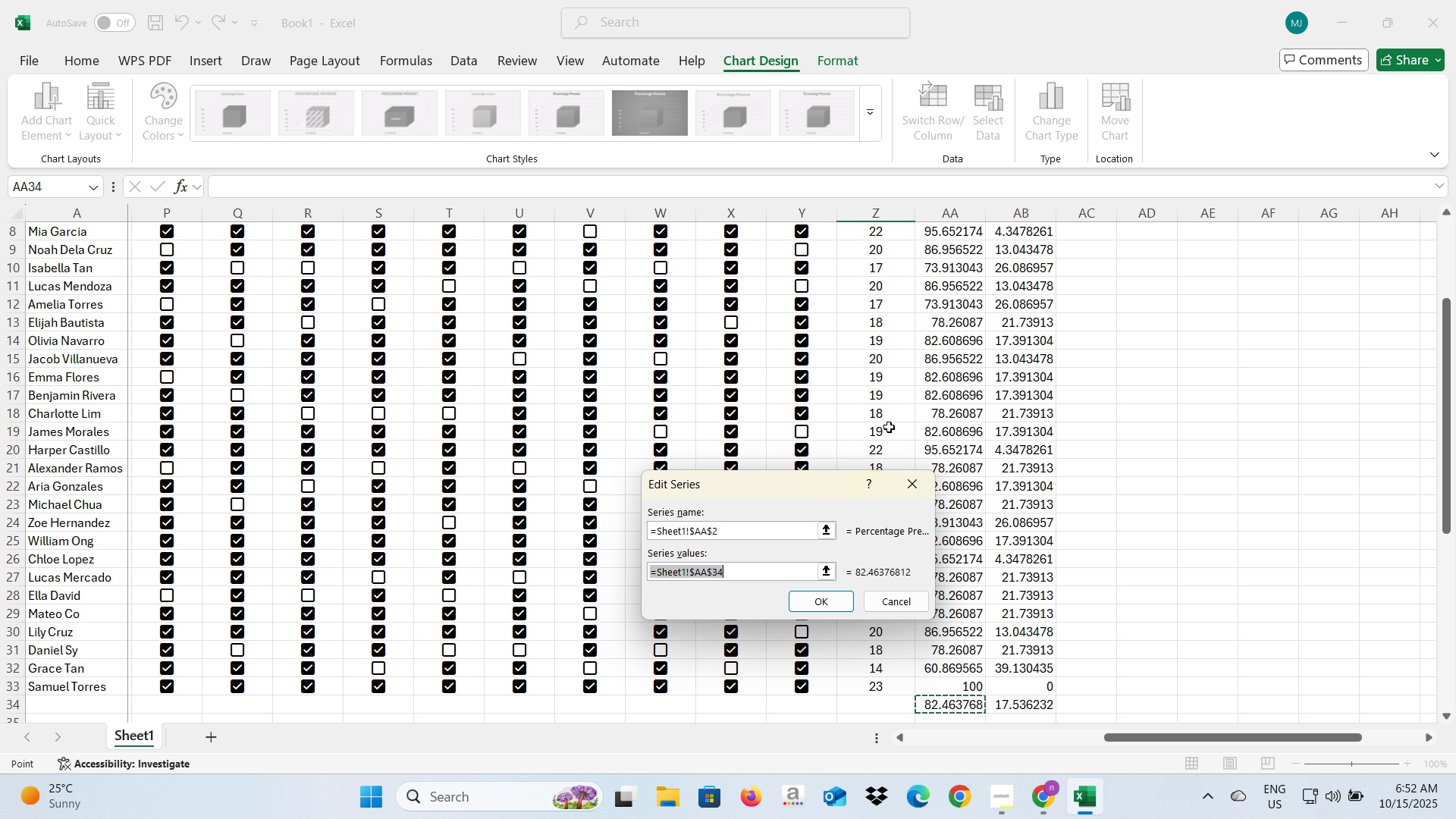 
scroll: coordinate [889, 429], scroll_direction: up, amount: 2.0
 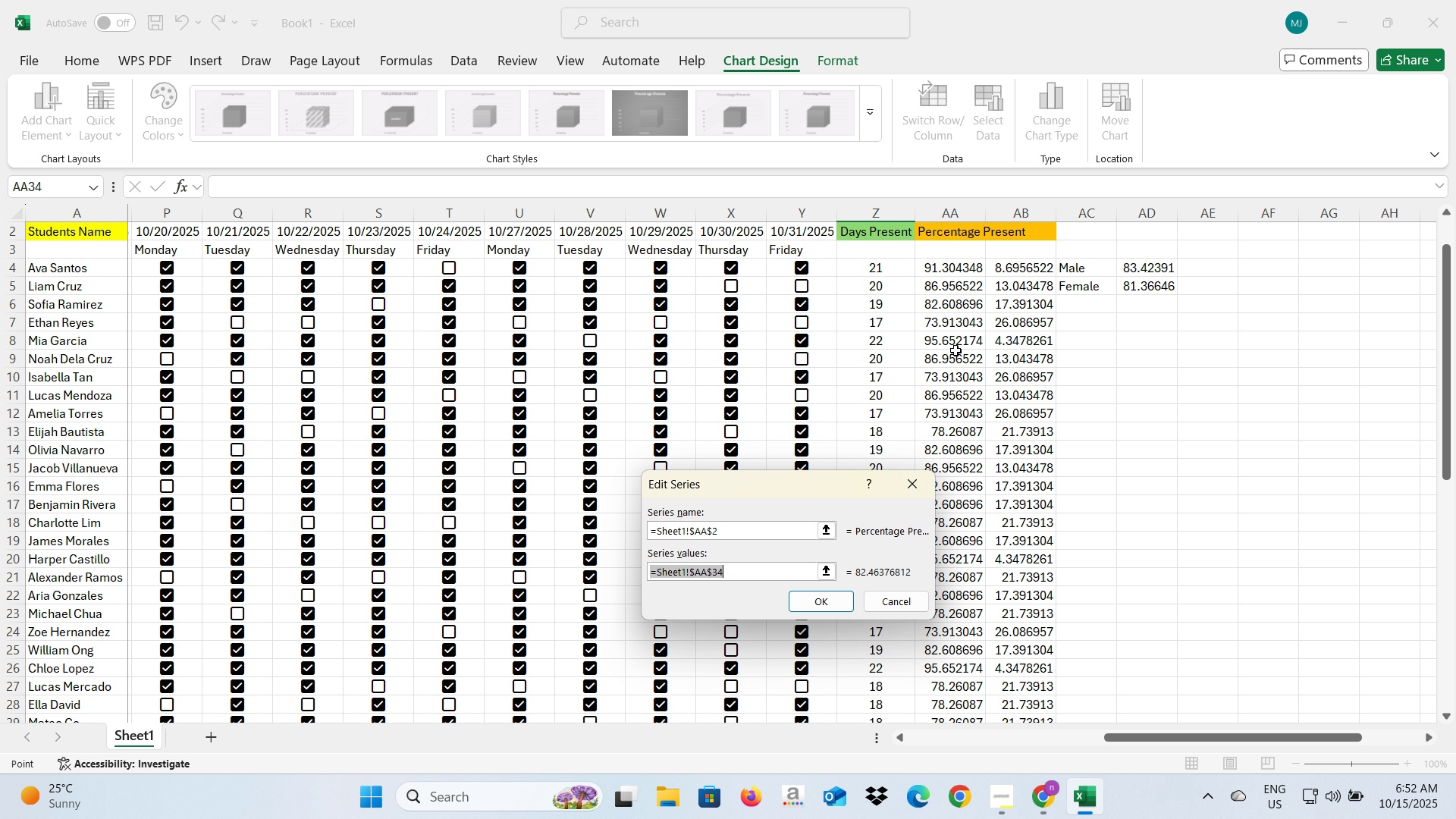 
left_click([939, 274])
 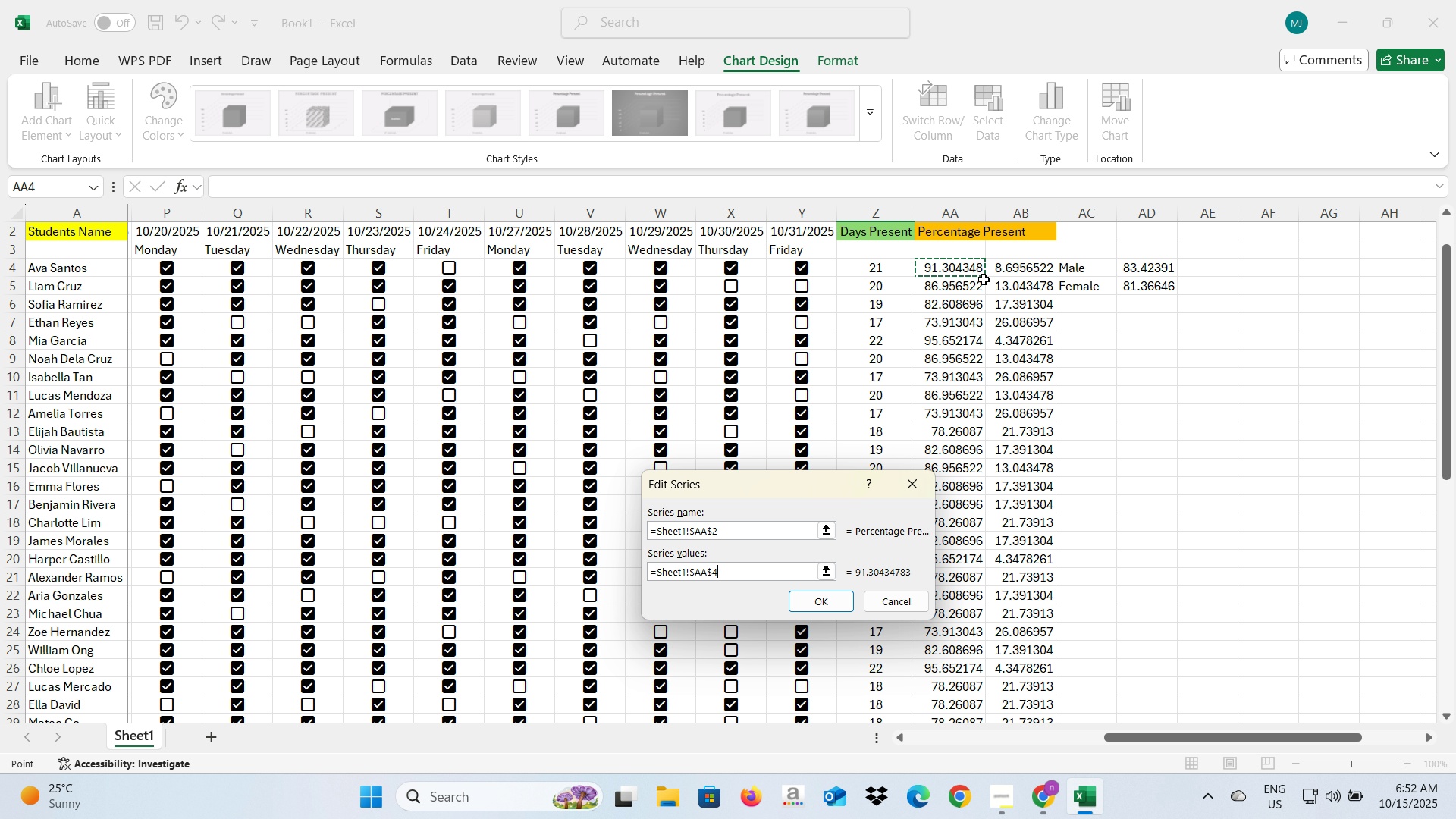 
left_click([980, 271])
 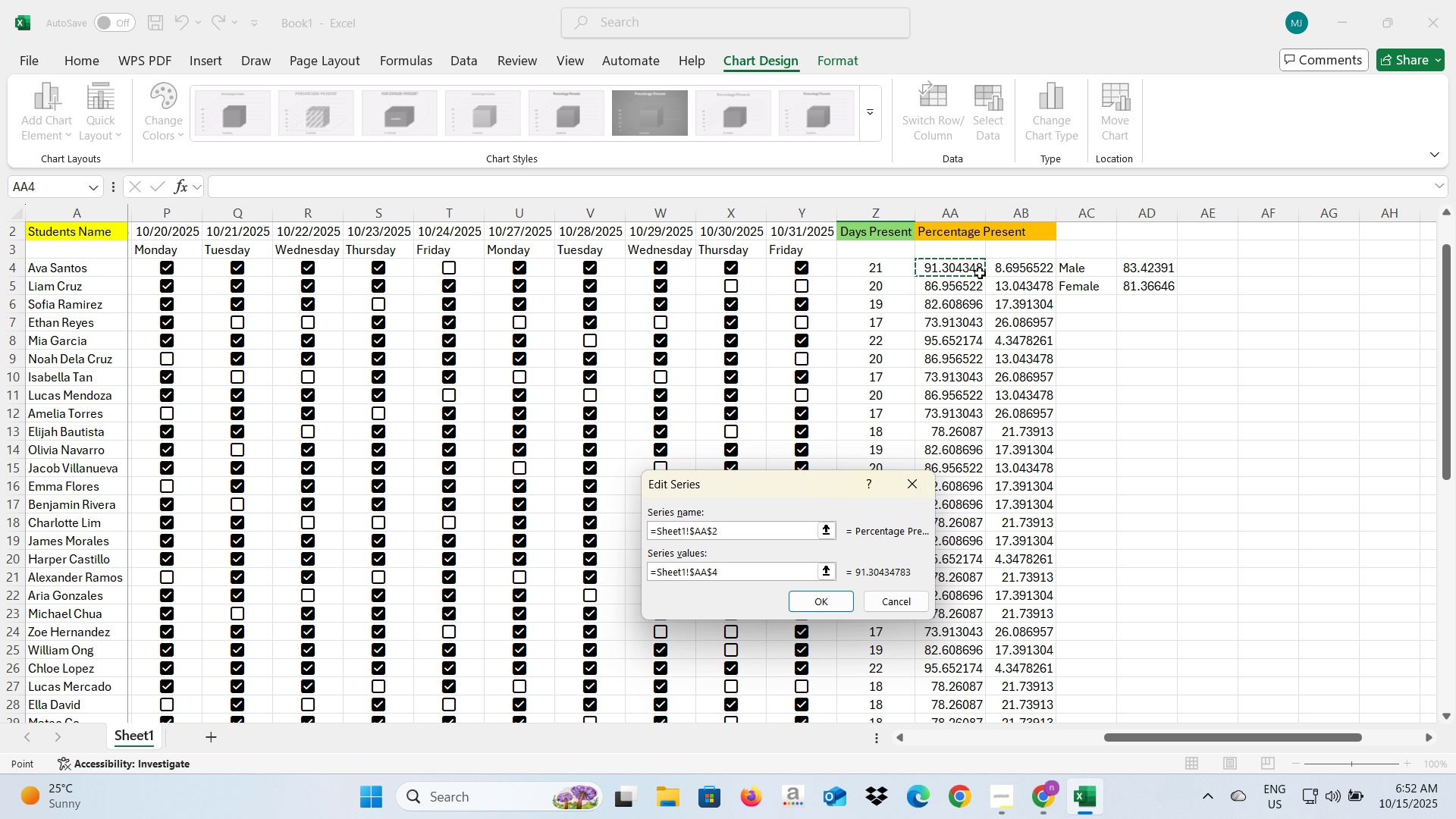 
left_click_drag(start_coordinate=[980, 273], to_coordinate=[976, 671])
 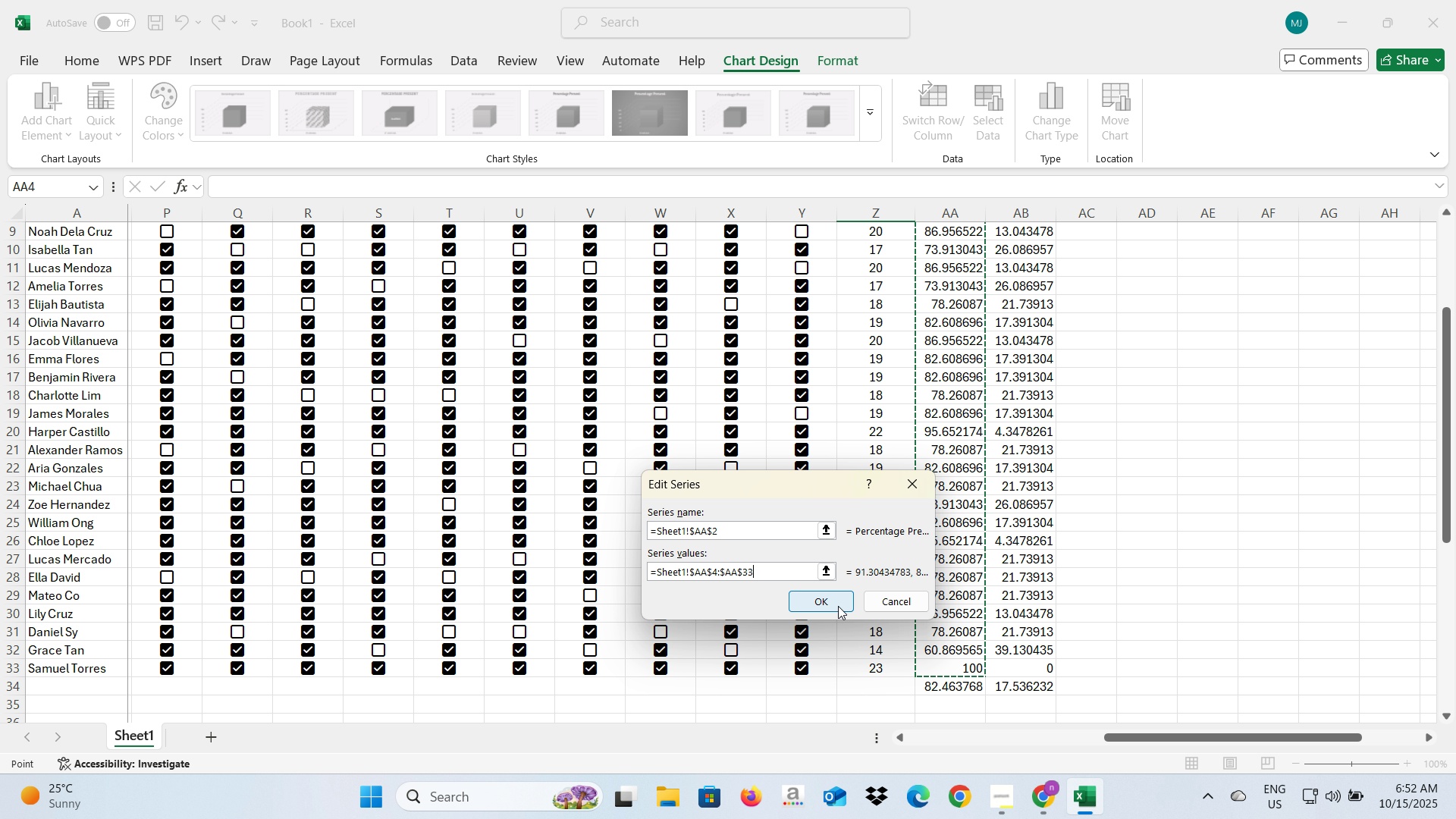 
left_click([838, 606])
 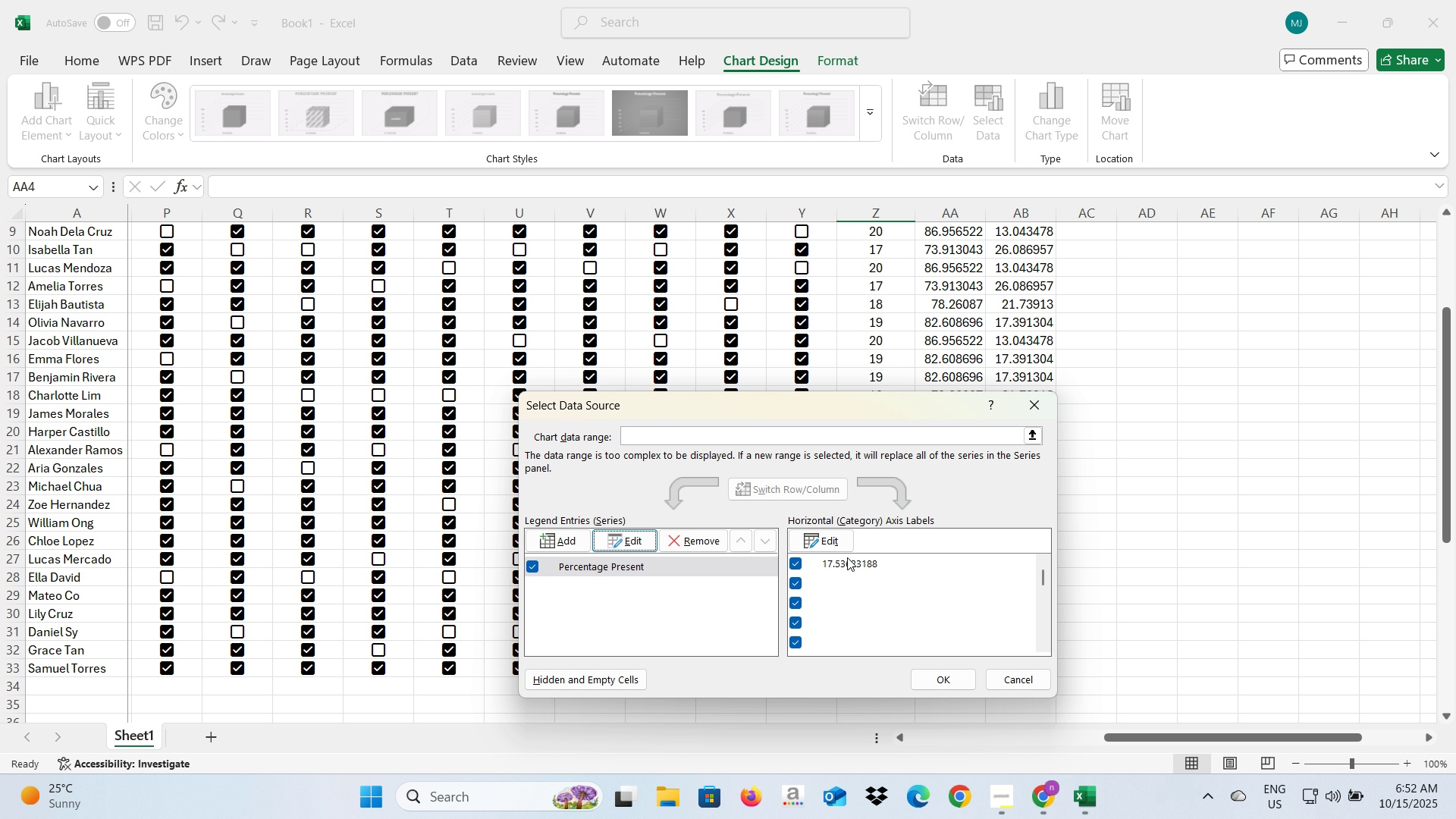 
left_click([832, 543])
 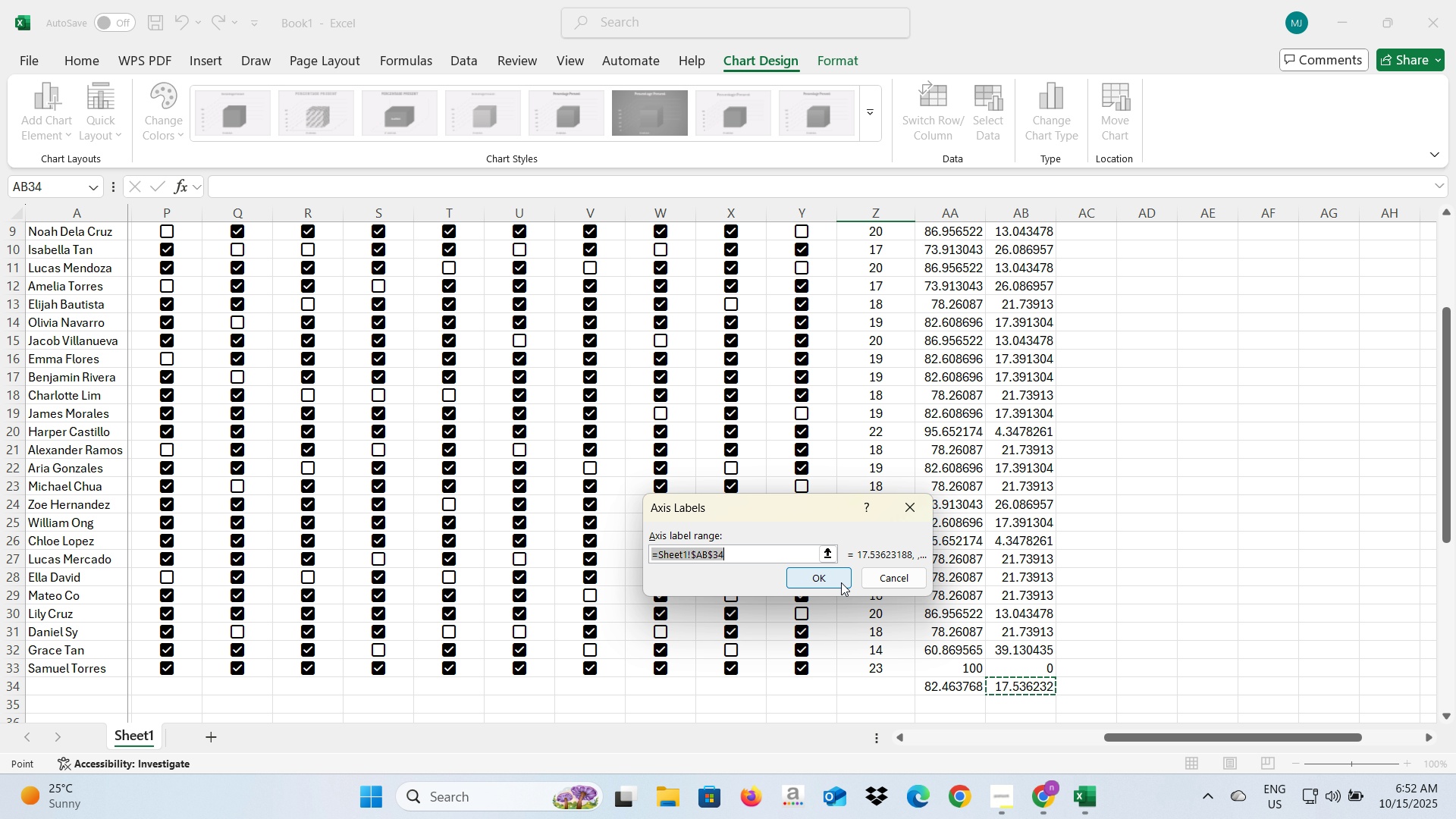 
left_click([837, 576])
 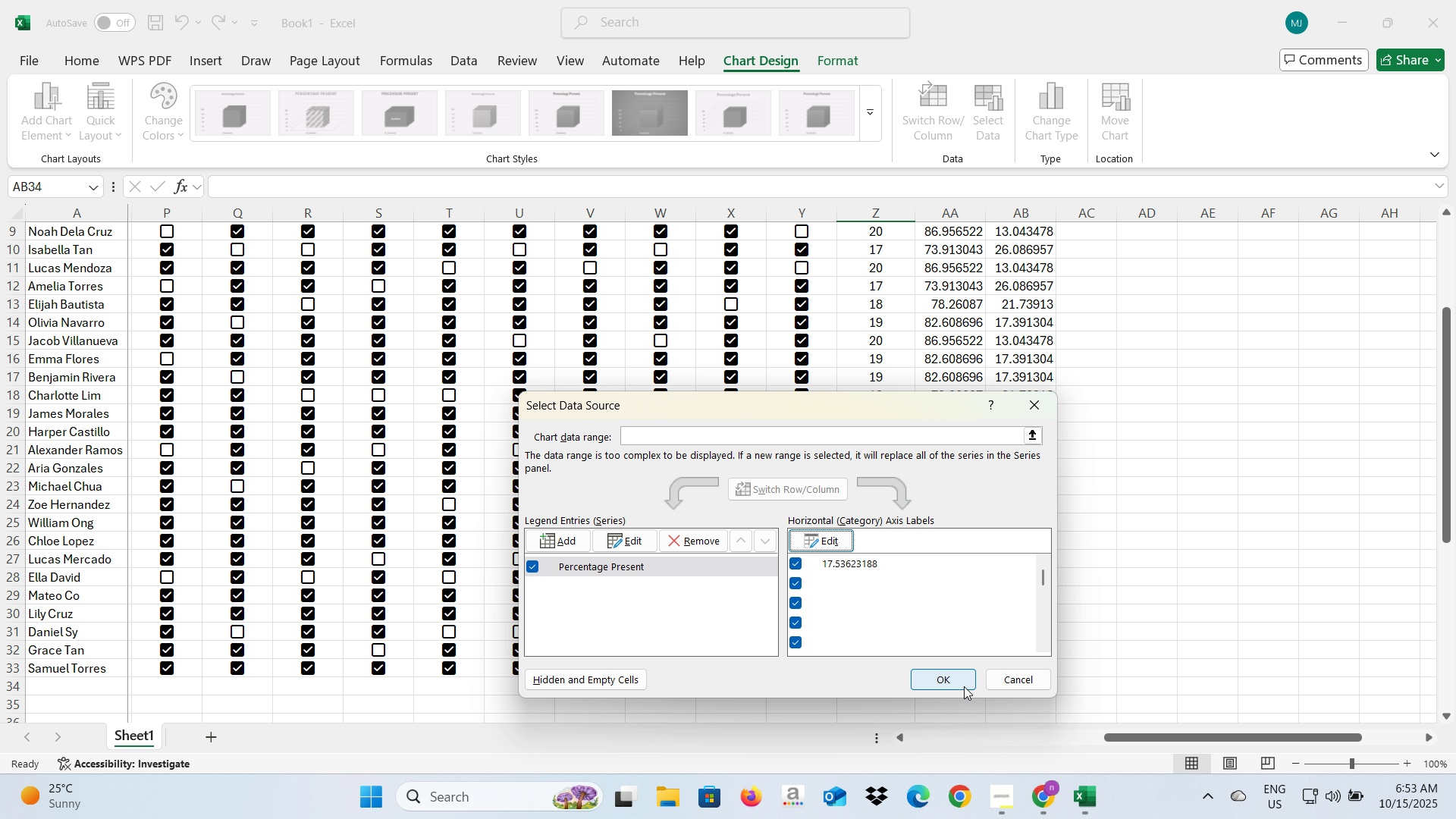 
left_click([964, 686])
 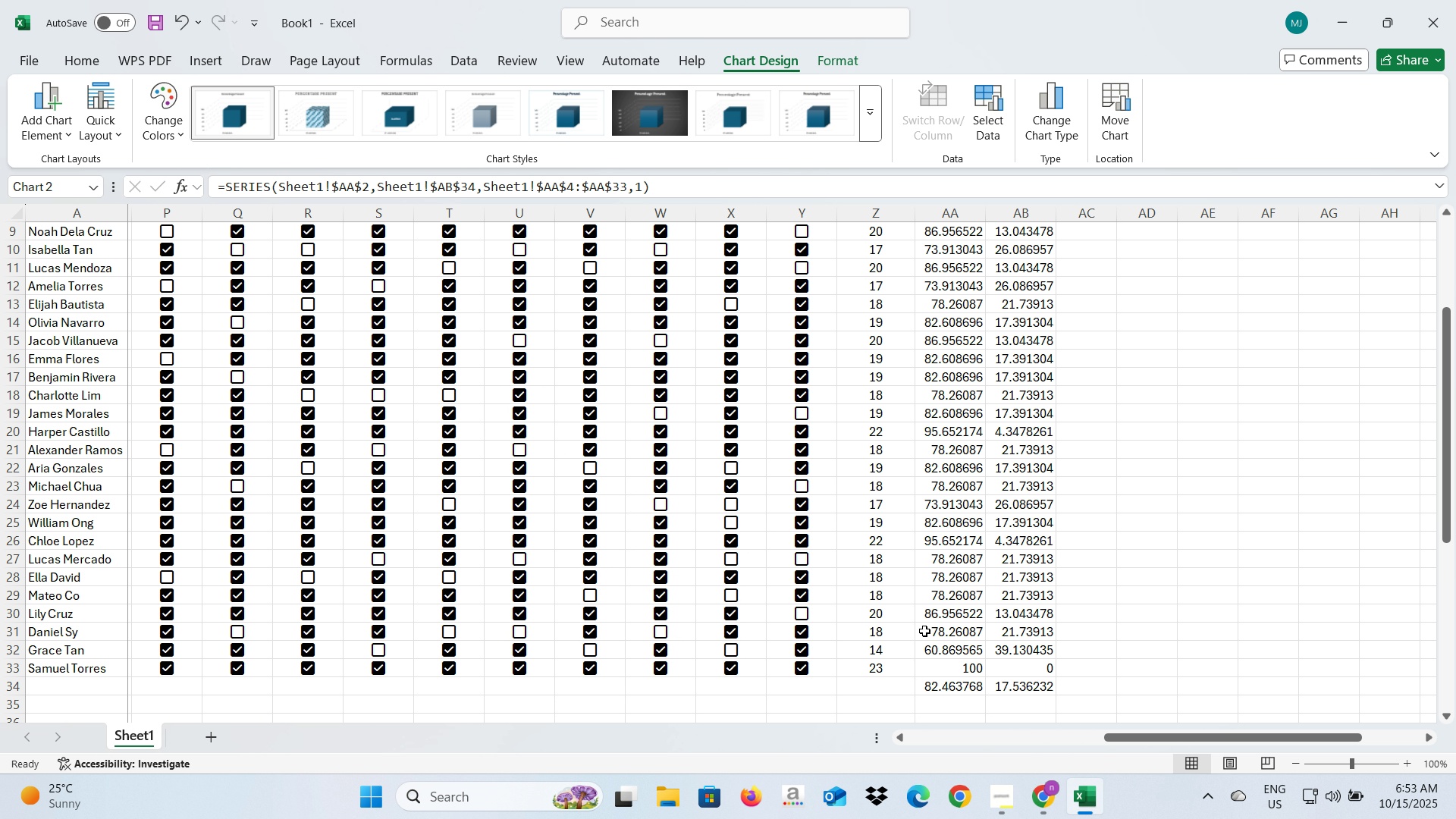 
scroll: coordinate [924, 624], scroll_direction: down, amount: 4.0
 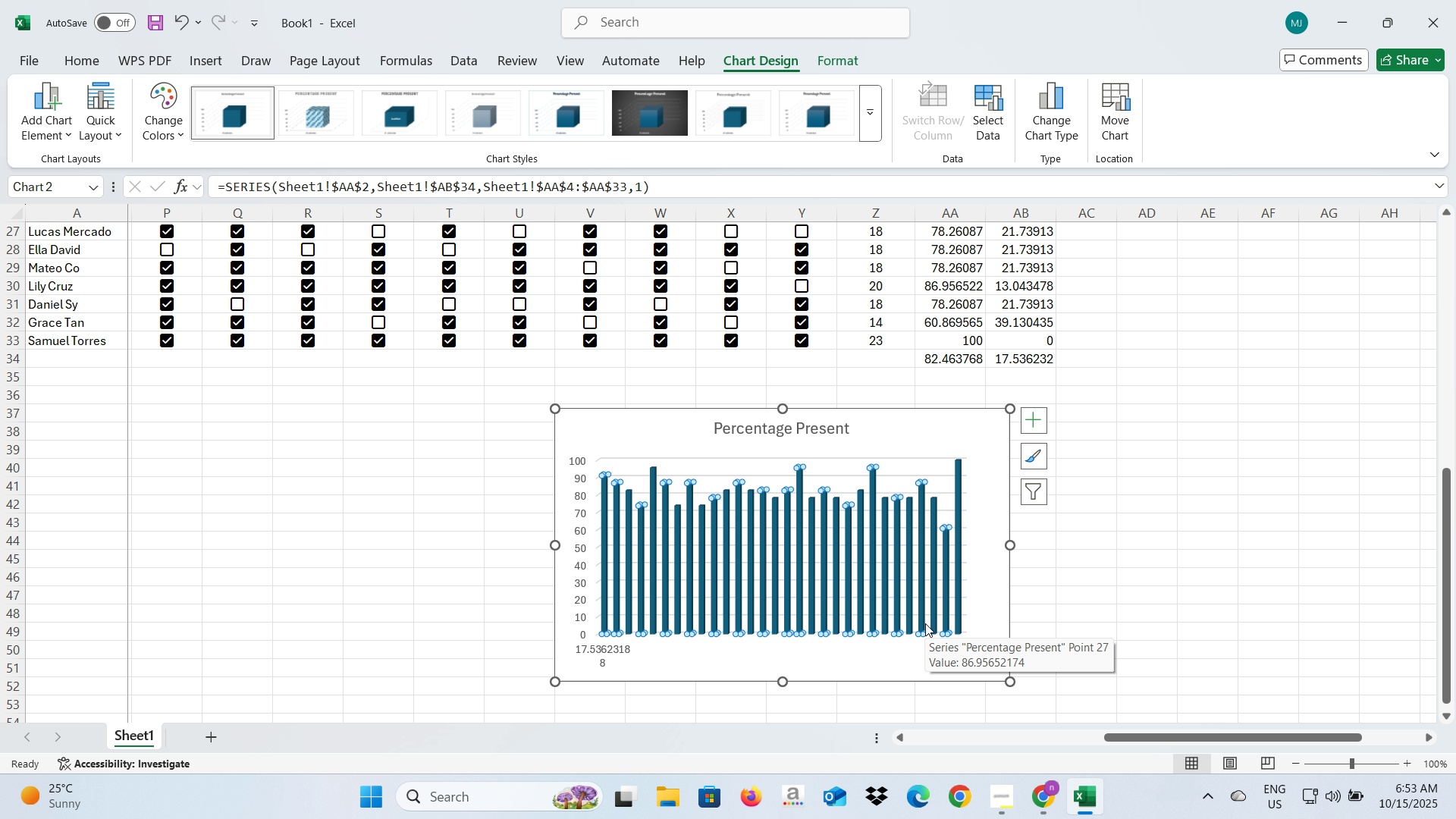 
mouse_move([936, 605])
 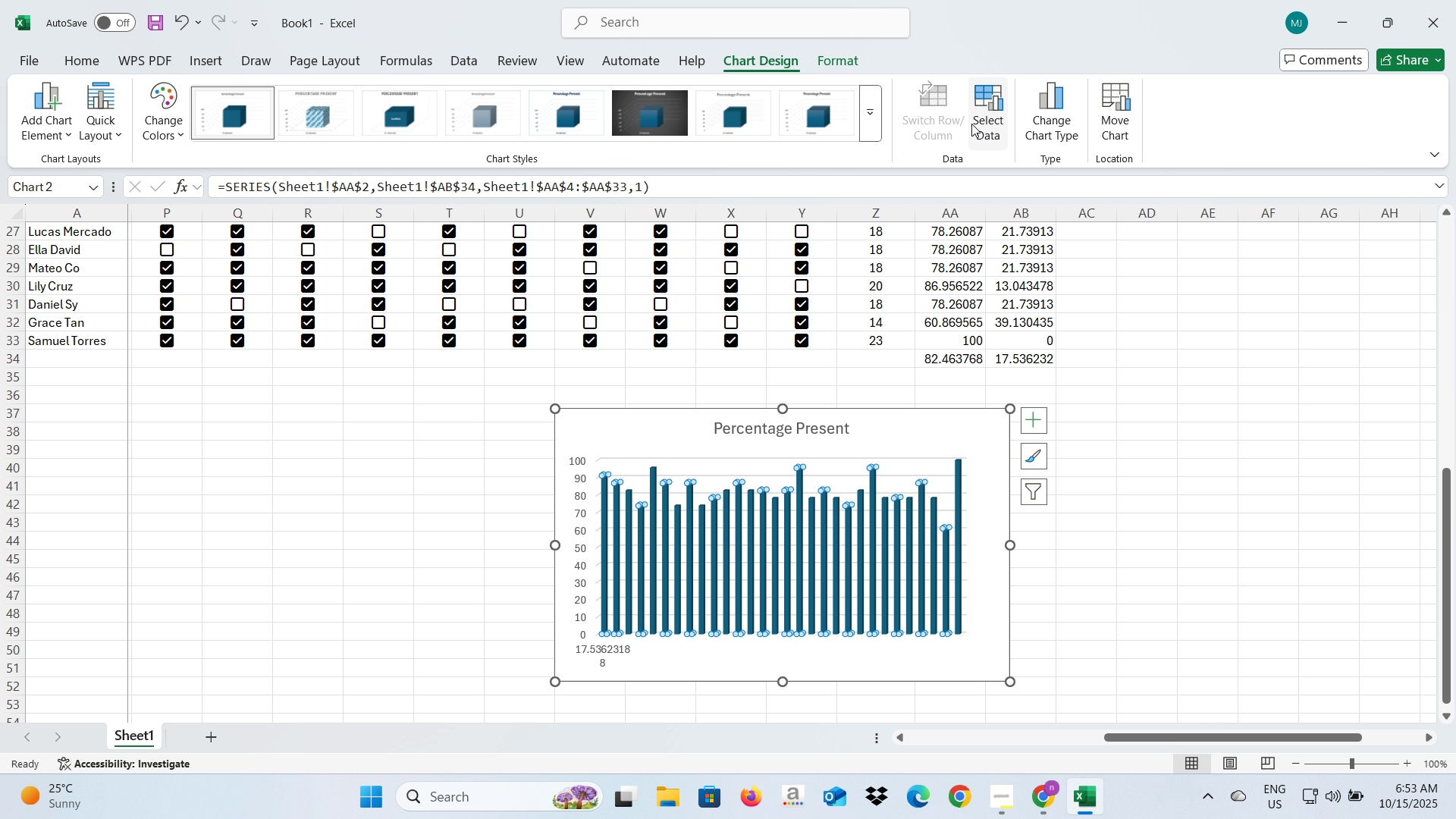 
left_click([982, 117])
 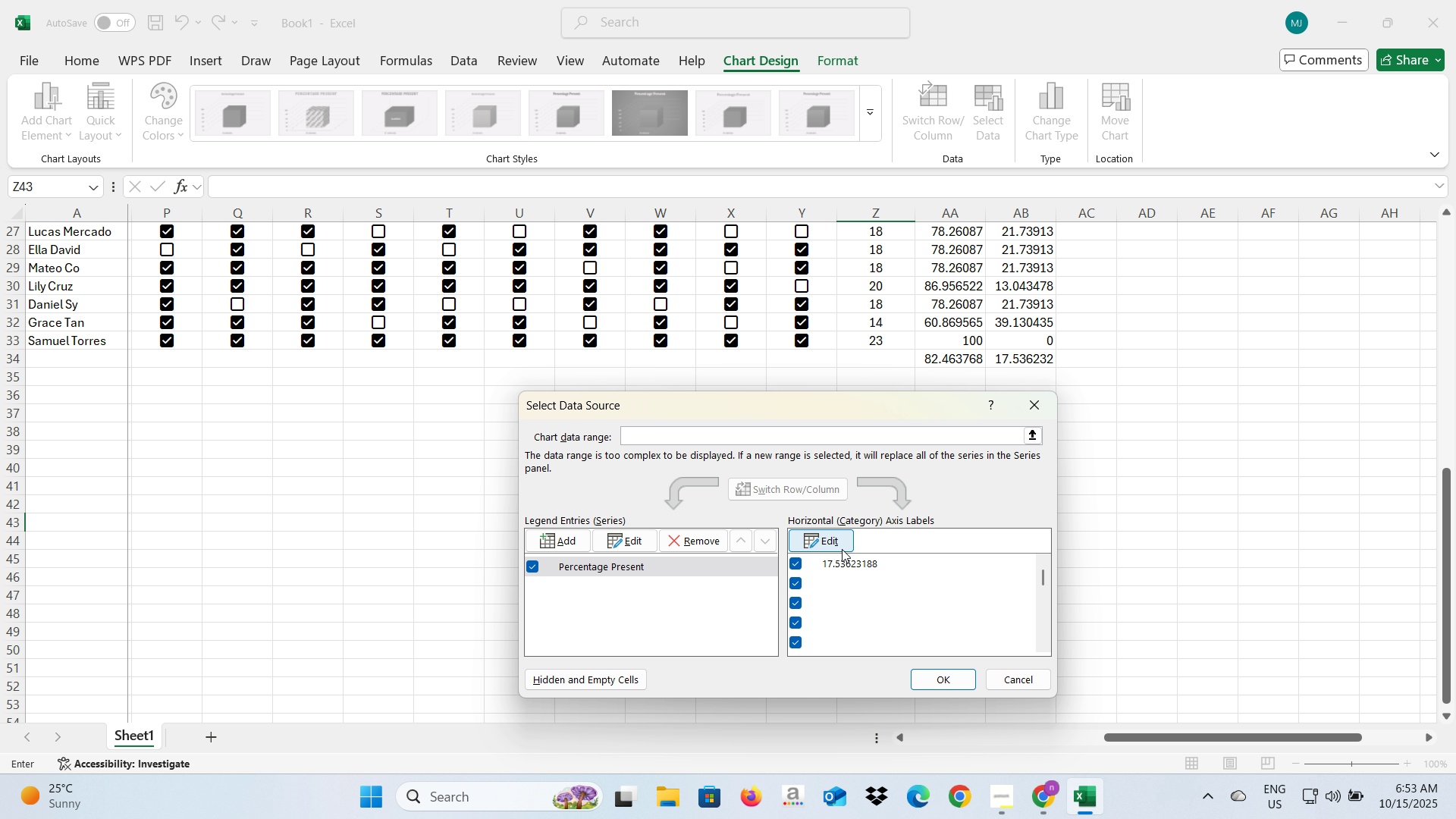 
wait(9.89)
 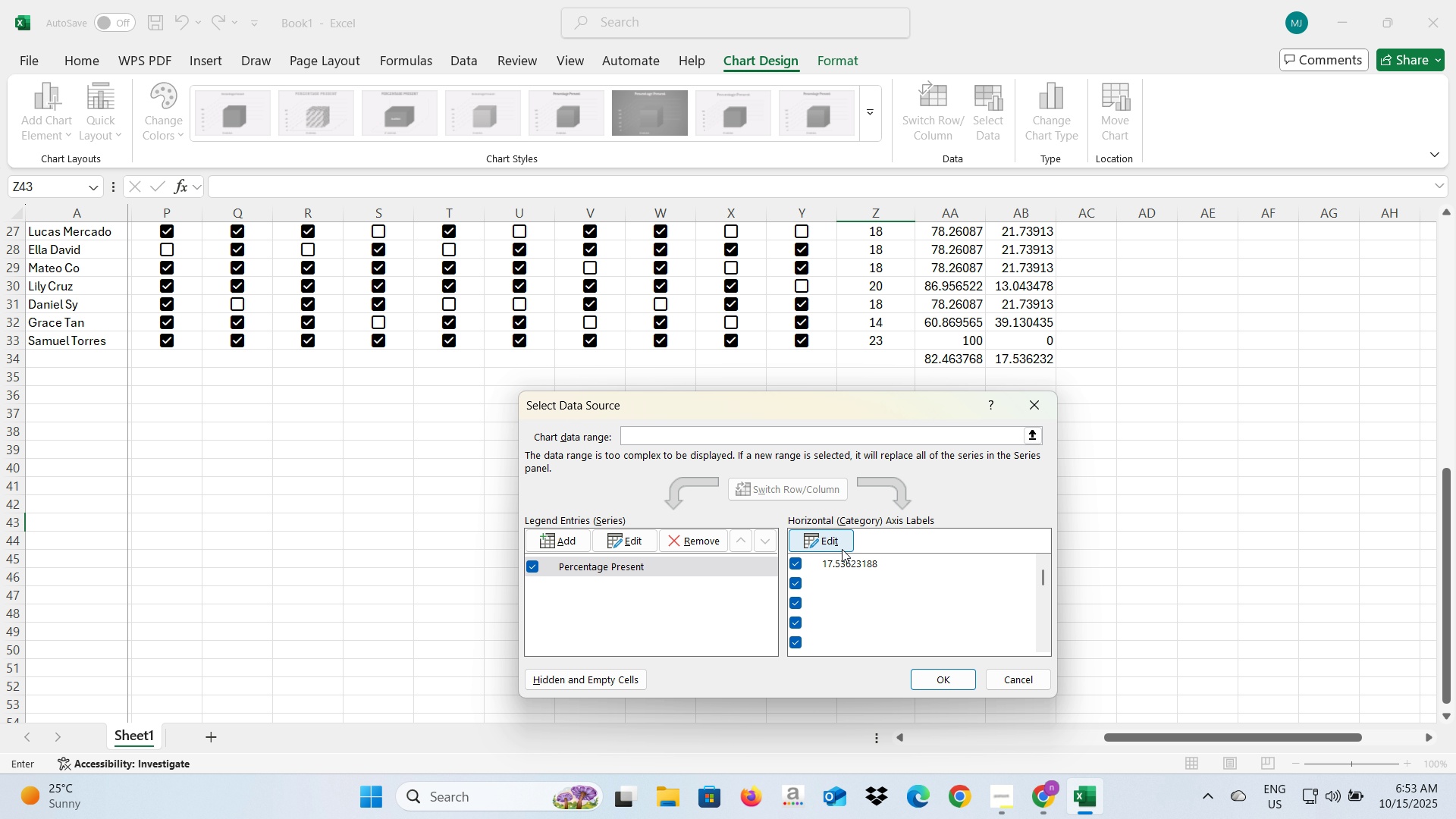 
left_click([685, 538])
 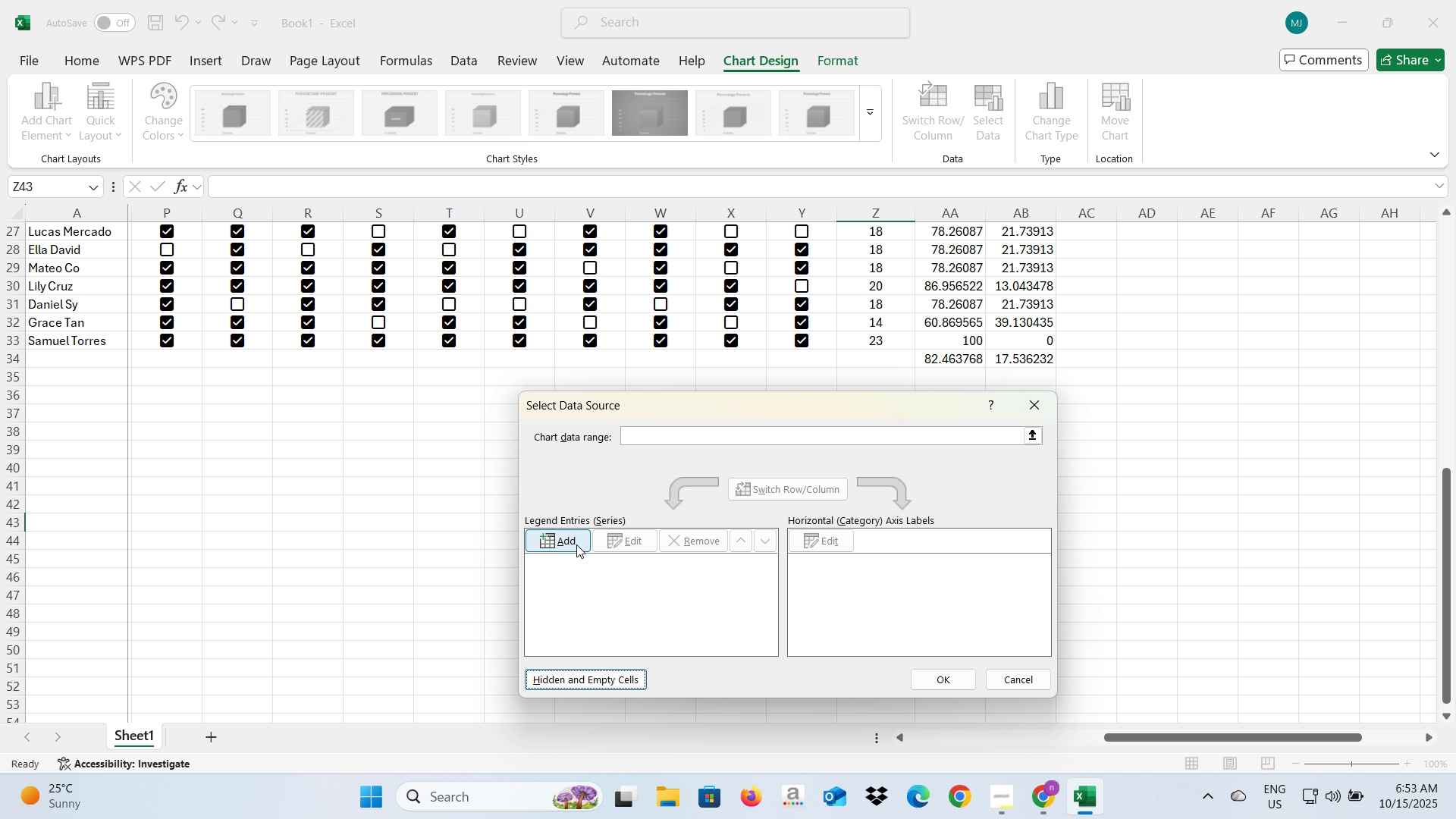 
left_click([573, 544])
 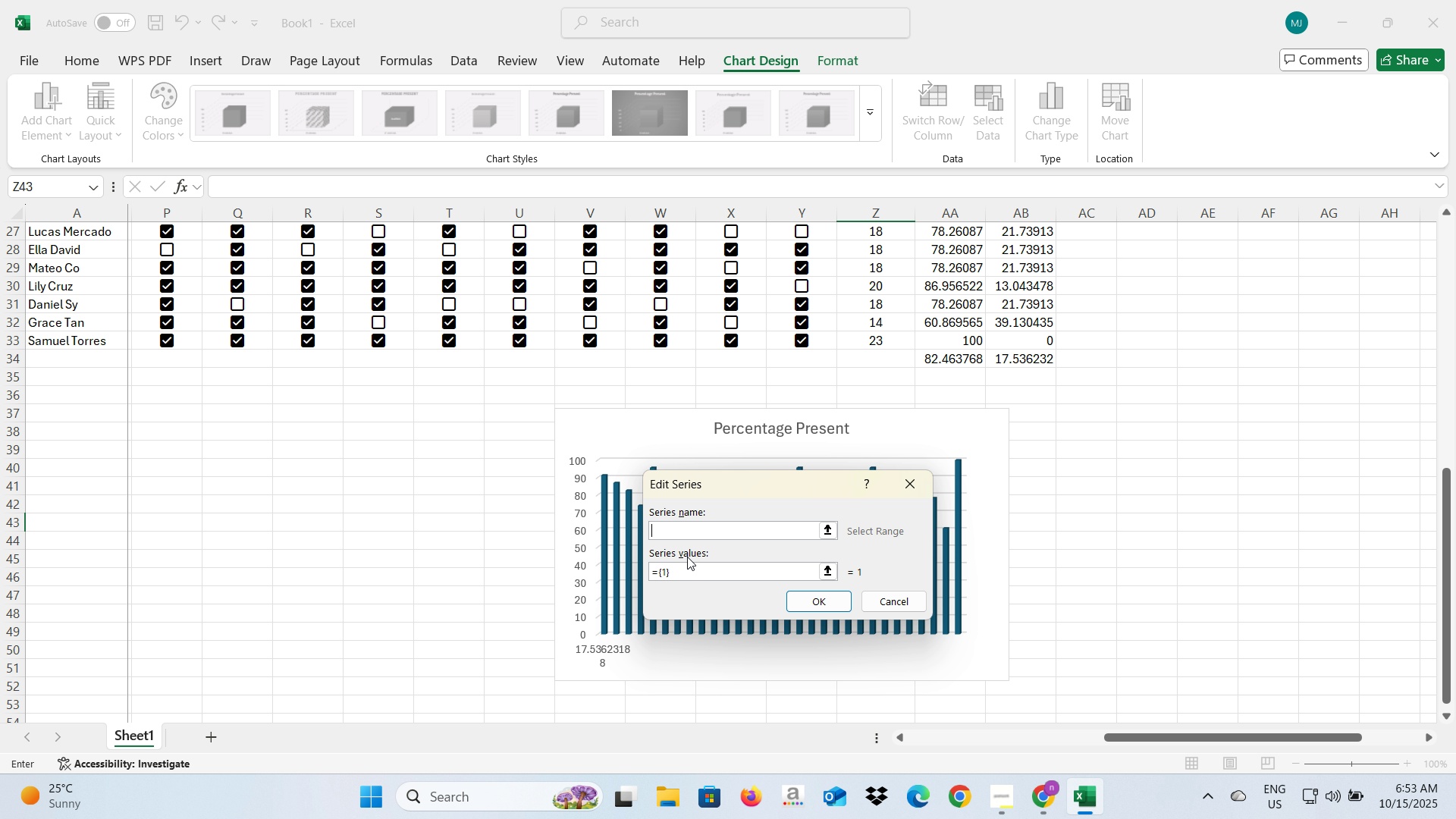 
scroll: coordinate [952, 251], scroll_direction: up, amount: 9.0
 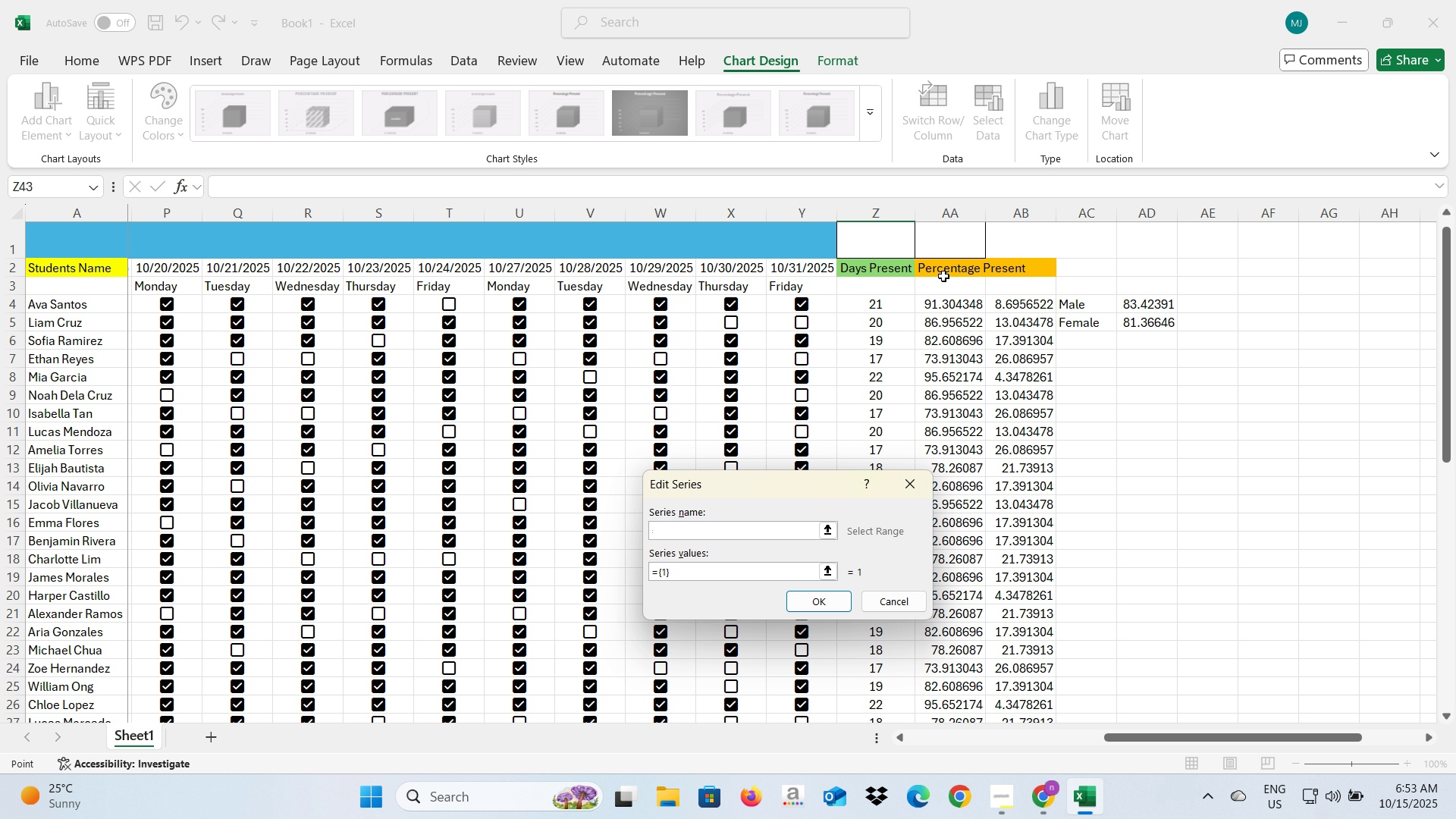 
left_click([943, 276])
 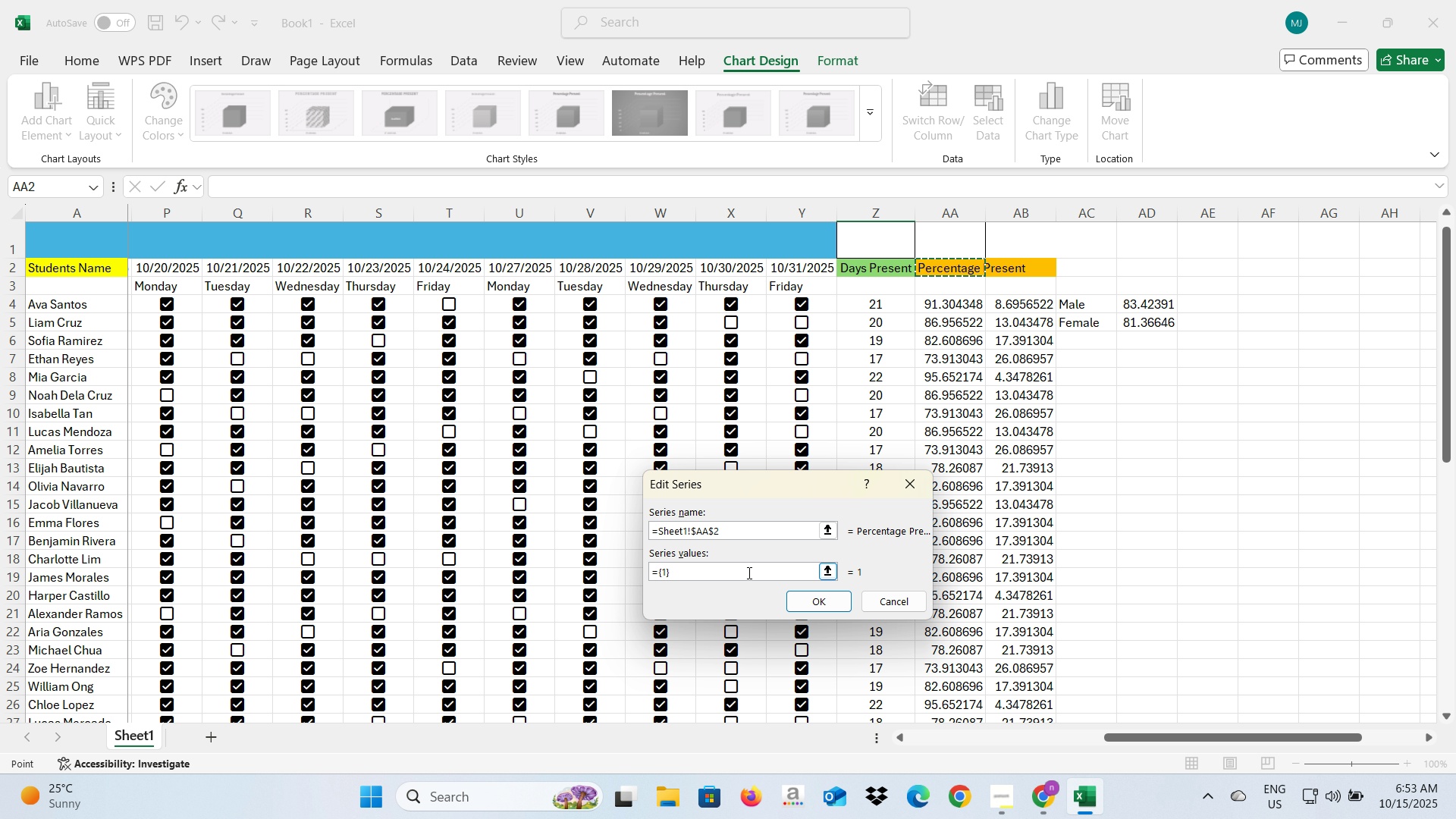 
left_click_drag(start_coordinate=[748, 573], to_coordinate=[654, 570])
 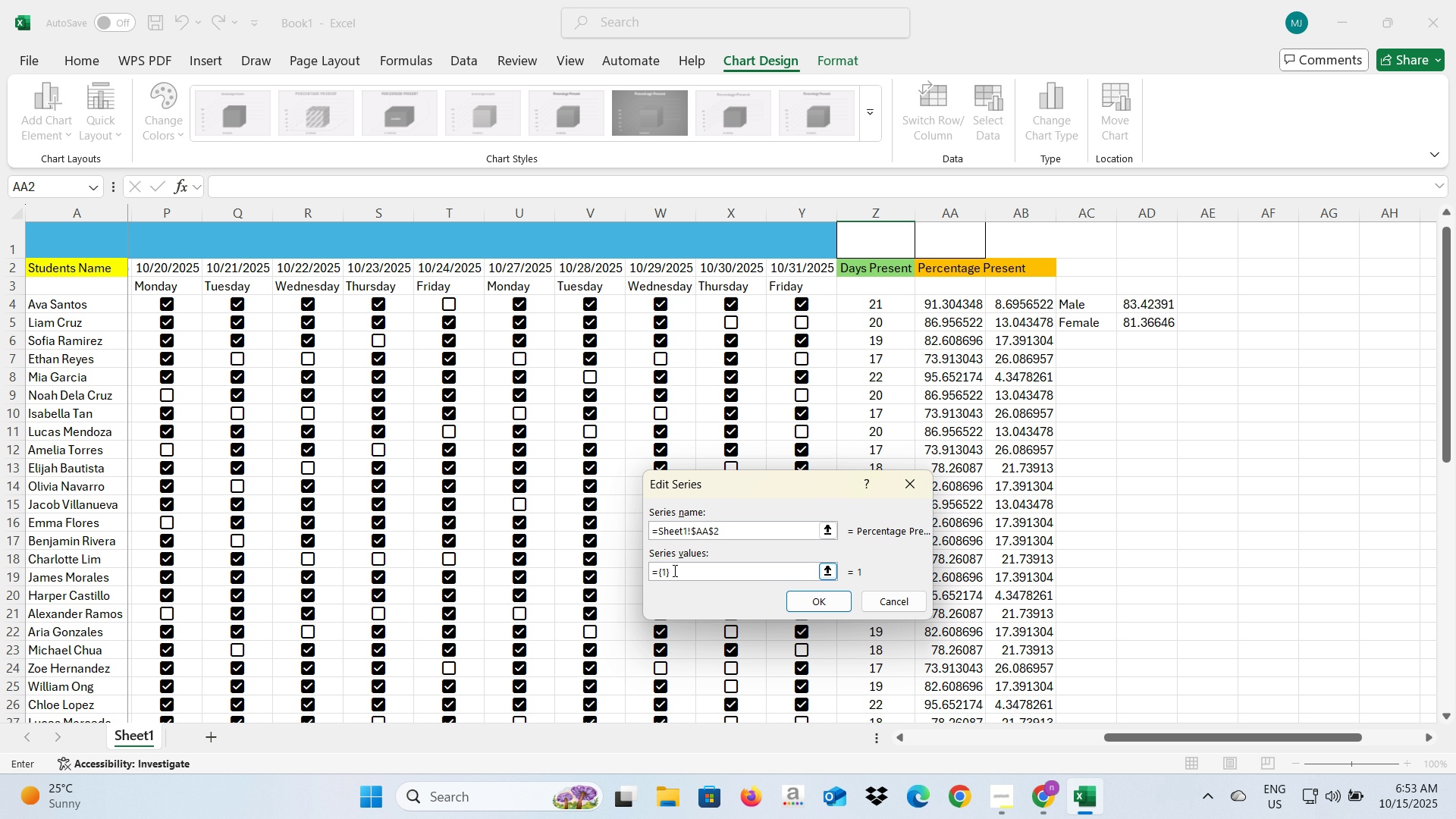 
left_click_drag(start_coordinate=[674, 570], to_coordinate=[654, 576])
 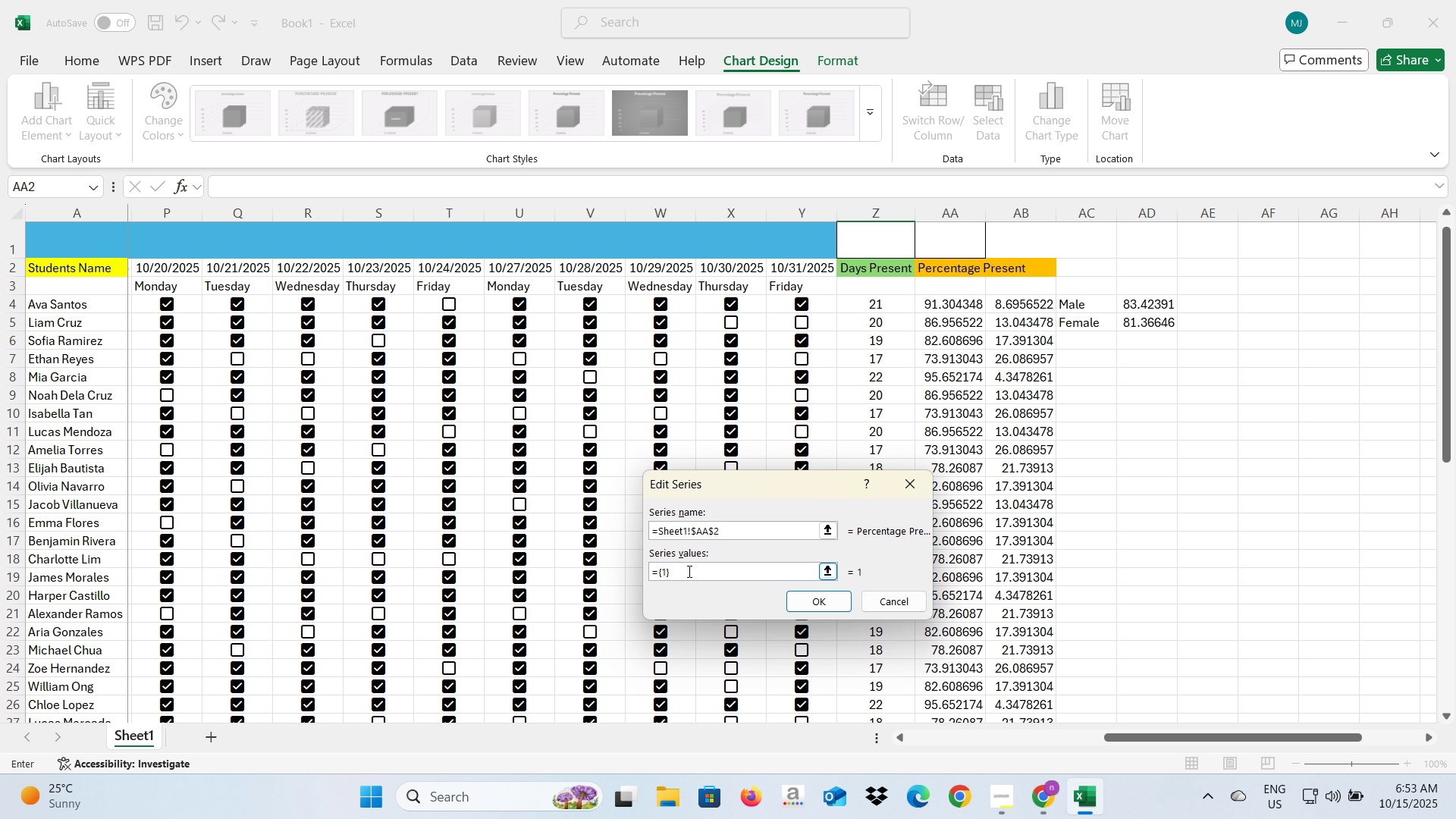 
left_click([681, 572])
 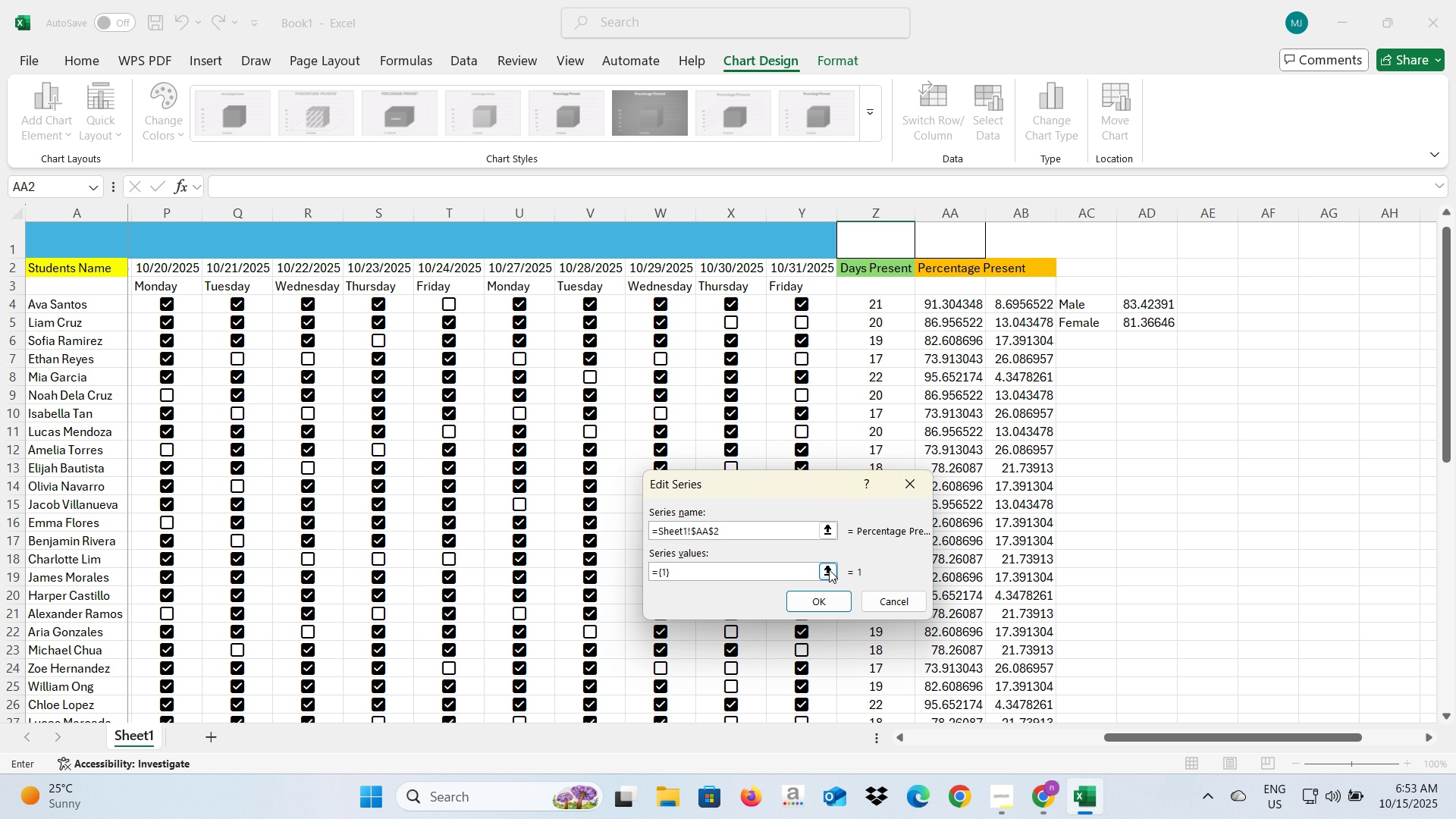 
left_click([829, 570])
 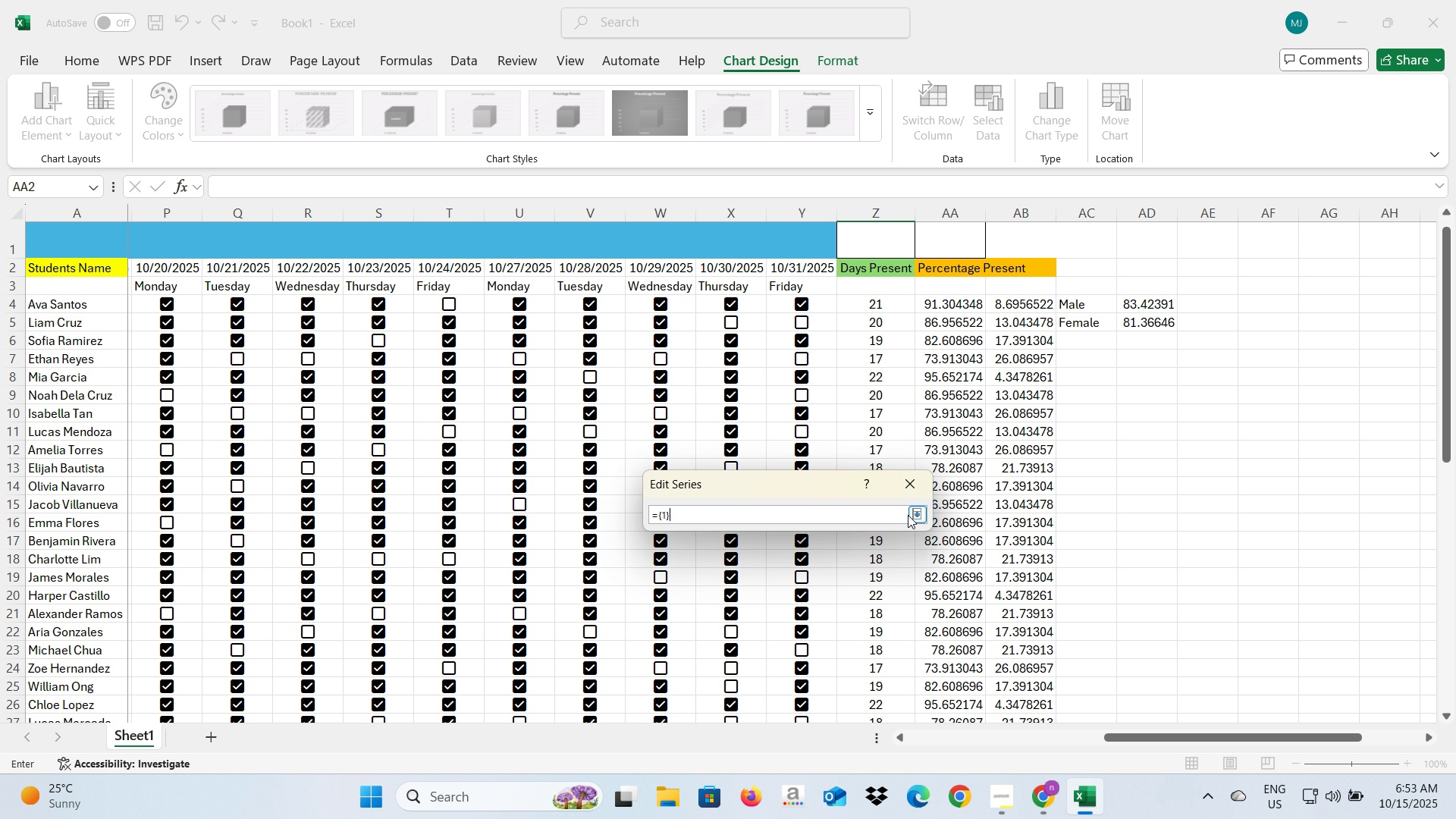 
left_click([908, 515])
 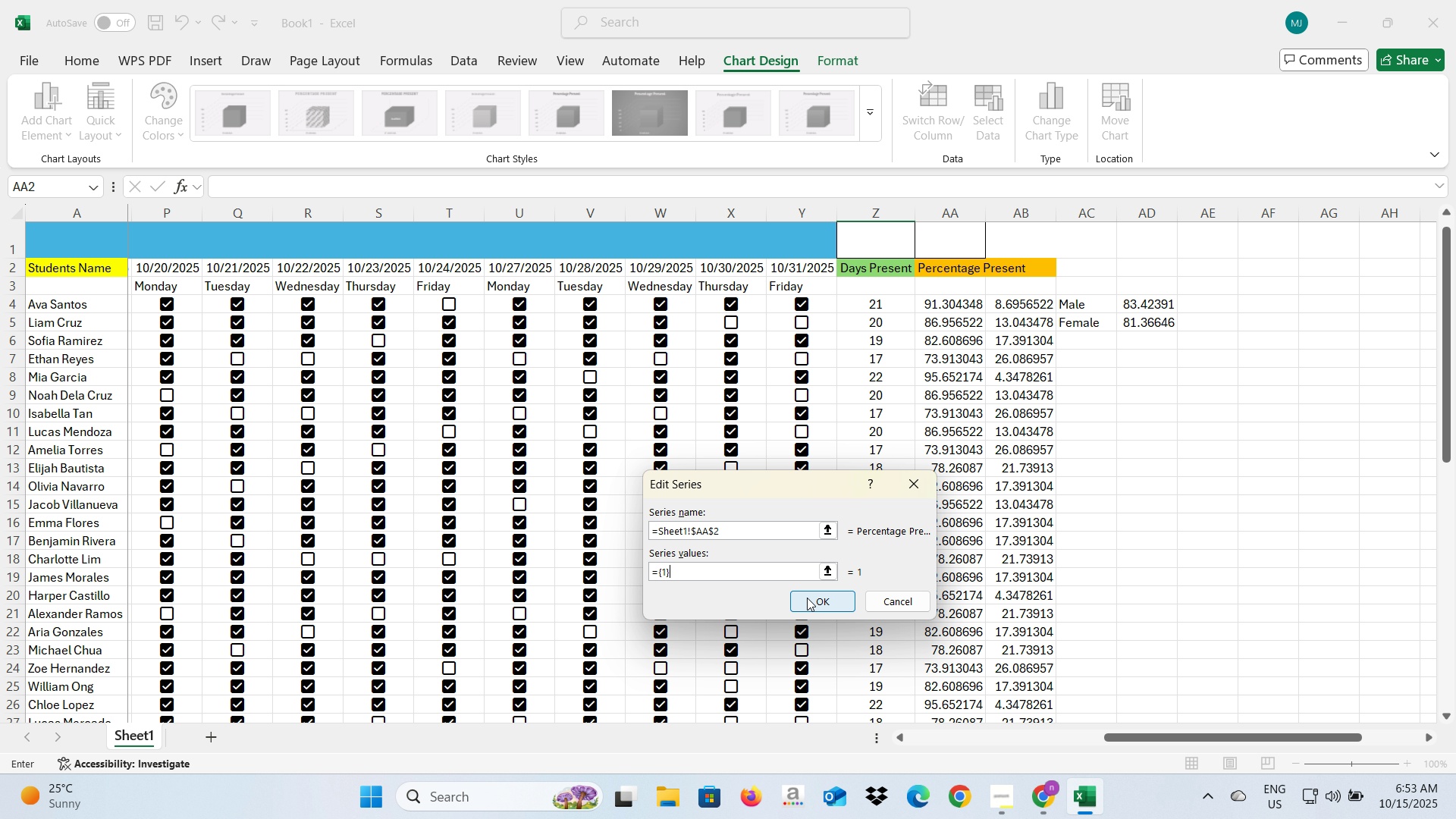 
scroll: coordinate [934, 530], scroll_direction: down, amount: 6.0
 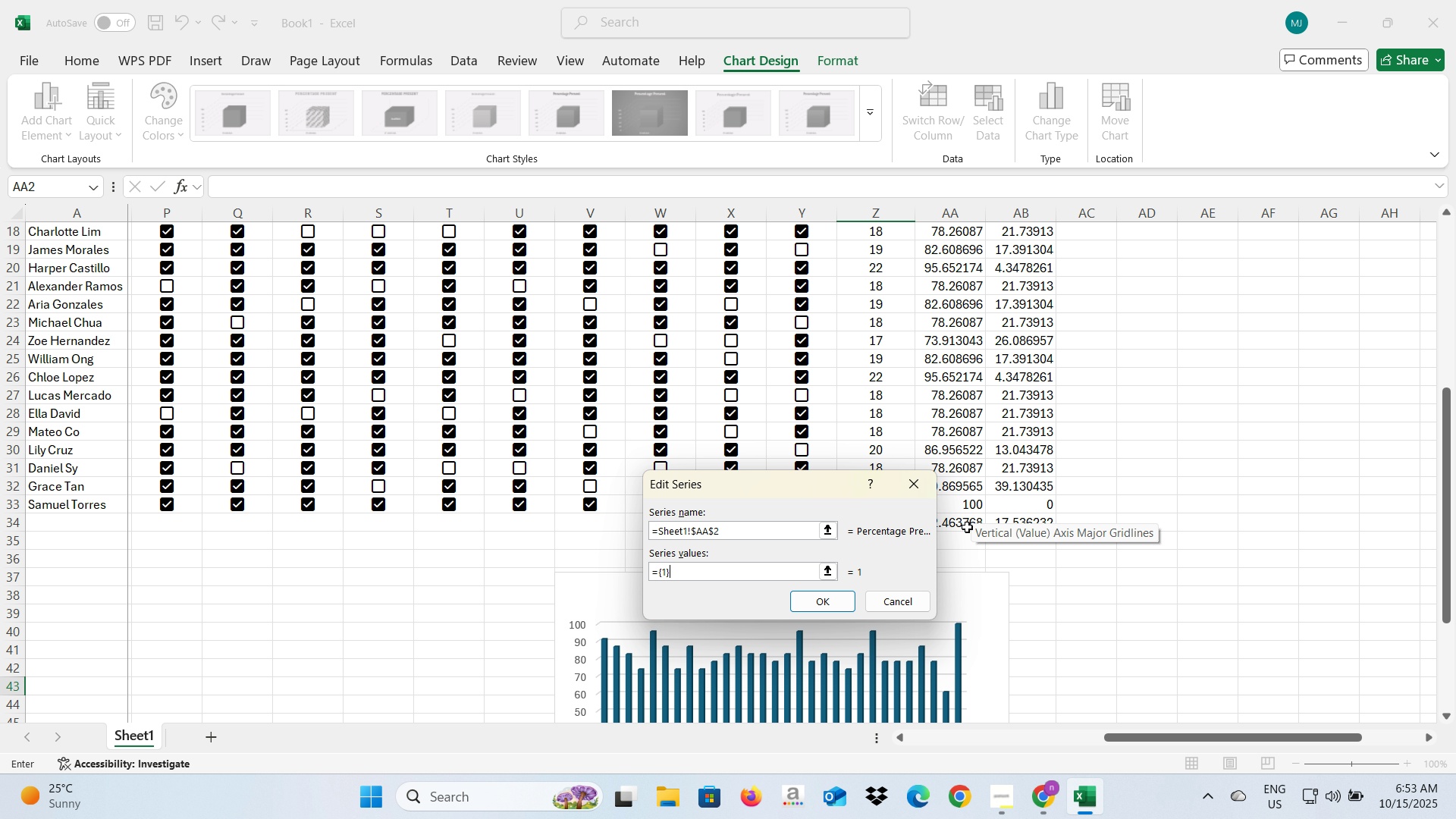 
left_click([967, 526])
 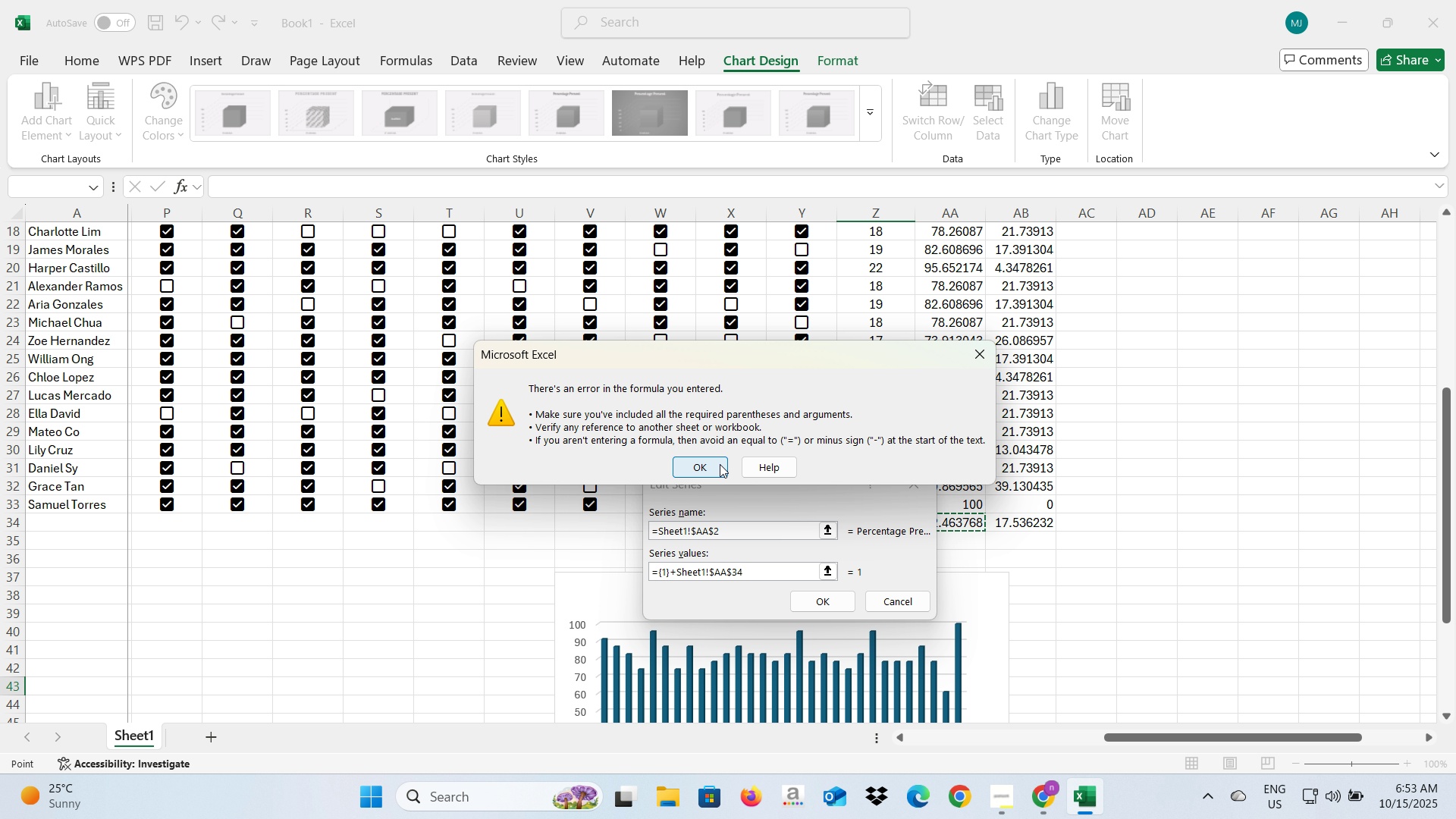 
left_click([719, 464])
 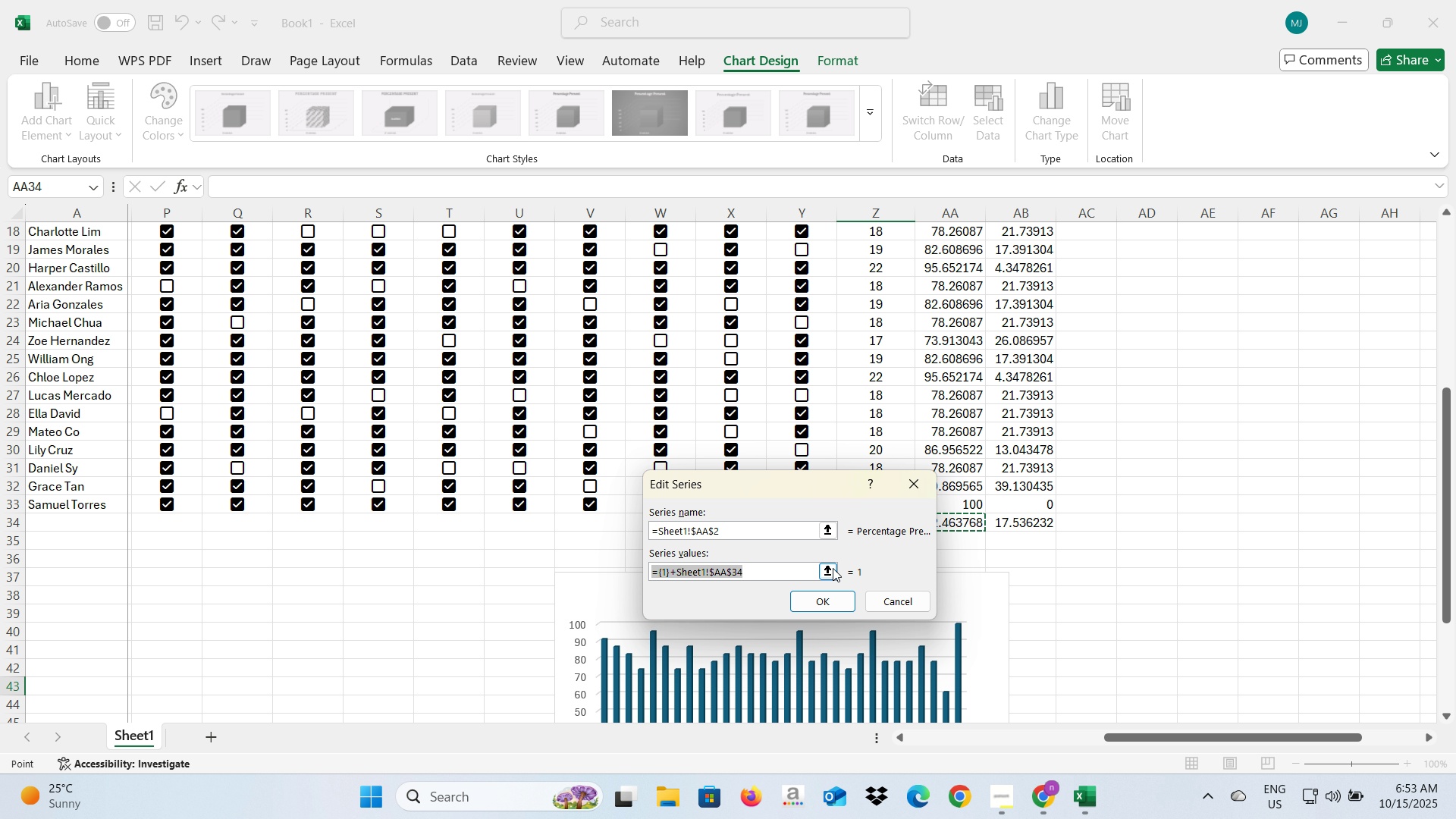 
left_click([956, 528])
 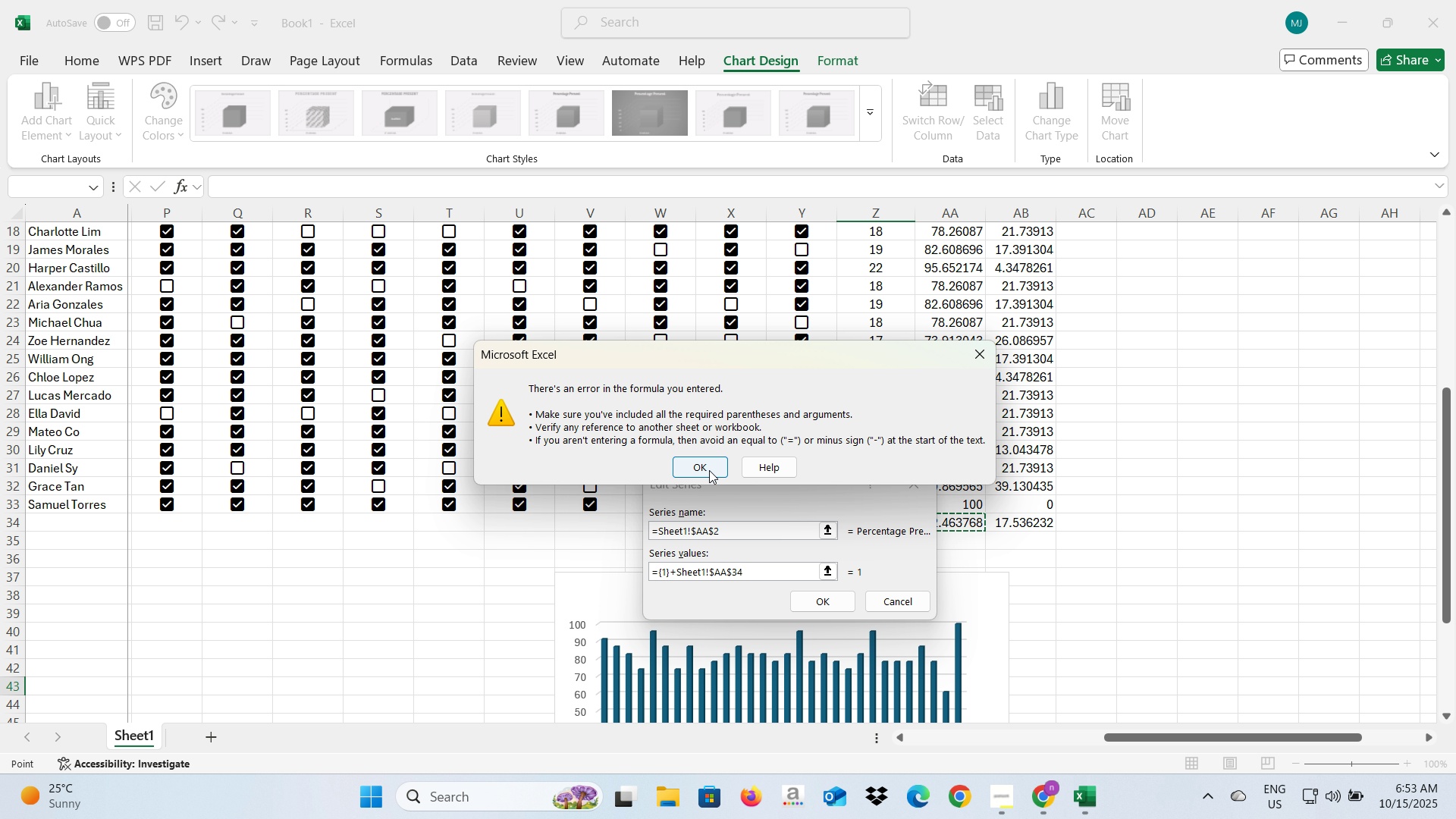 
left_click([709, 470])
 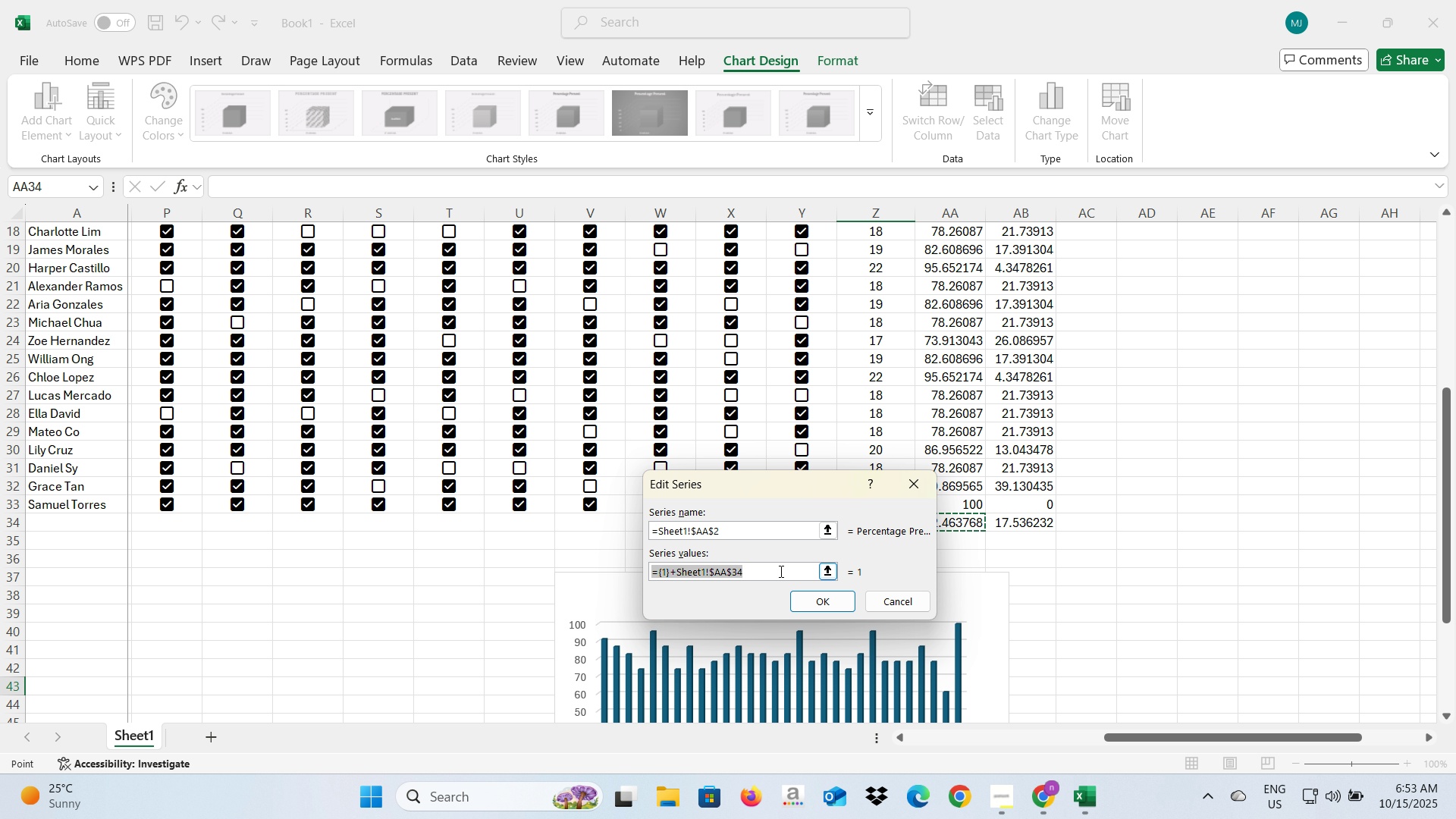 
key(Backspace)
 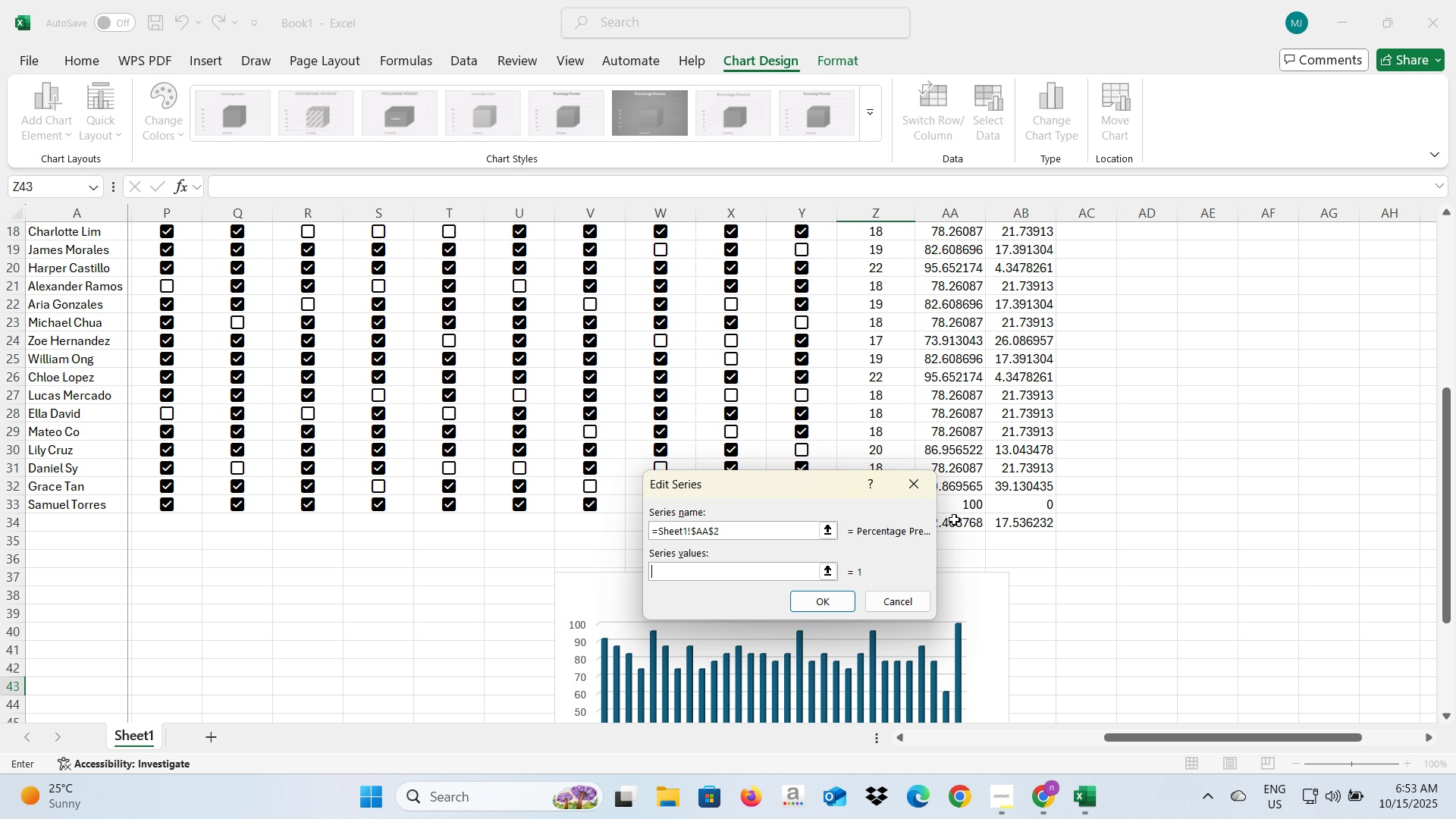 
left_click([955, 528])
 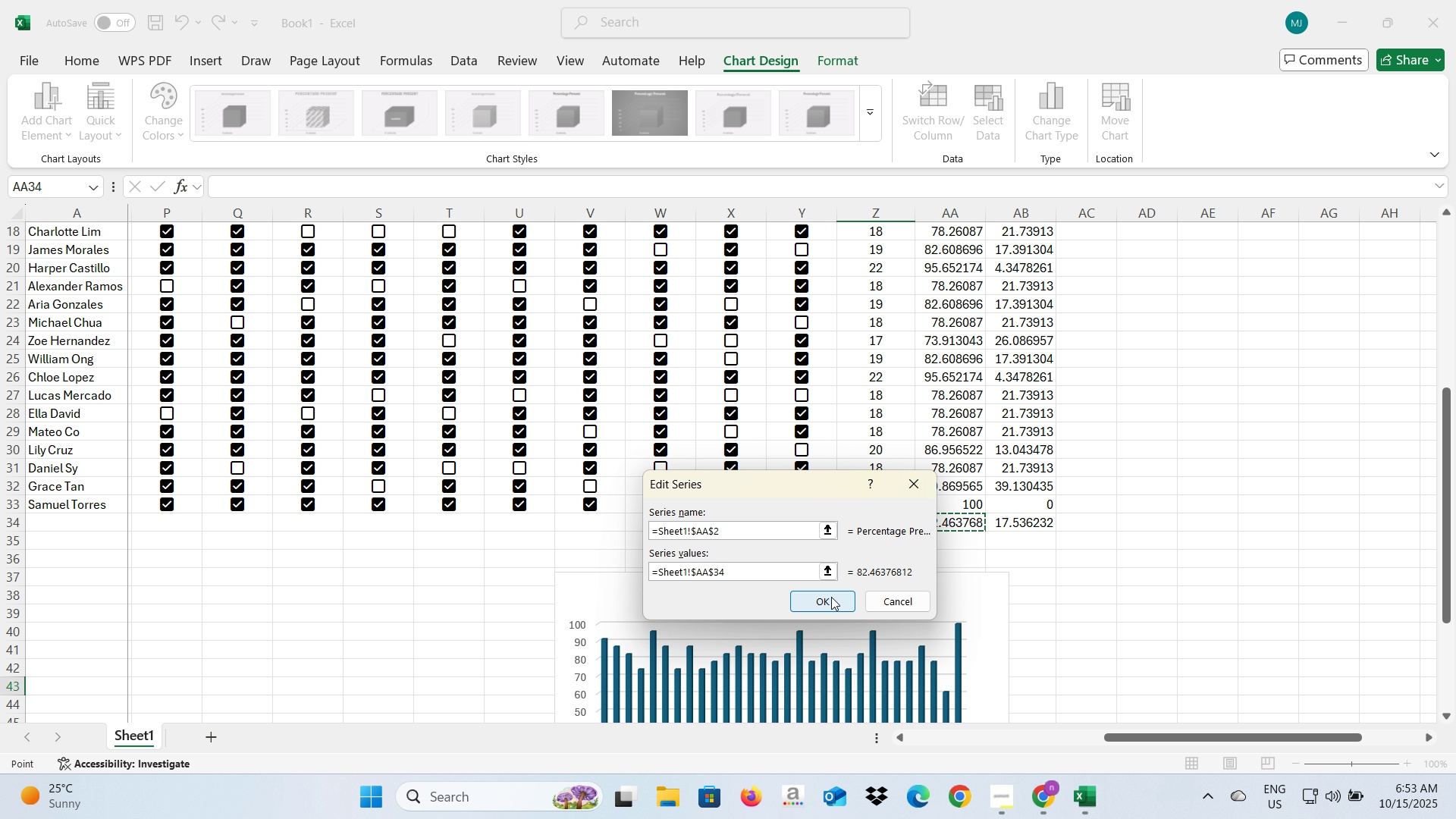 
left_click([831, 597])
 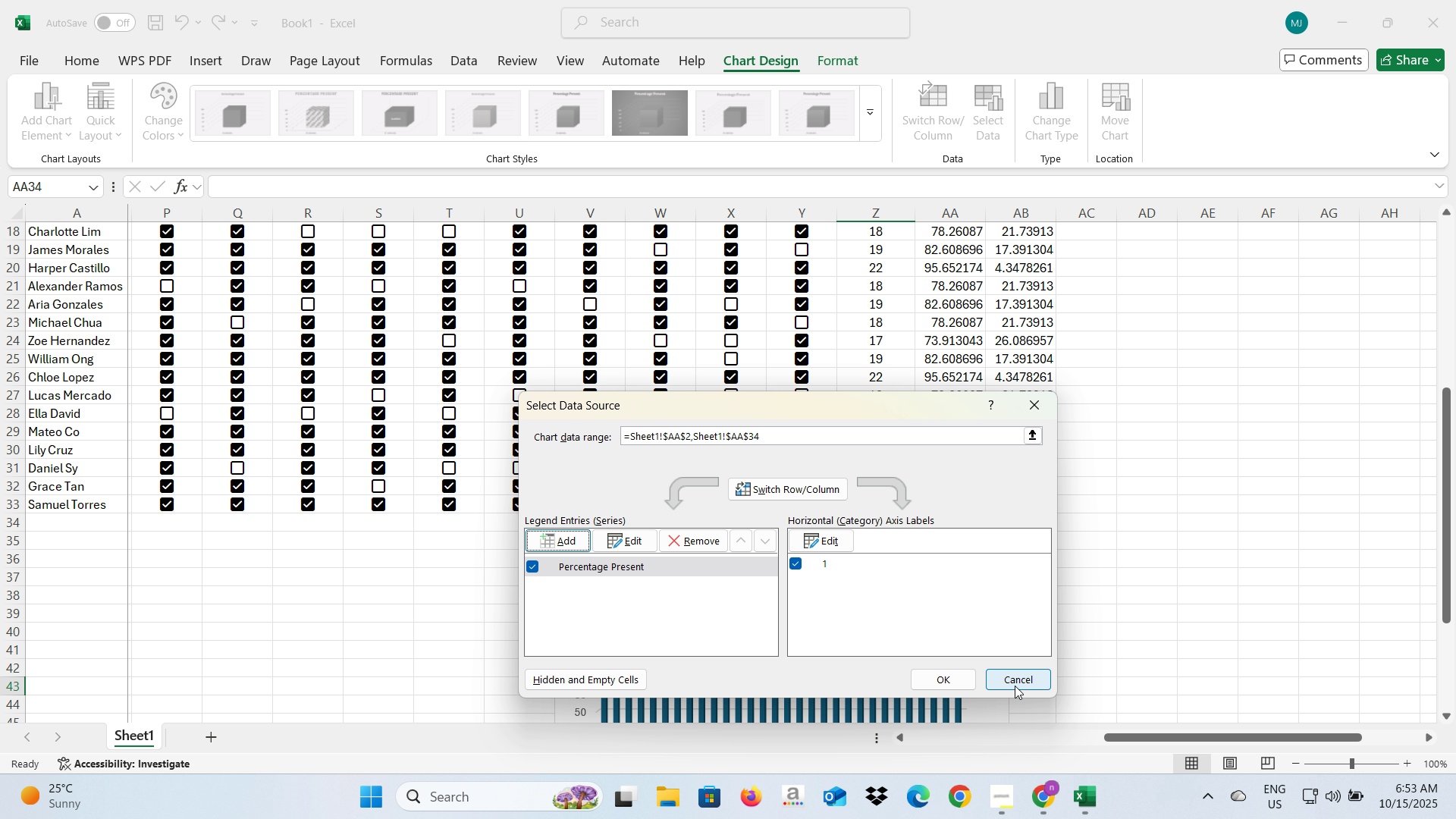 
left_click([959, 684])
 